 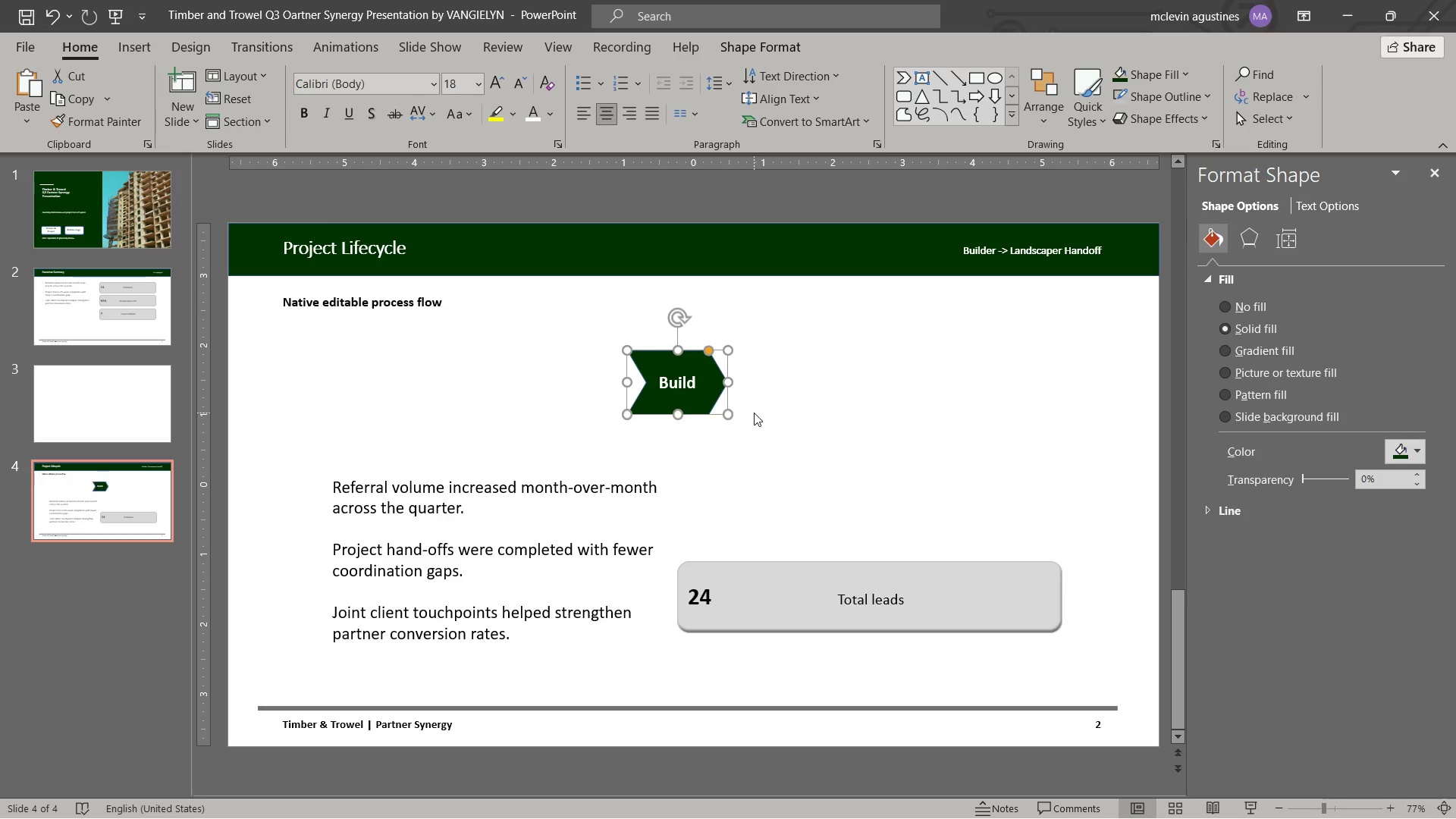 
key(Control+C)
 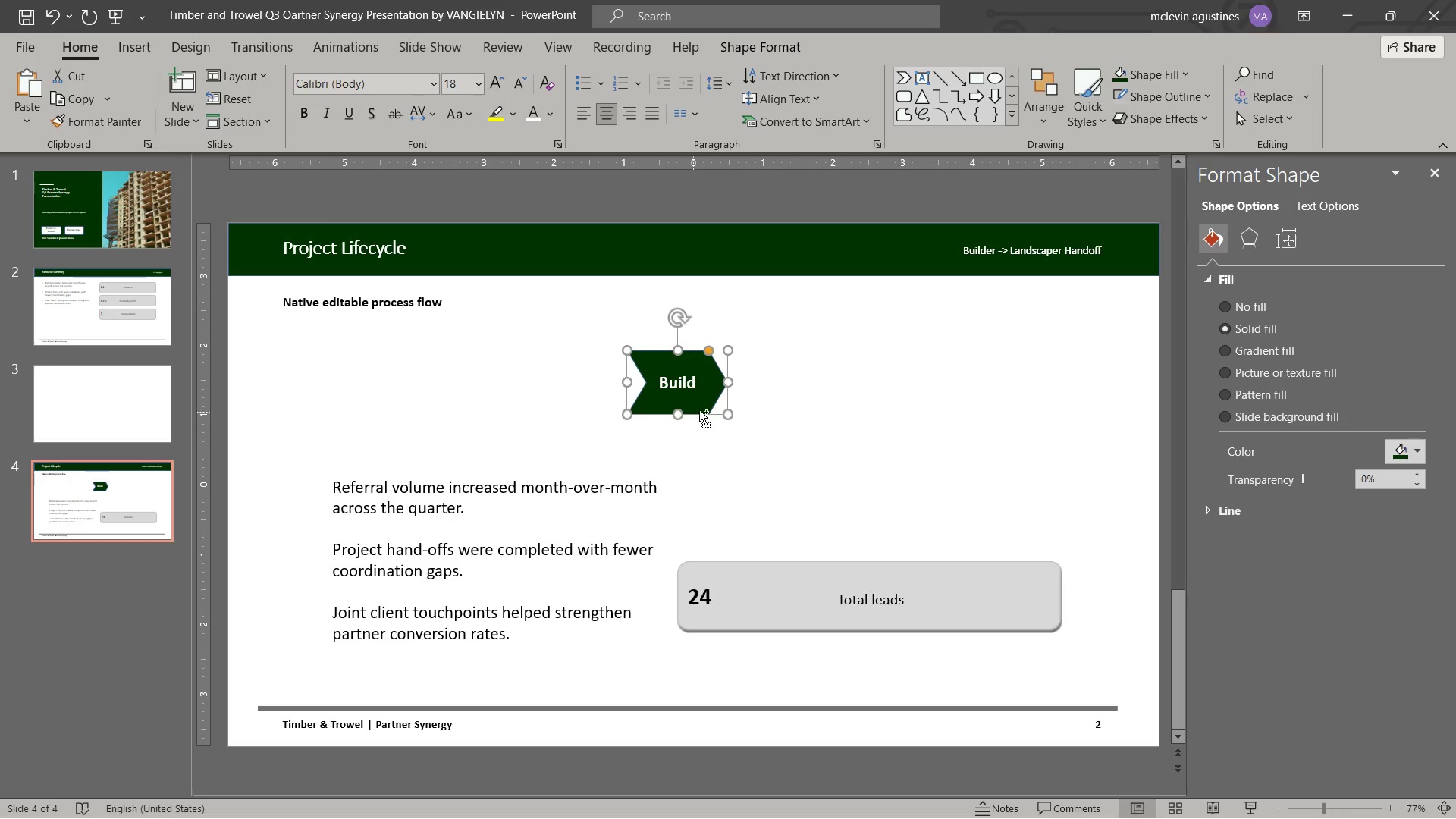 
key(Control+V)
 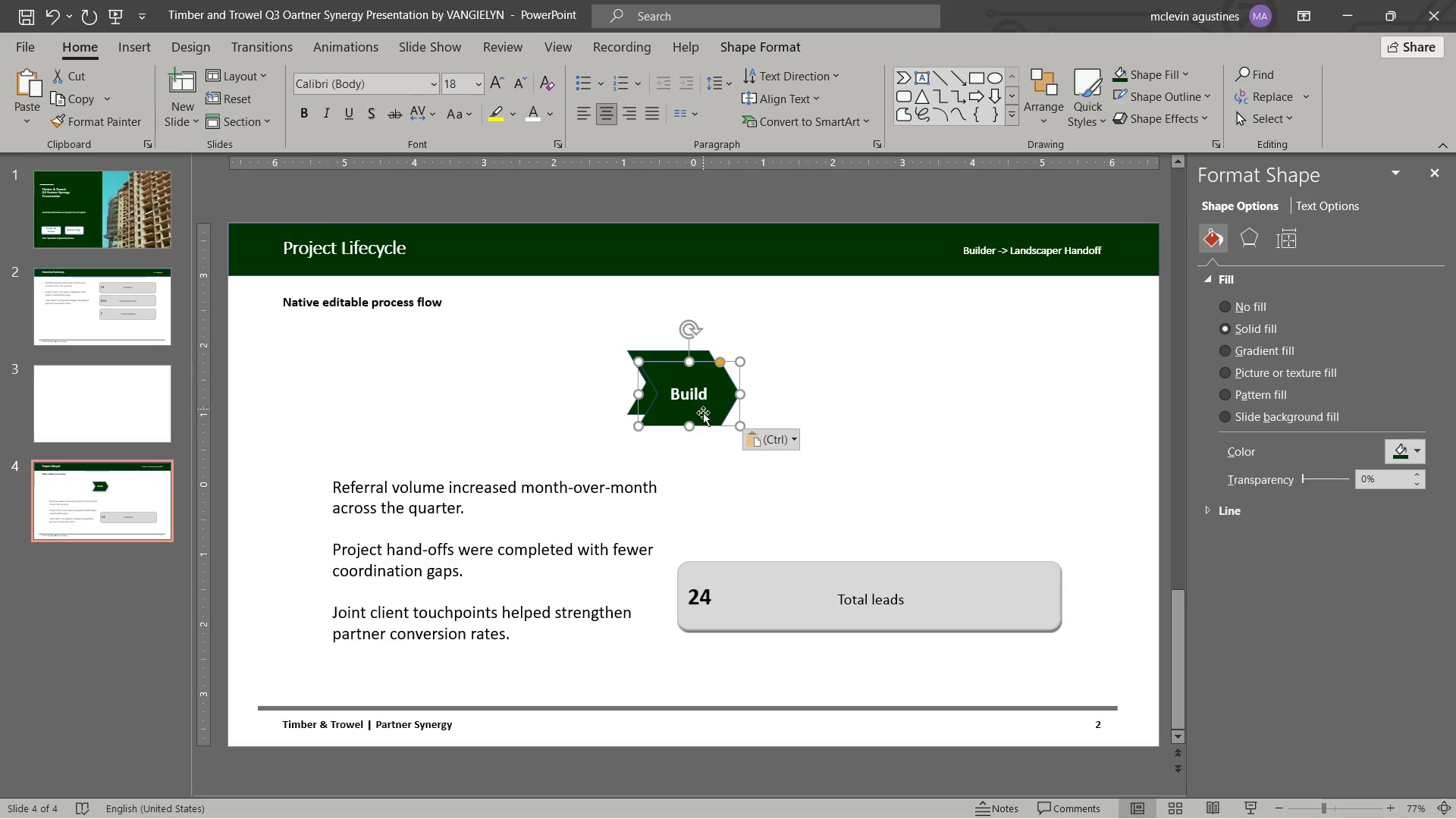 
left_click_drag(start_coordinate=[703, 413], to_coordinate=[576, 400])
 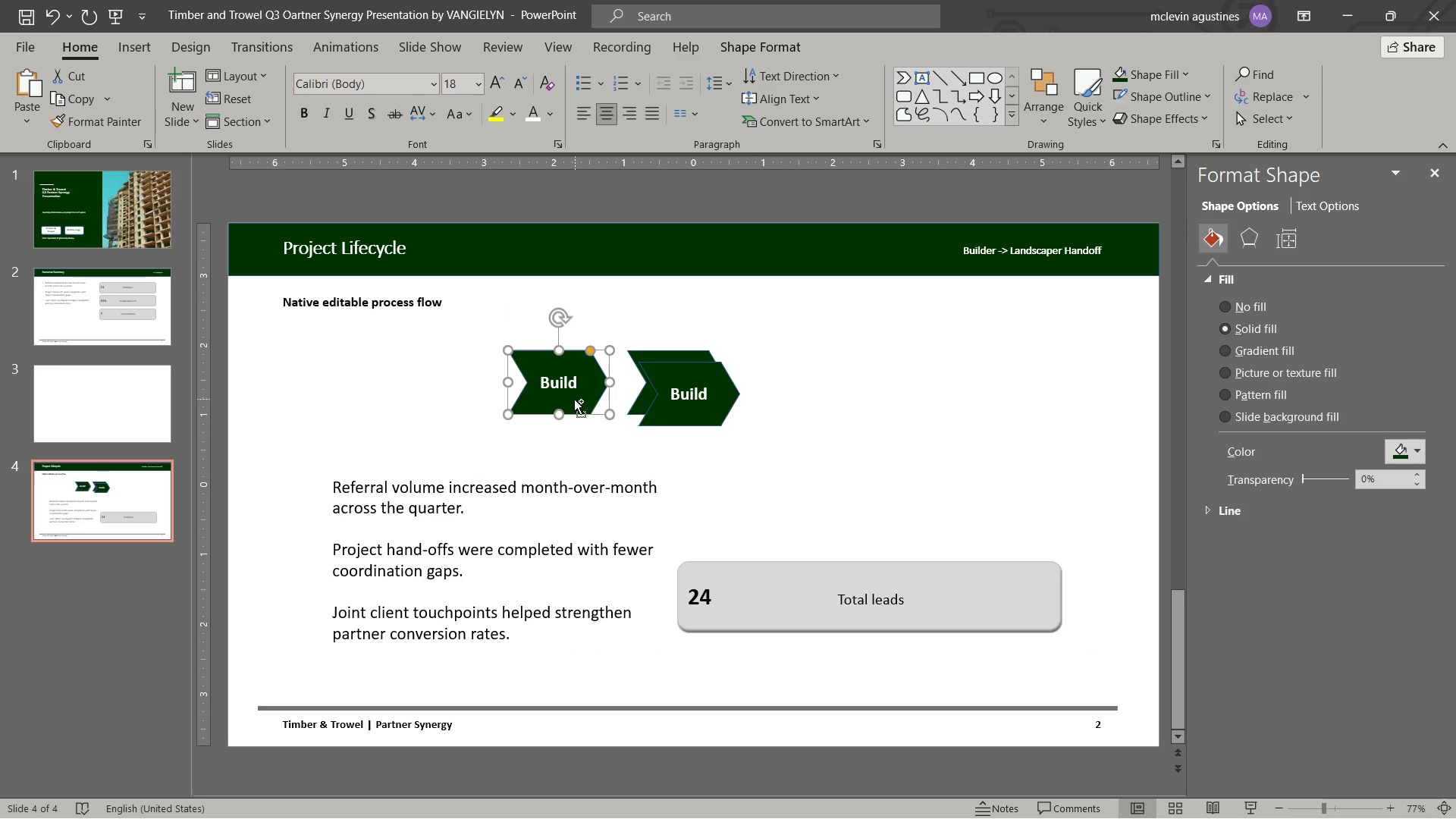 
hold_key(key=ControlLeft, duration=1.47)
 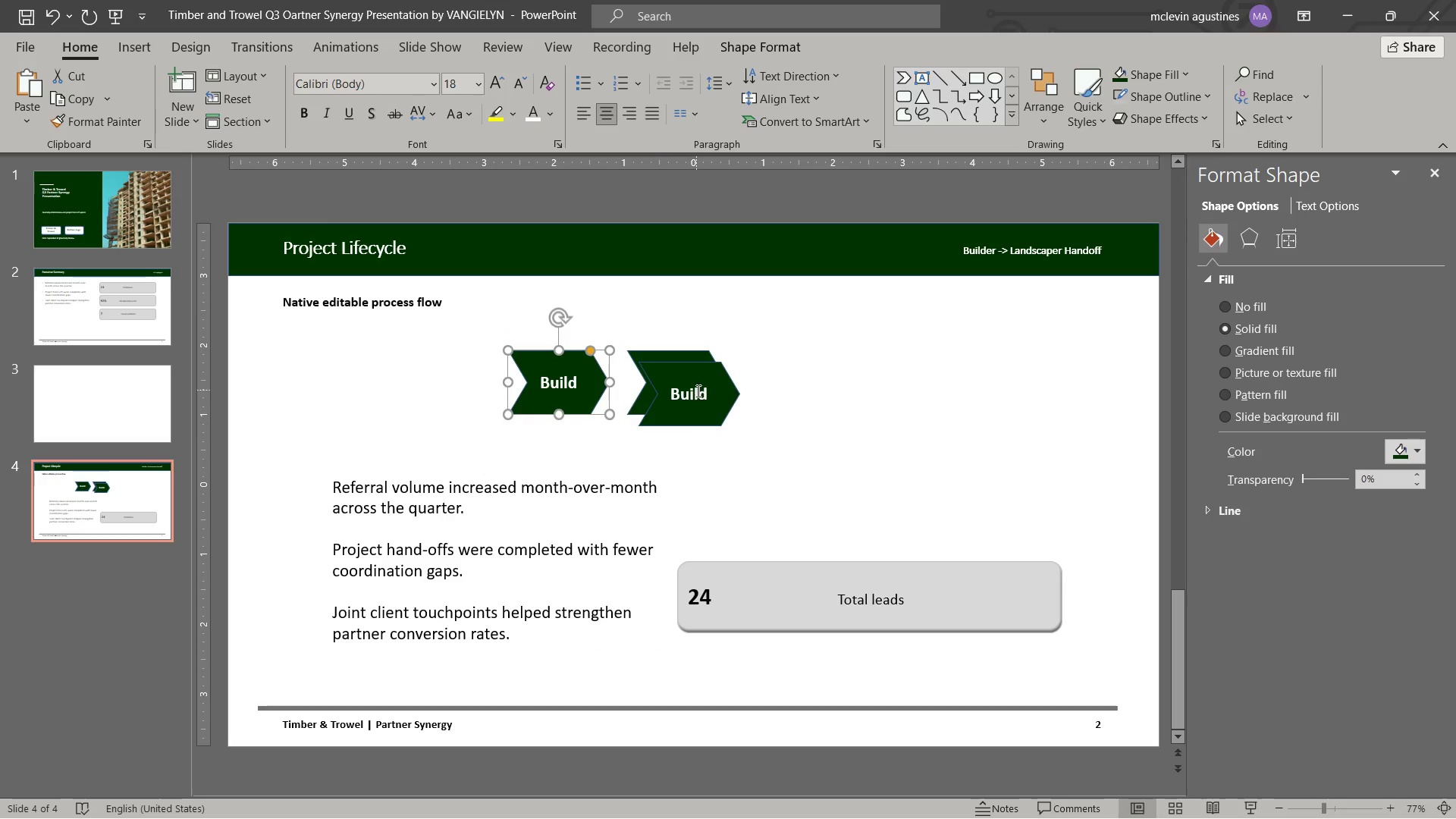 
left_click_drag(start_coordinate=[697, 391], to_coordinate=[689, 406])
 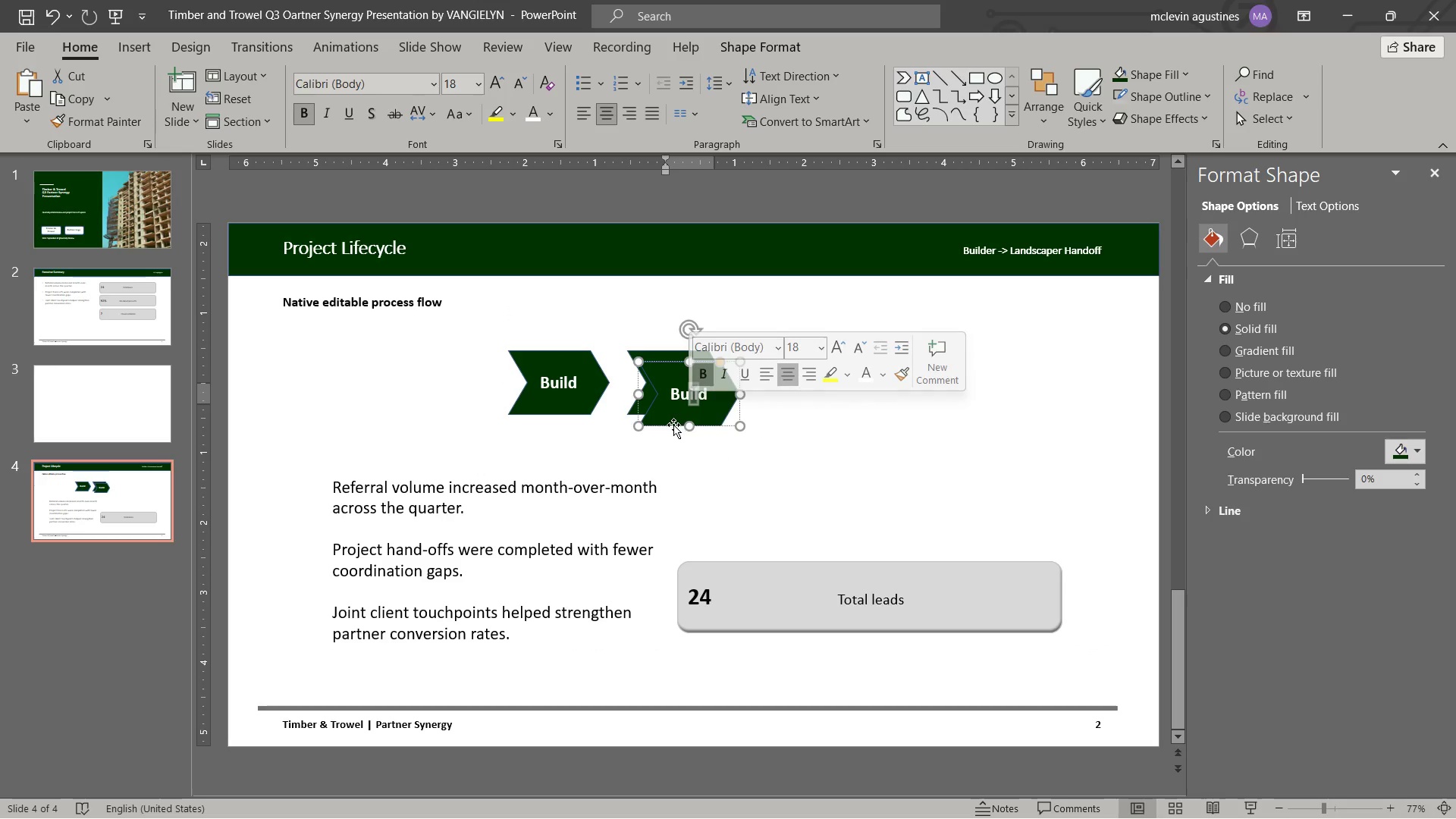 
left_click_drag(start_coordinate=[673, 425], to_coordinate=[420, 415])
 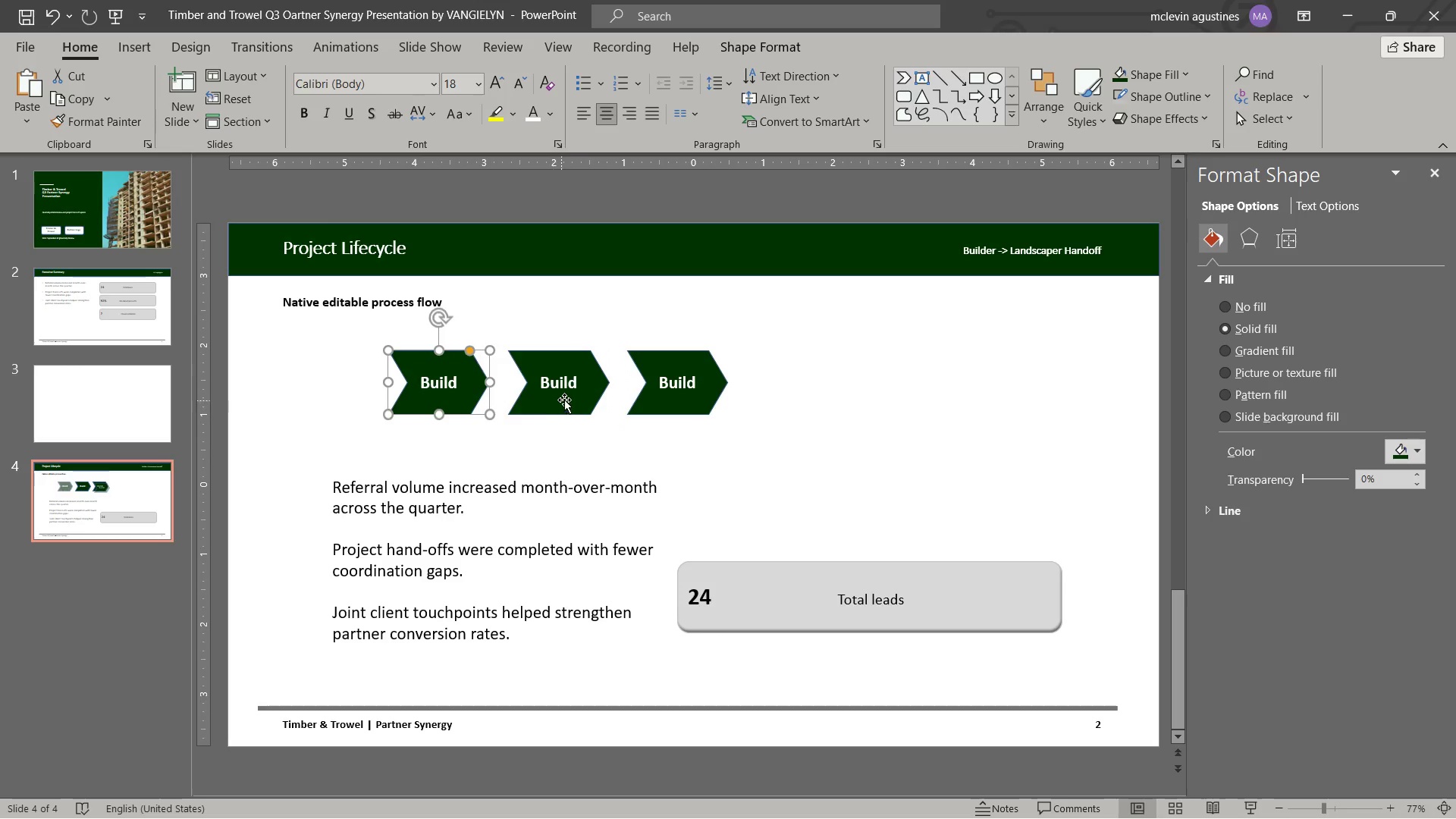 
hold_key(key=ShiftLeft, duration=1.05)
left_click([570, 399])
 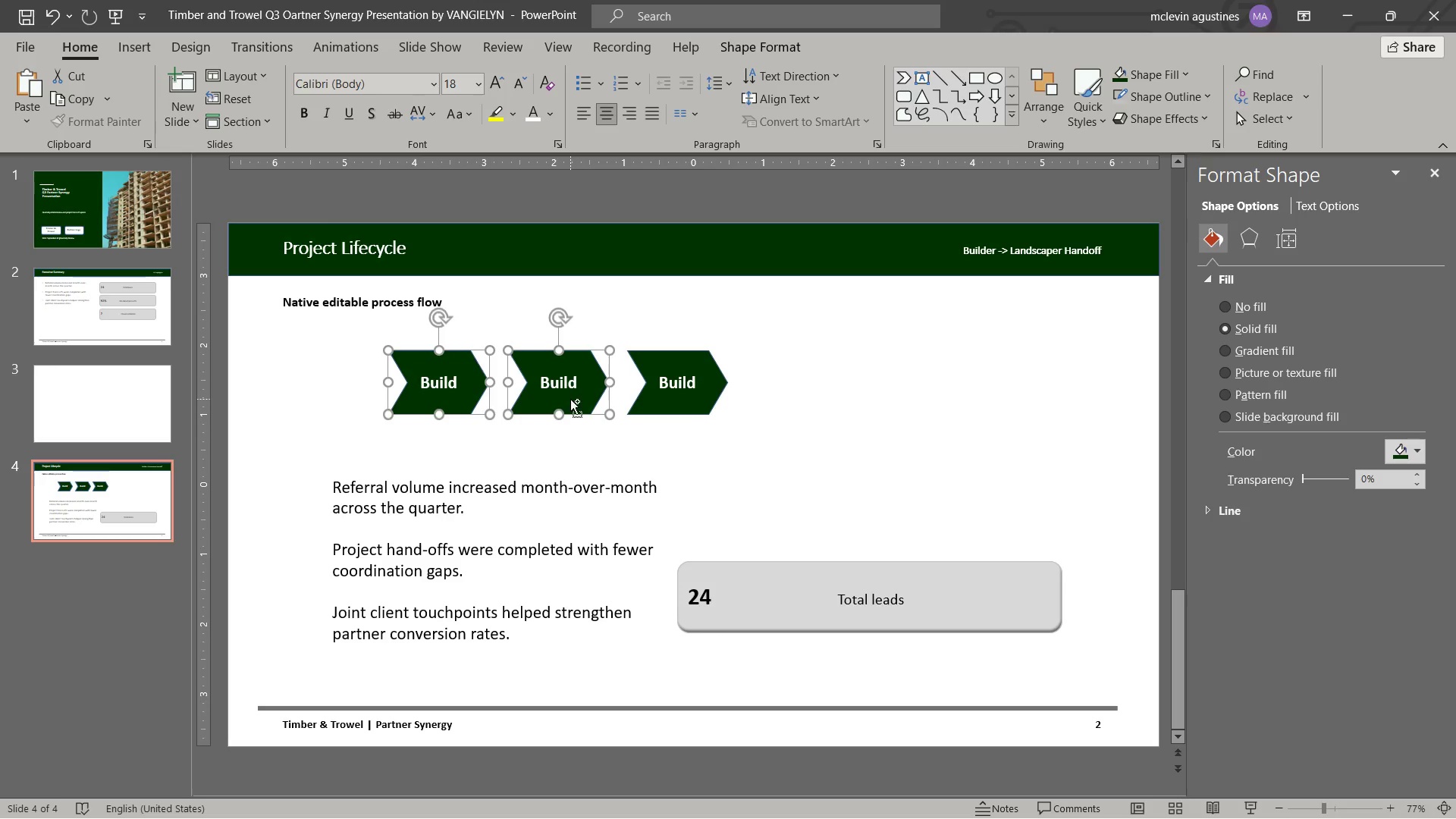 
key(Control+C)
 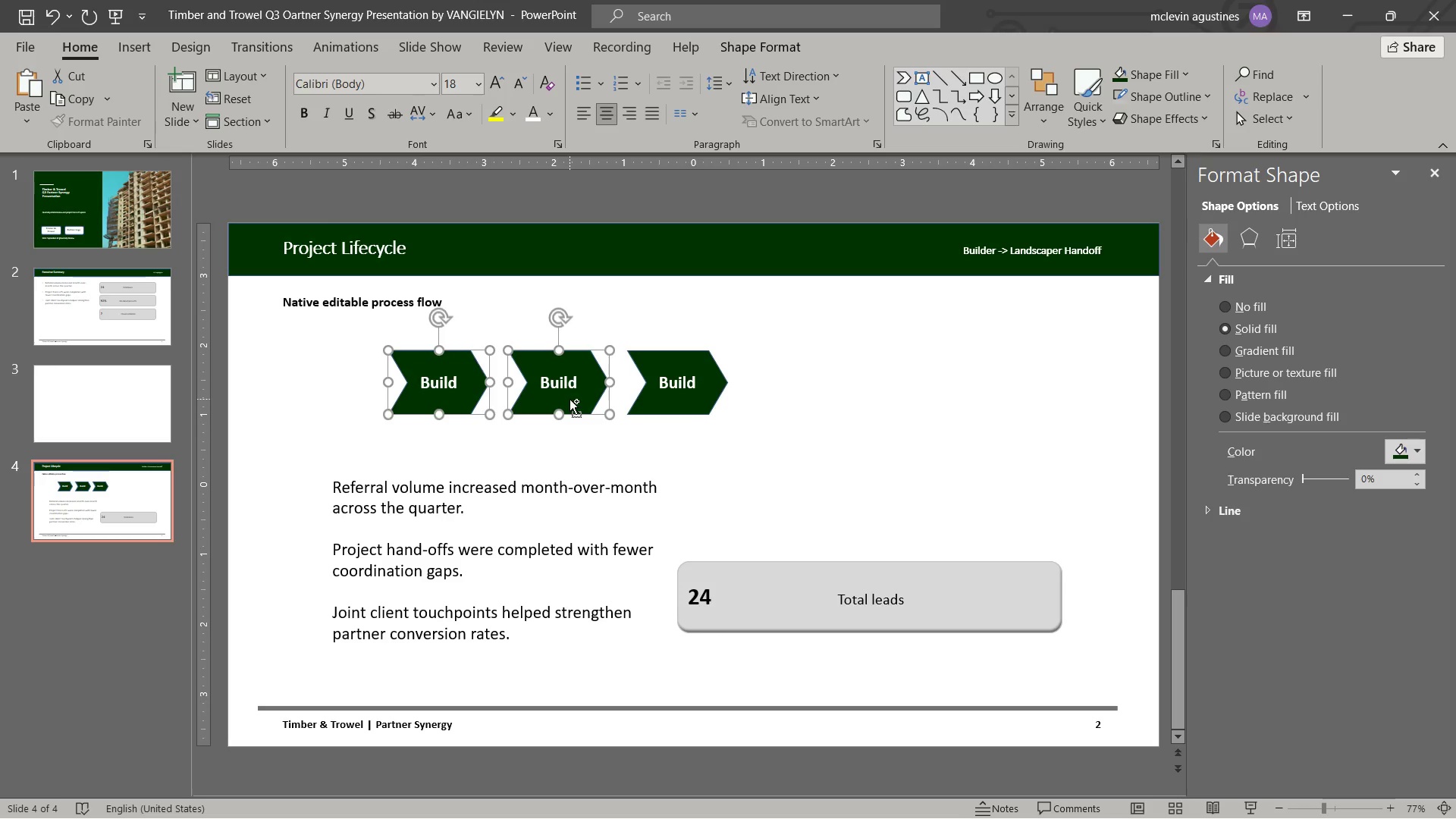 
key(Control+V)
 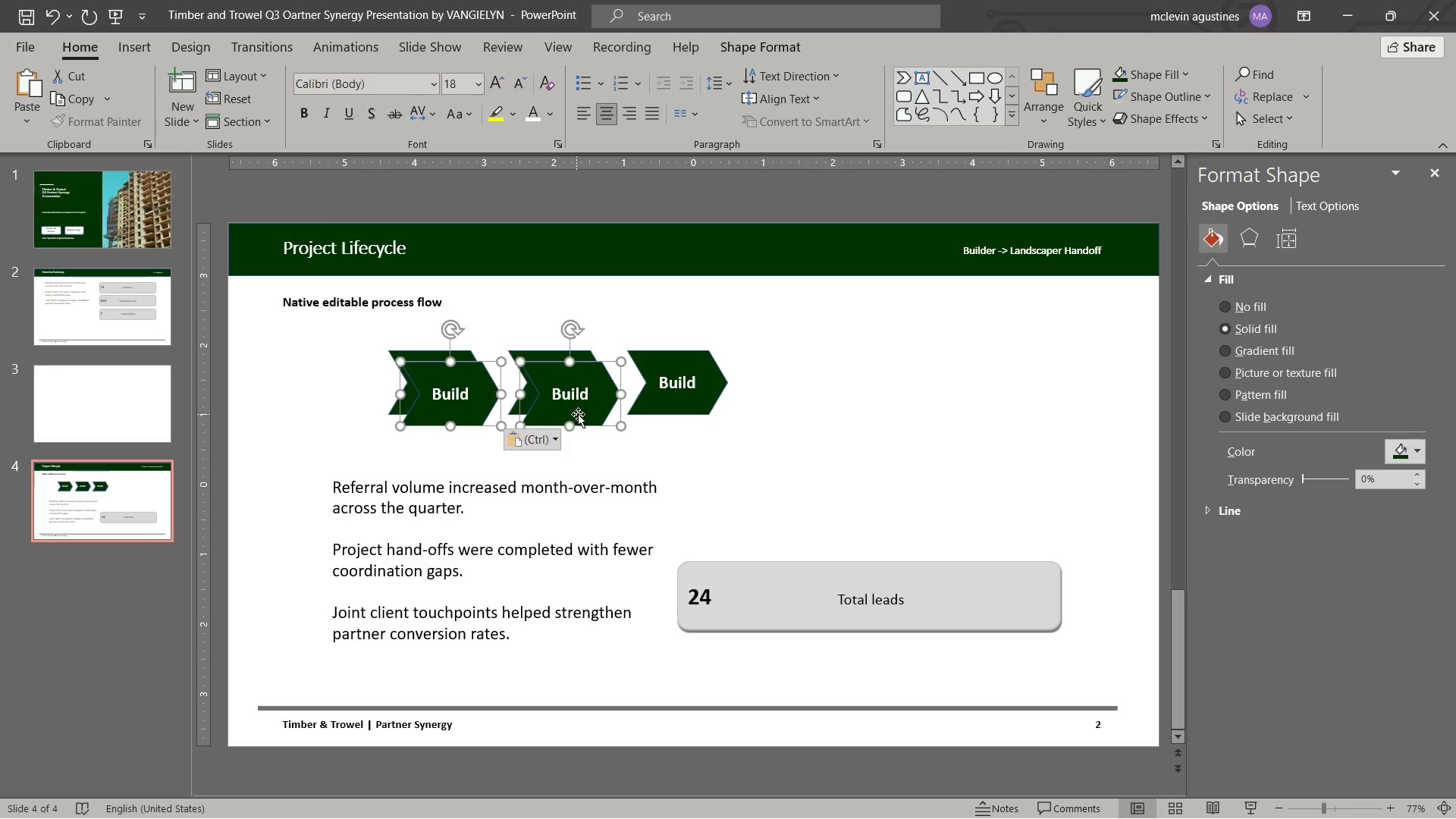 
left_click_drag(start_coordinate=[578, 414], to_coordinate=[924, 404])
 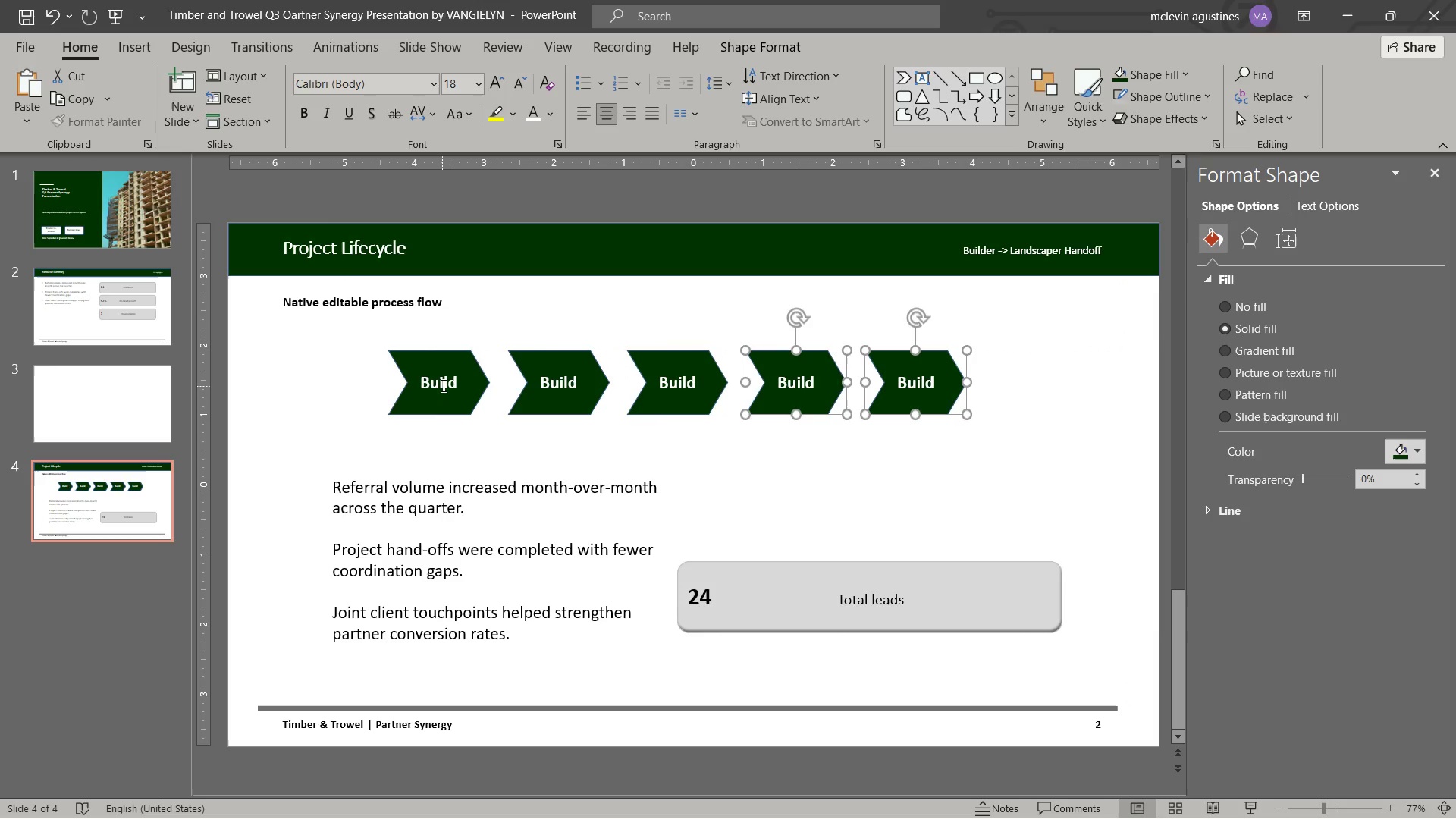 
wait(5.84)
 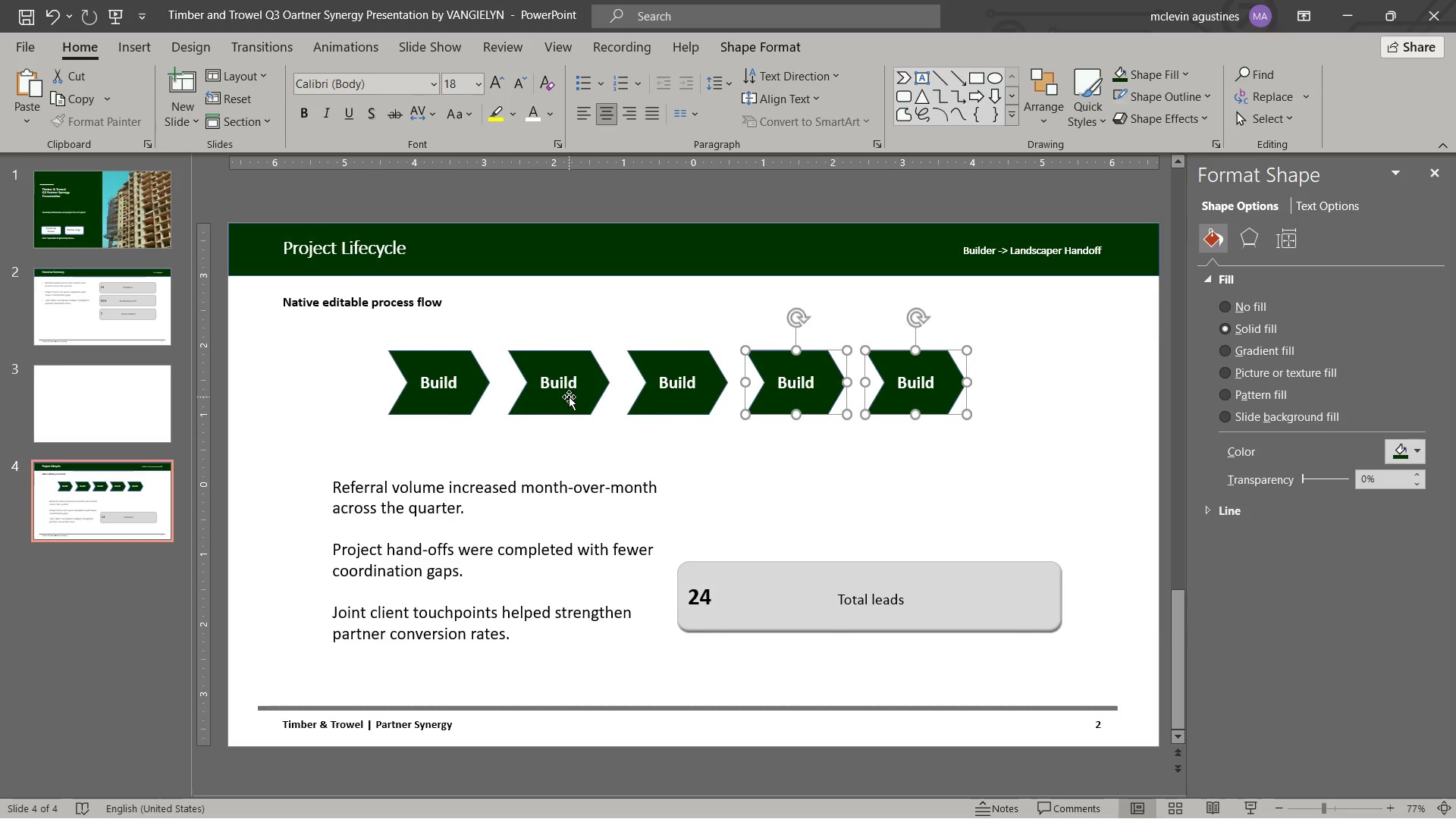 
double_click([442, 384])
 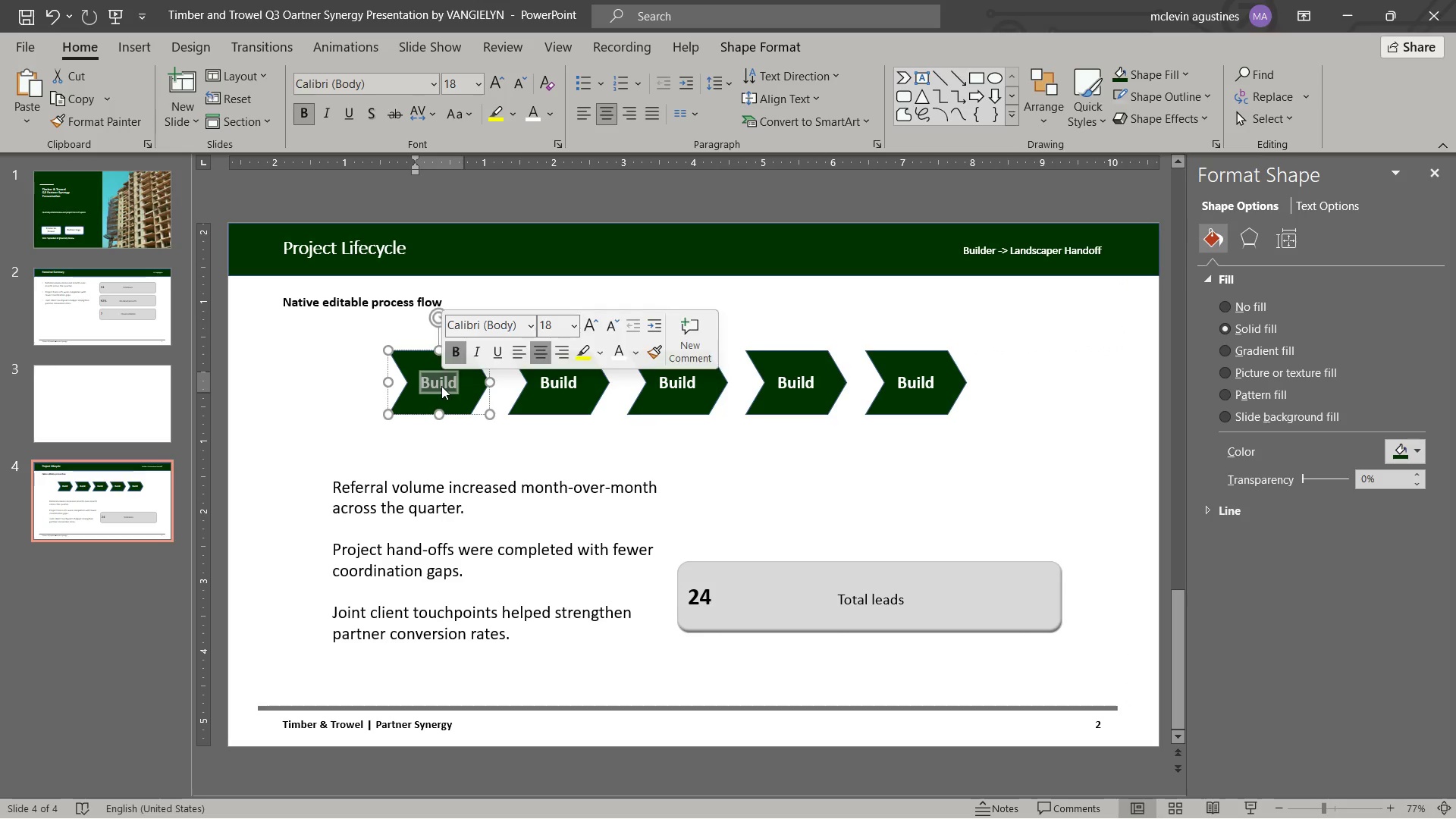 
type(Lead)
 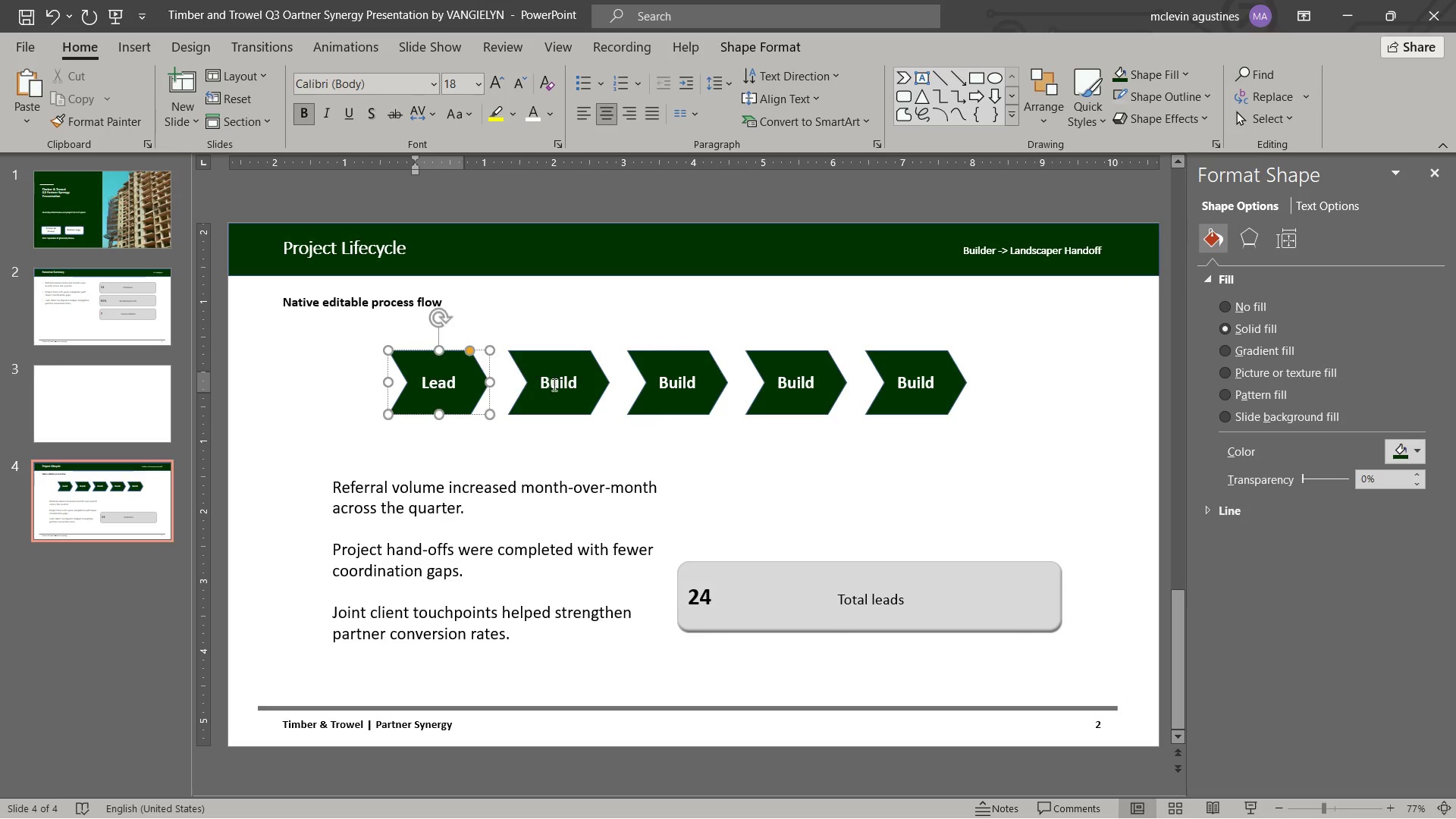 
double_click([558, 384])
 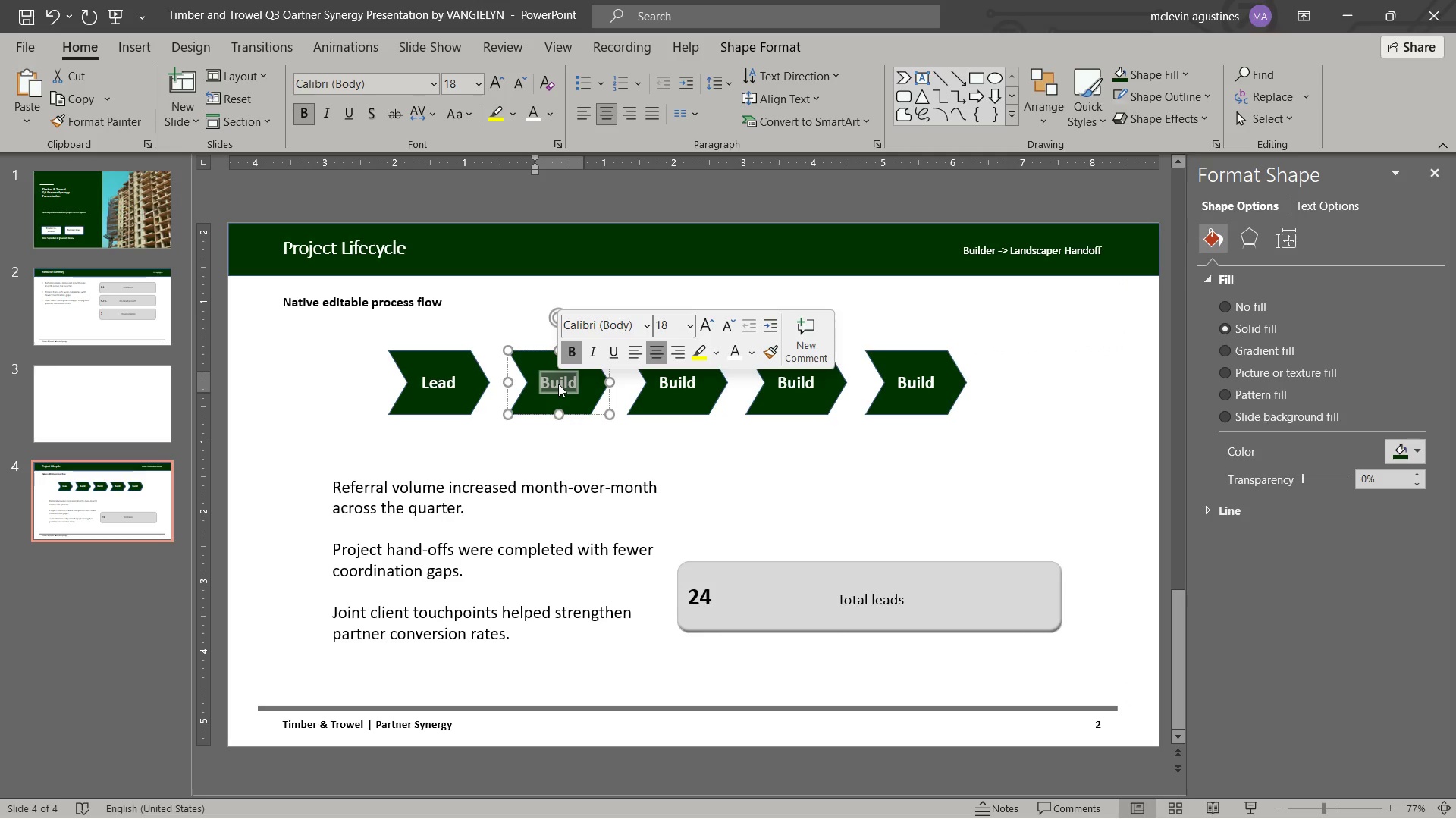 
type(Design)
 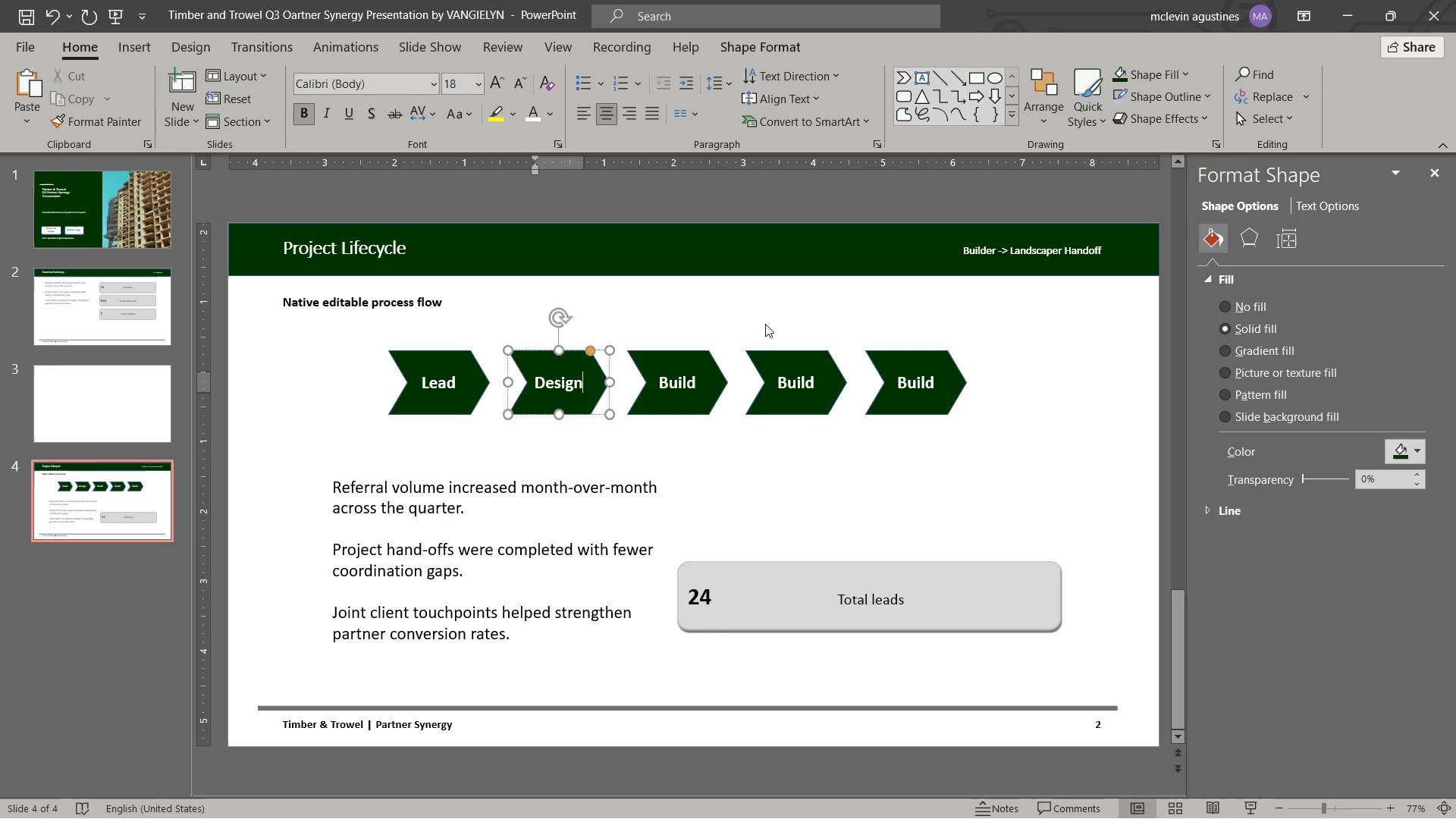 
left_click_drag(start_coordinate=[796, 380], to_coordinate=[801, 379])
 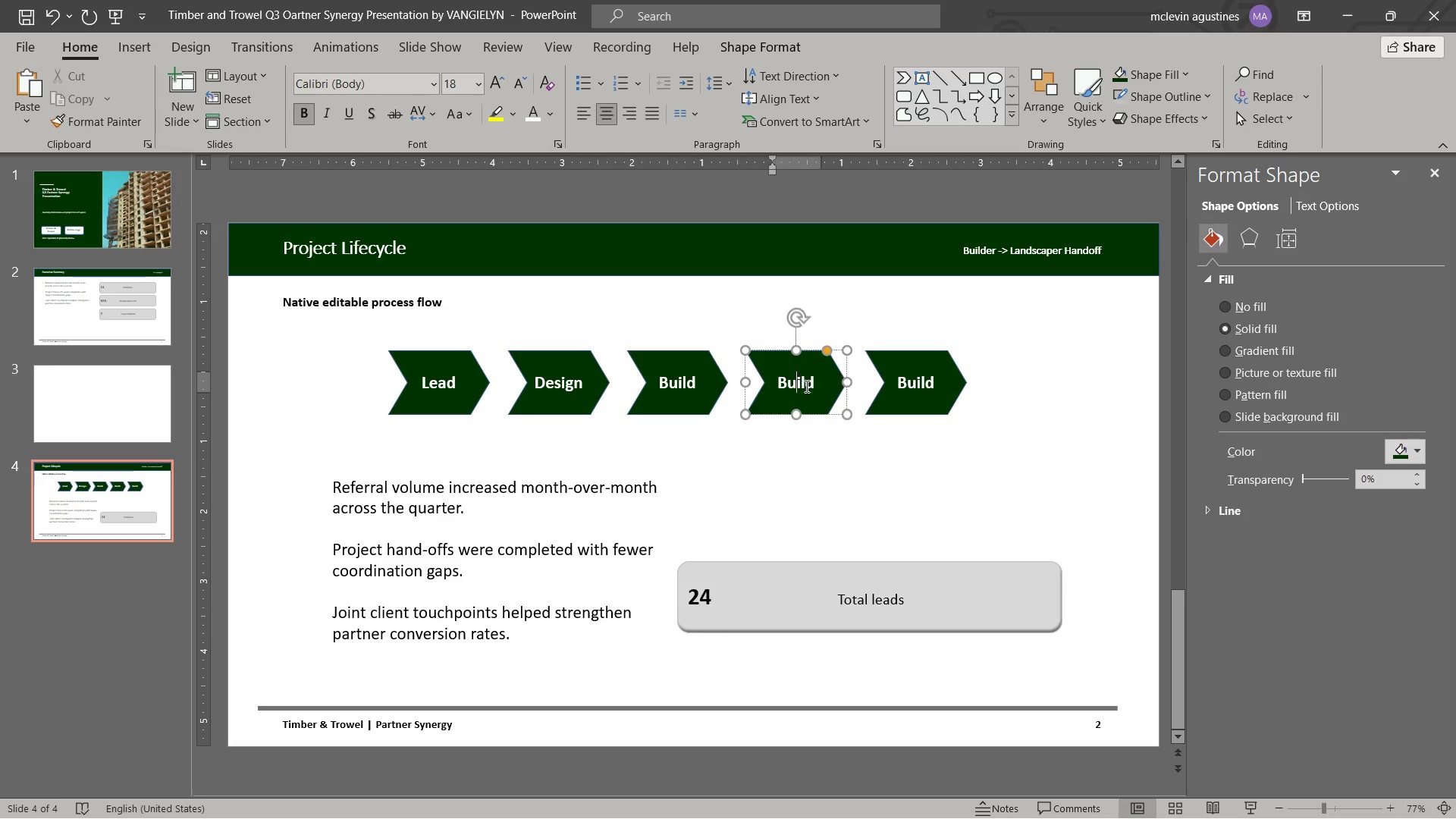 
left_click_drag(start_coordinate=[803, 381], to_coordinate=[809, 414])
 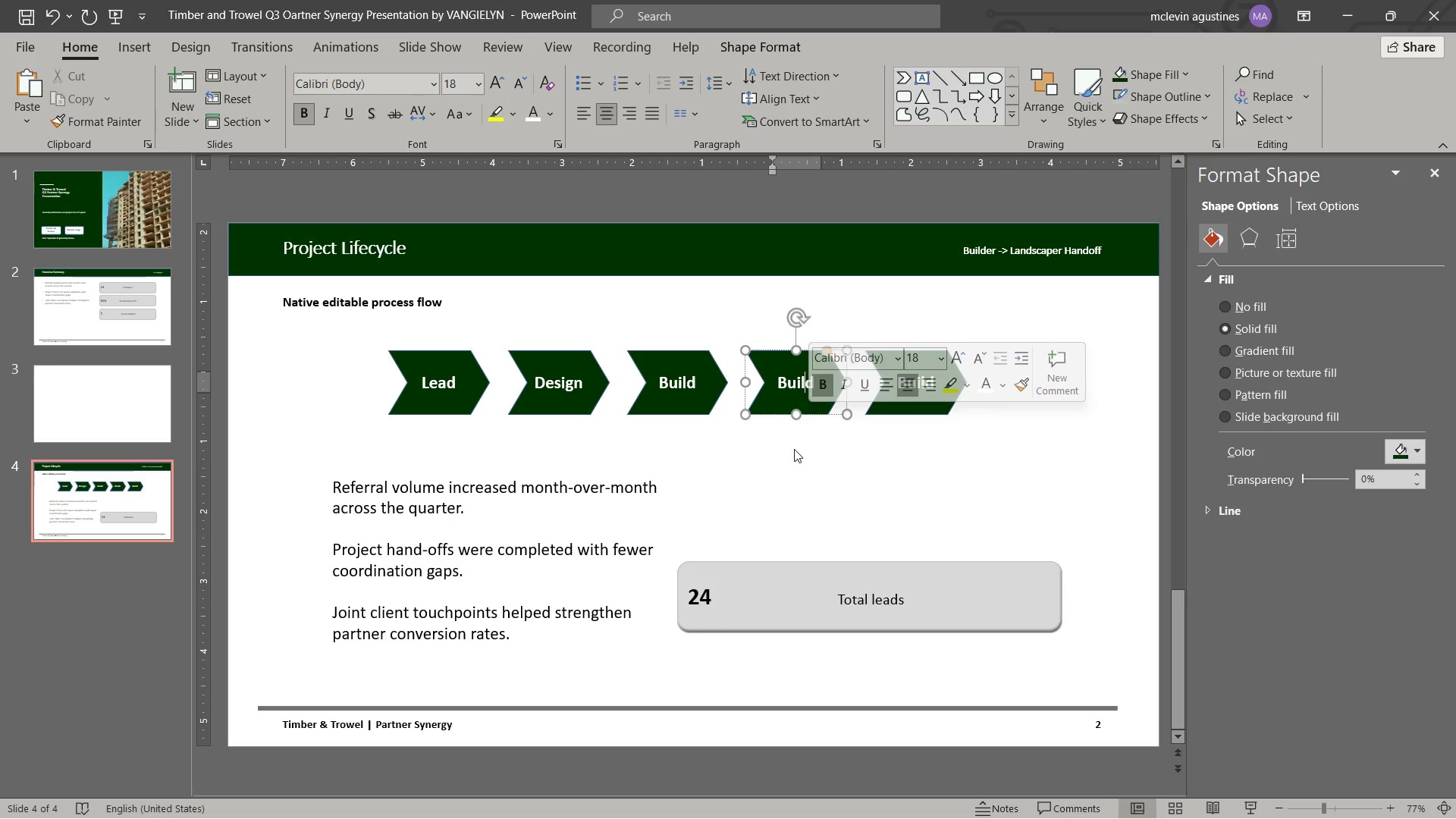 
key(Control+ArrowLeft)
 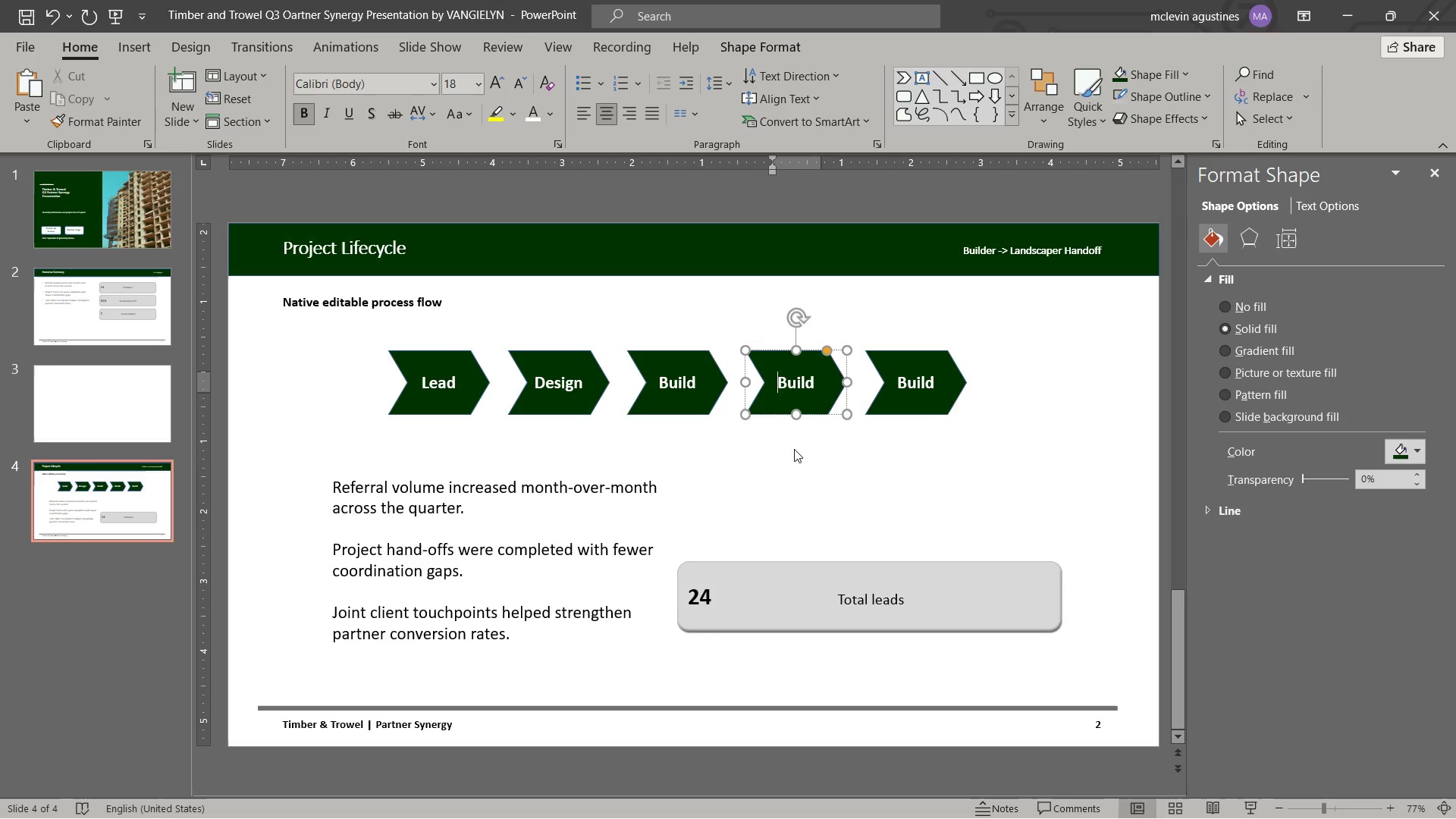 
key(Control+ArrowRight)
 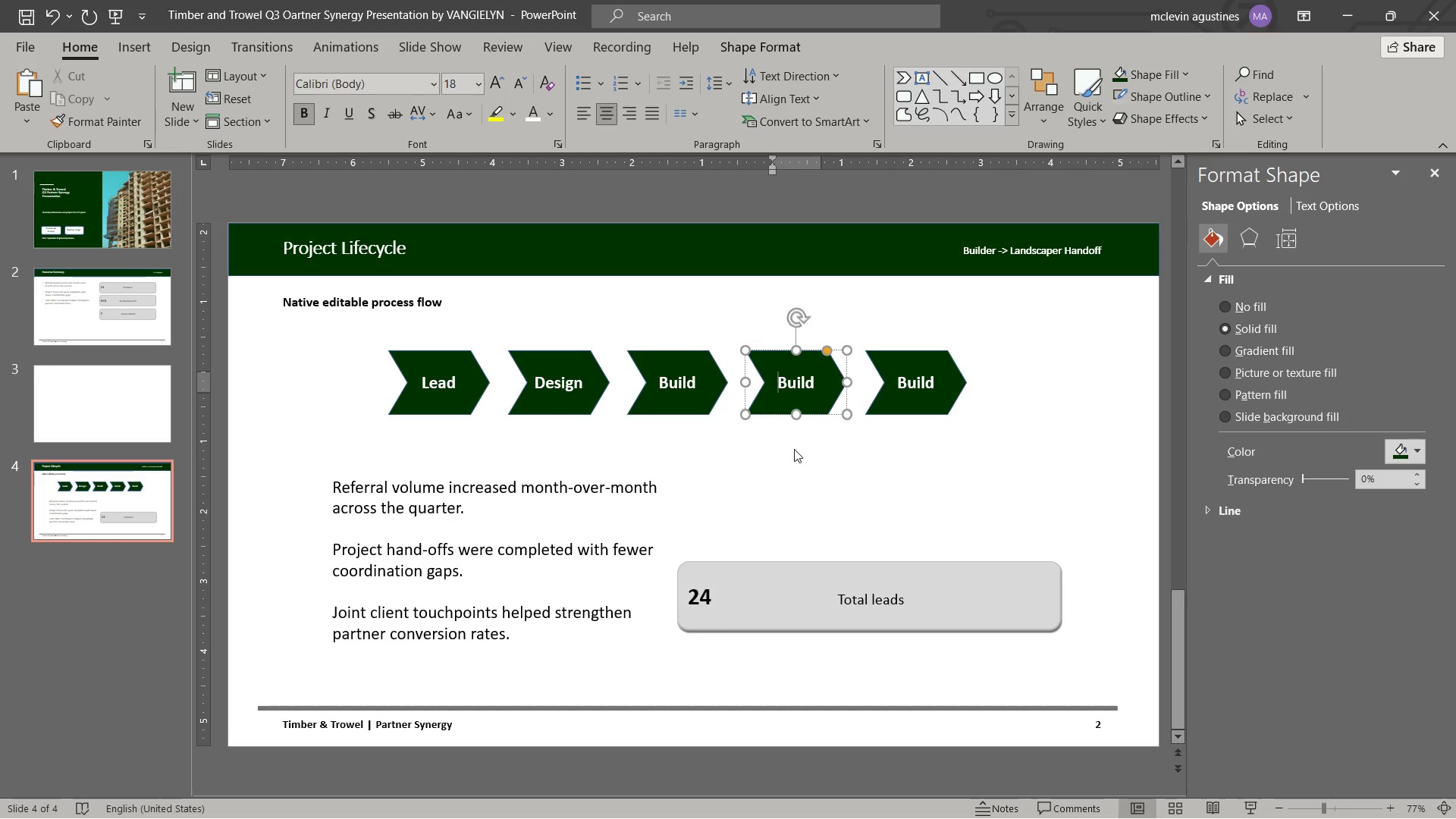 
key(Control+Shift+ArrowLeft)
 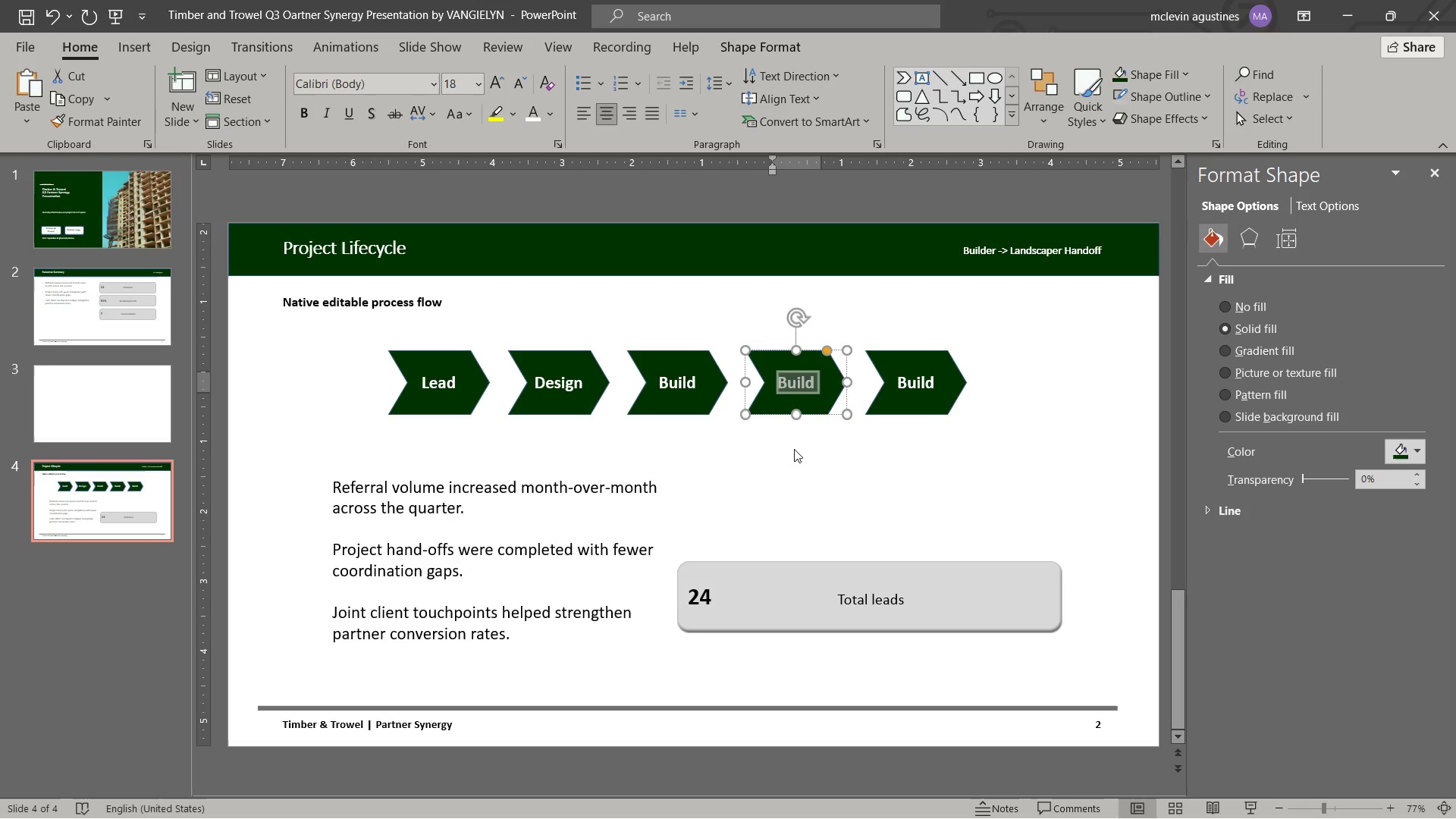 
type(Partner)
 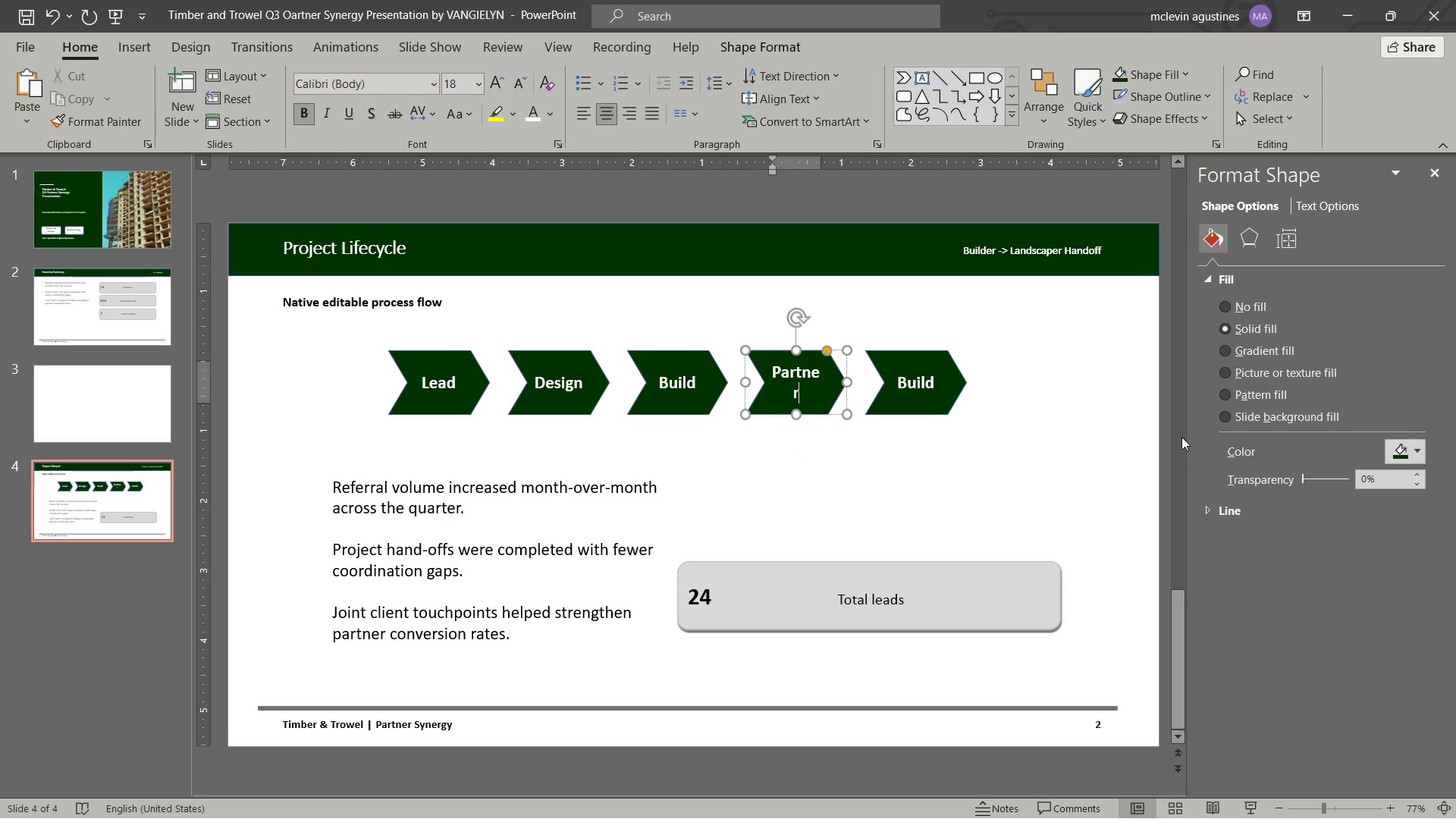 
hold_key(key=ShiftLeft, duration=1.5)
double_click([553, 401])
 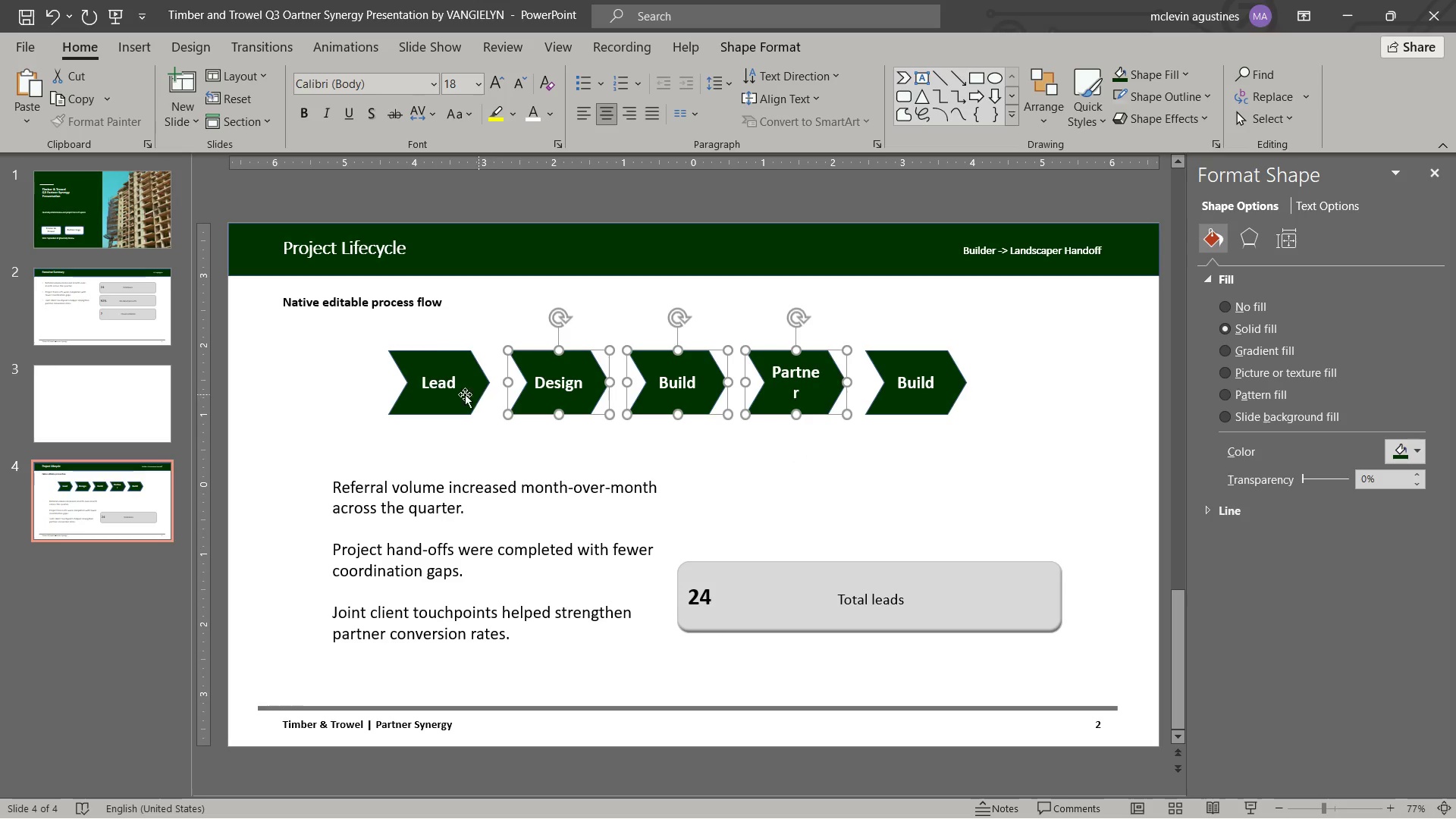 
triple_click([449, 394])
 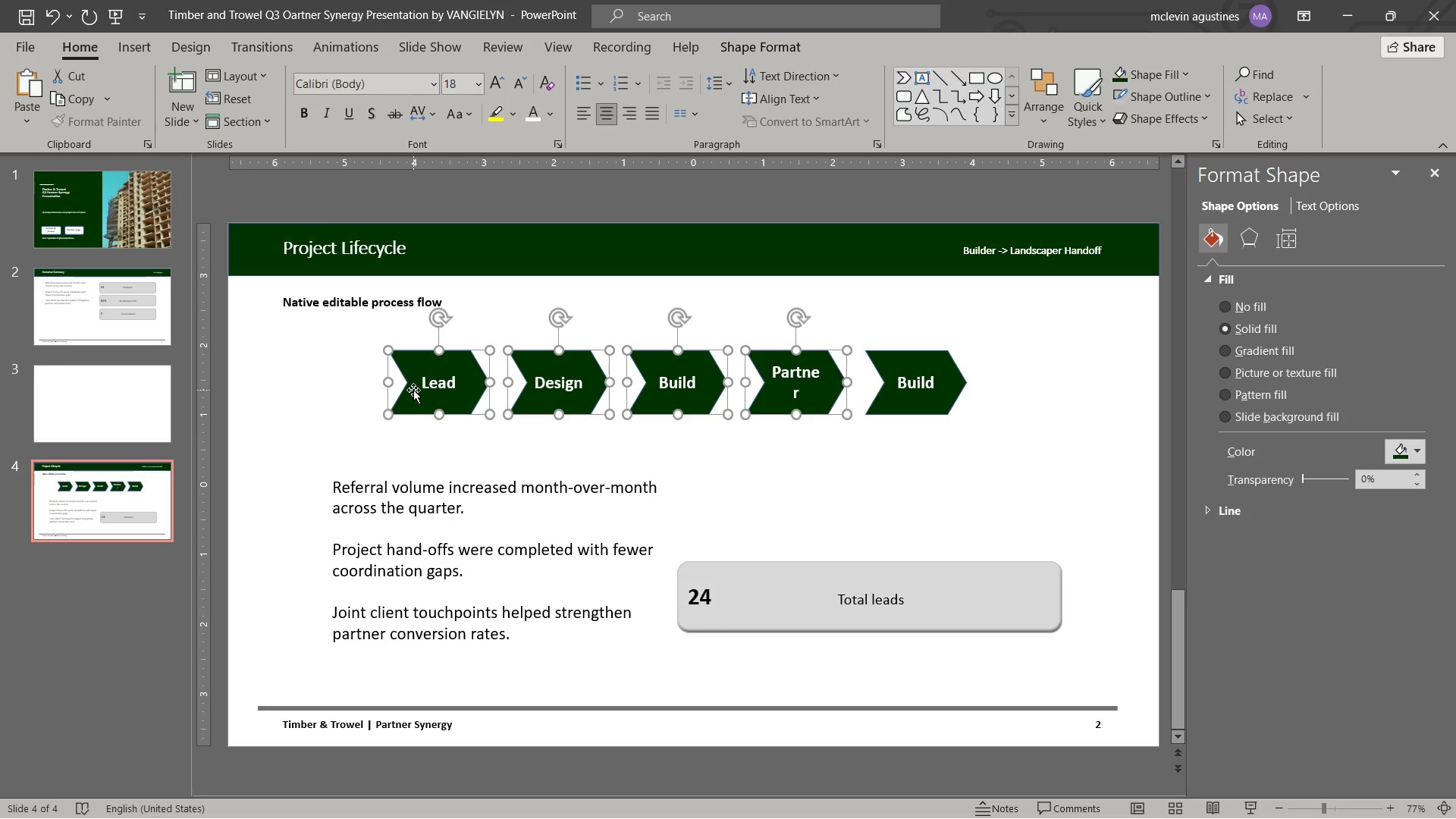 
hold_key(key=ShiftLeft, duration=0.67)
left_click([943, 384])
 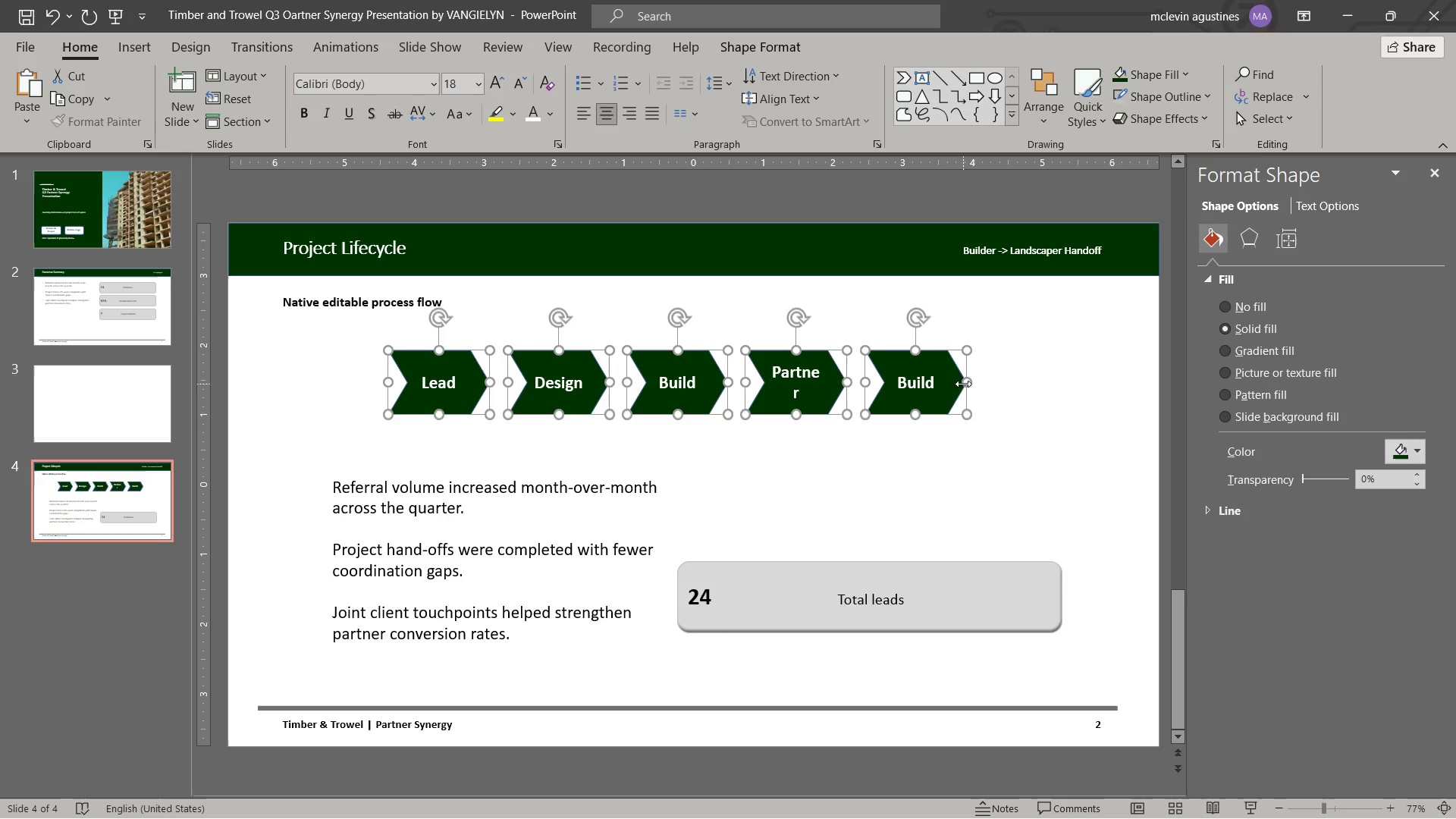 
left_click_drag(start_coordinate=[963, 384], to_coordinate=[979, 382])
 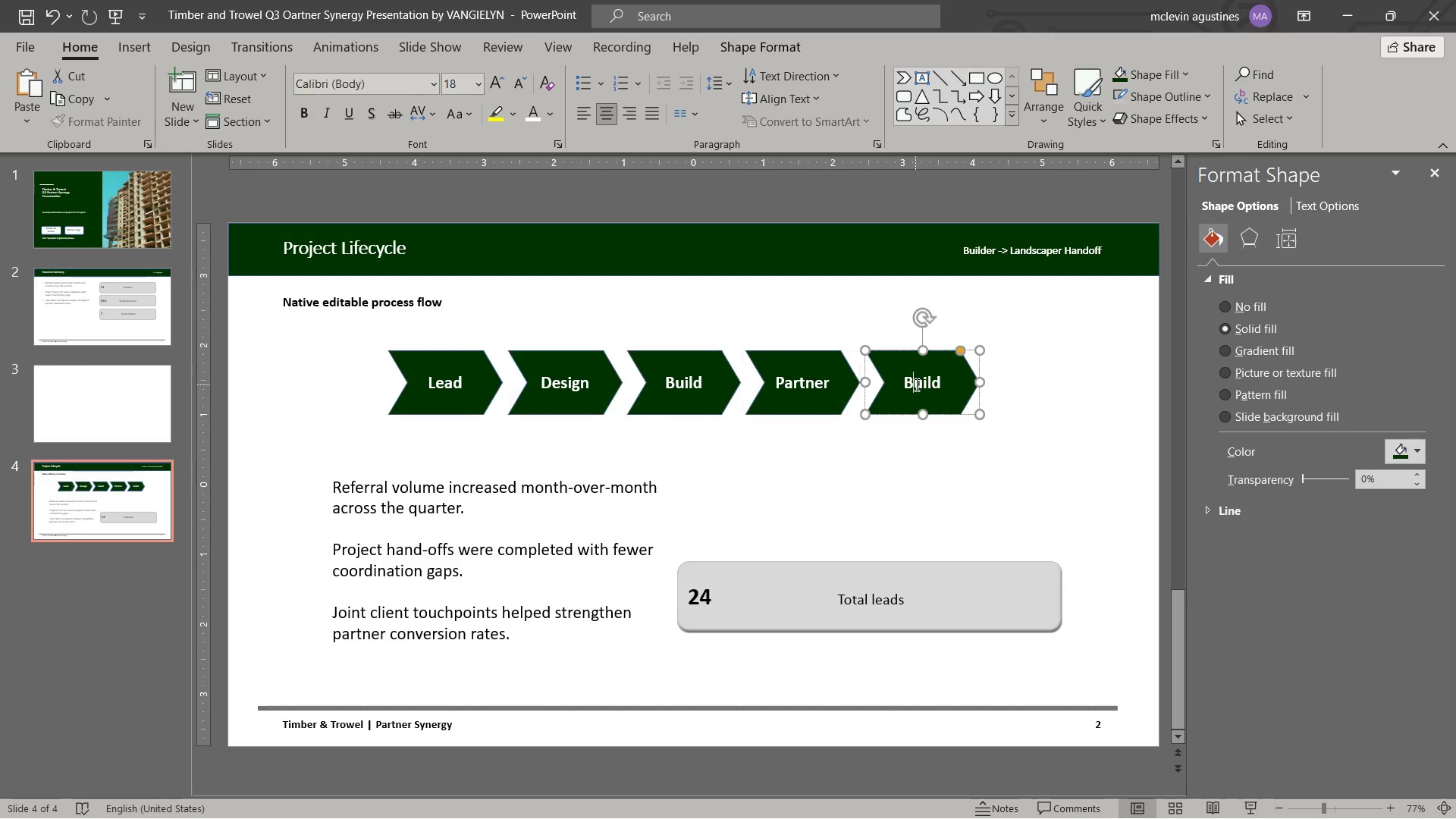 
double_click([915, 384])
 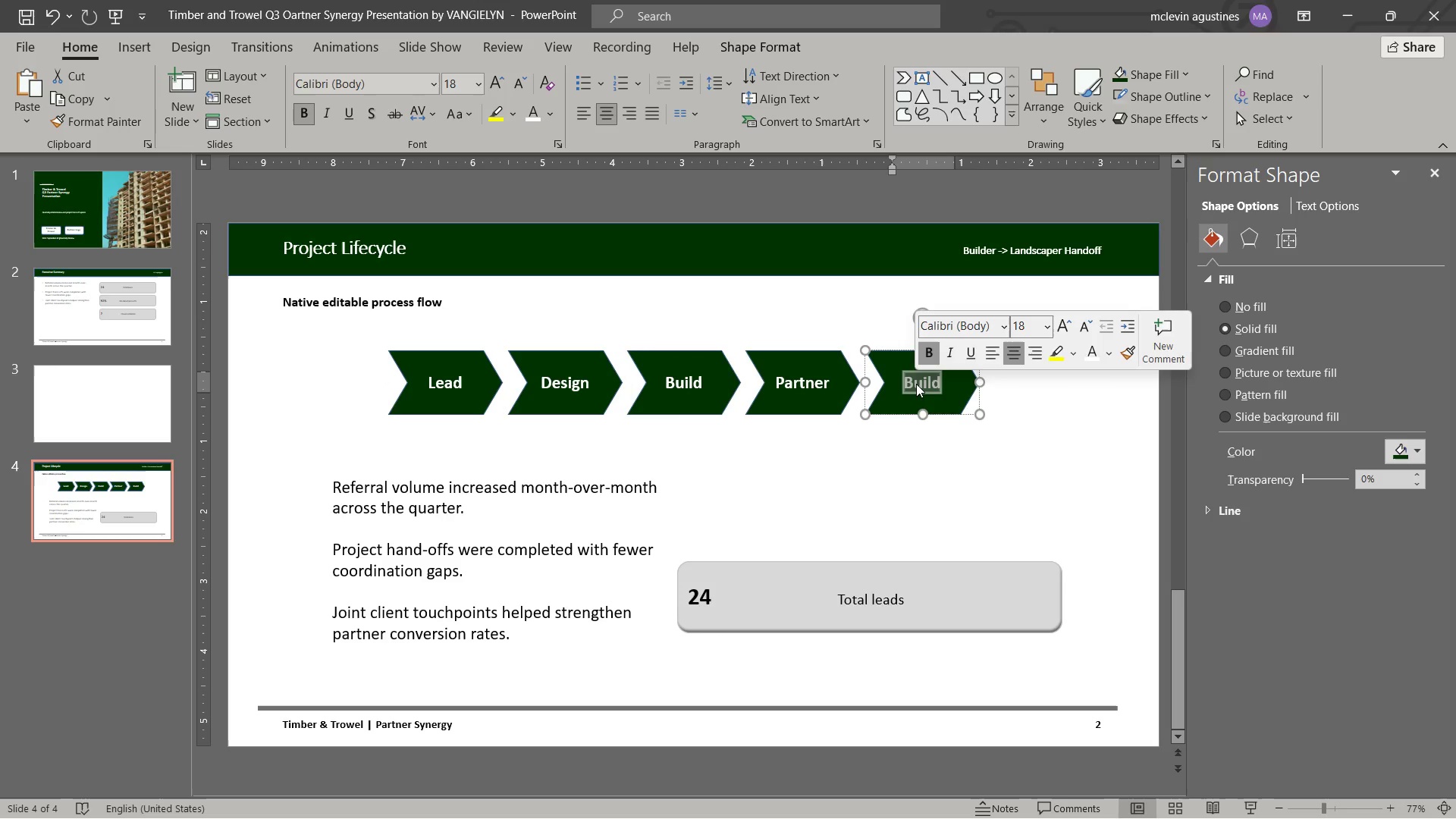 
type(Closeout)
 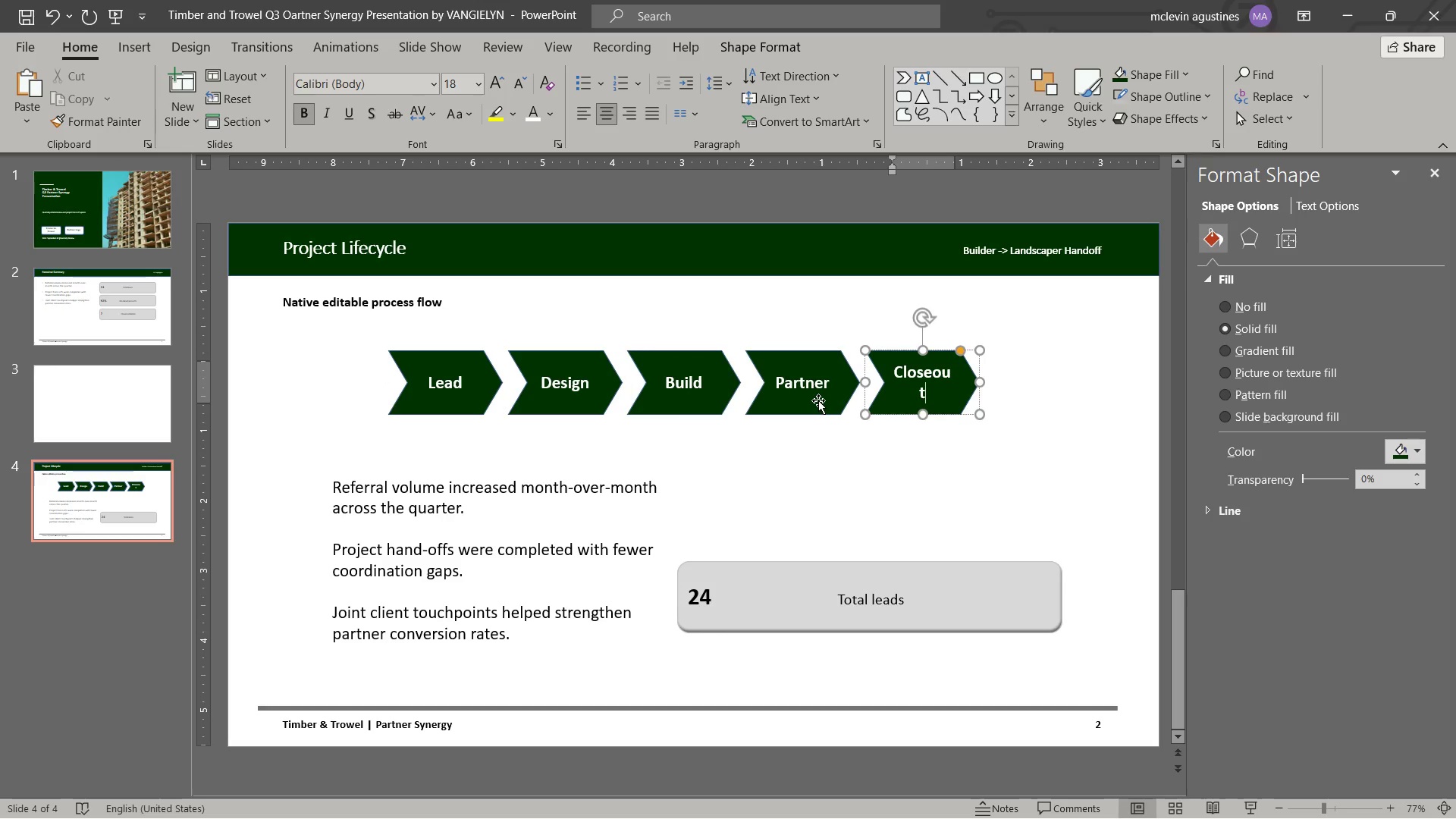 
hold_key(key=ShiftLeft, duration=1.77)
left_click([818, 400])
 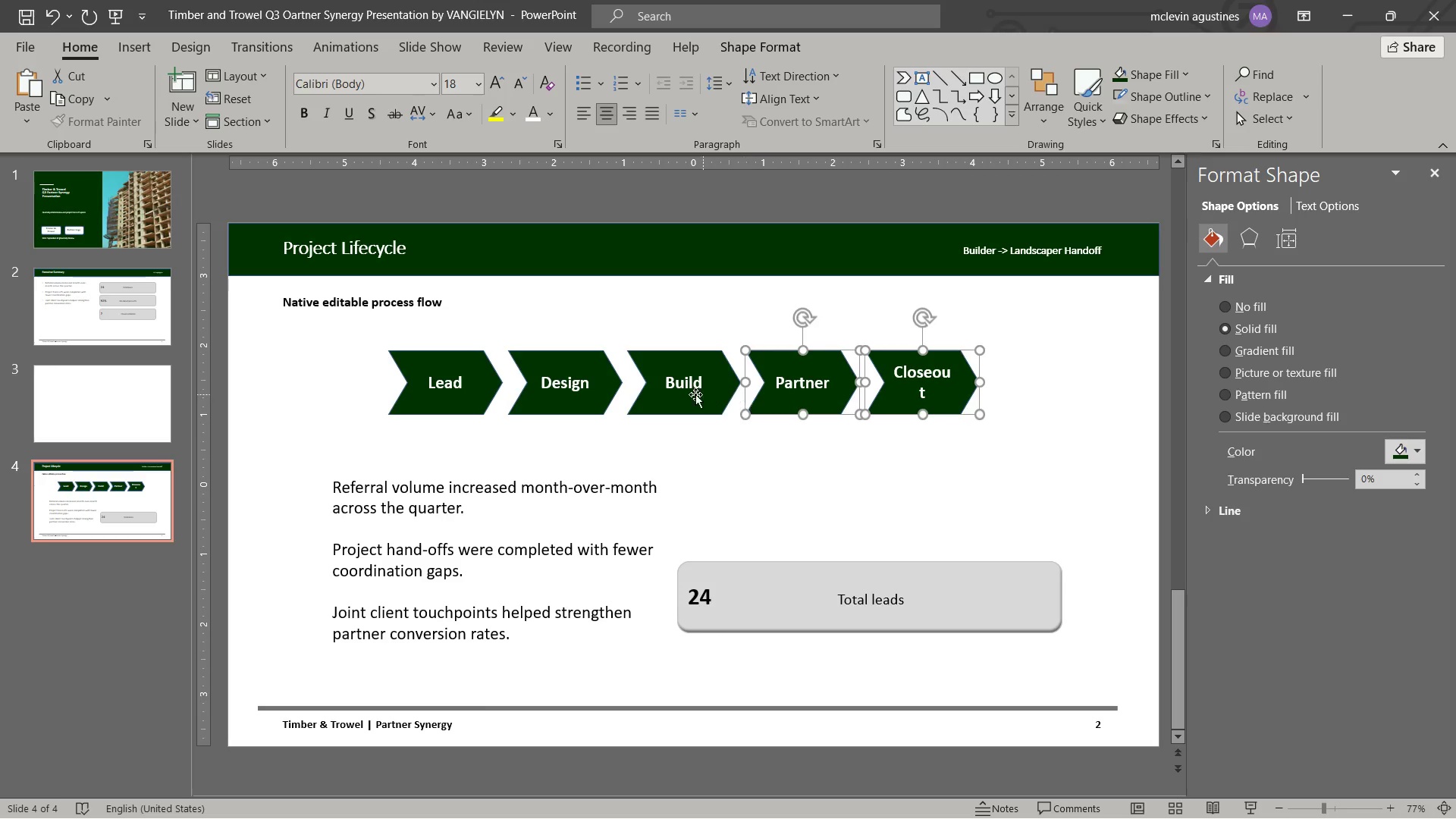 
double_click([686, 394])
 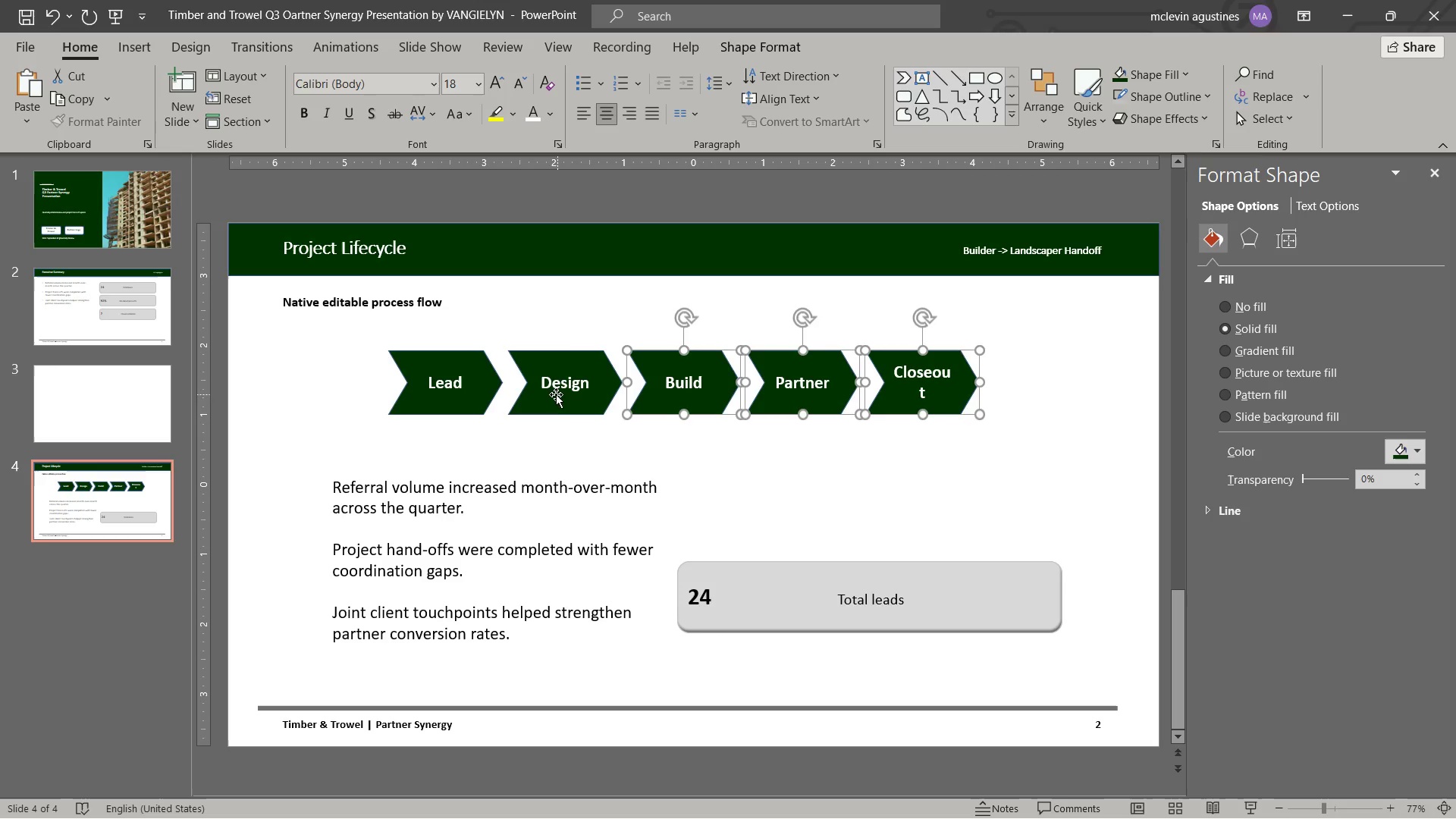 
triple_click([555, 394])
 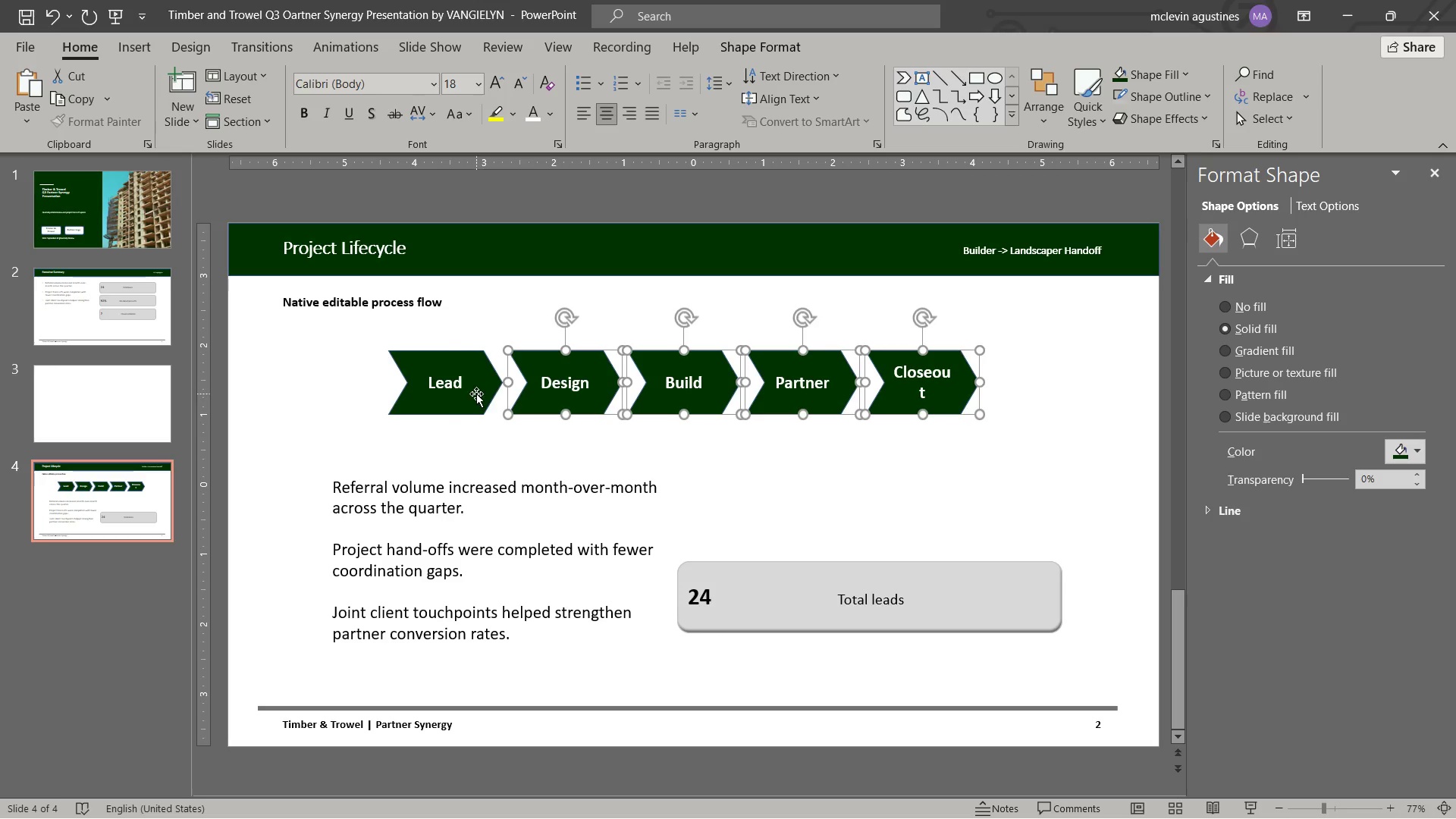 
triple_click([476, 394])
 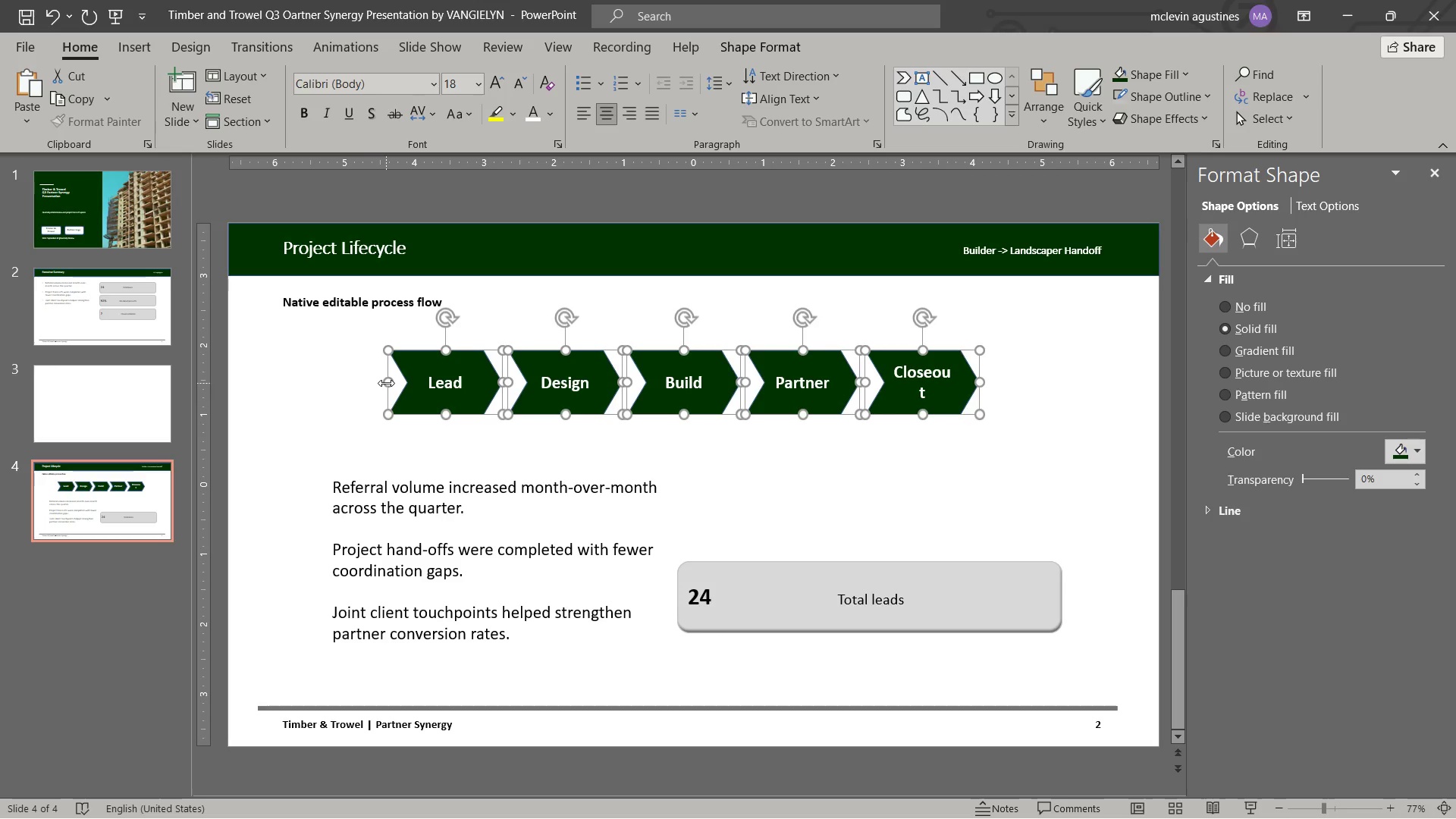 
left_click_drag(start_coordinate=[387, 383], to_coordinate=[383, 384])
 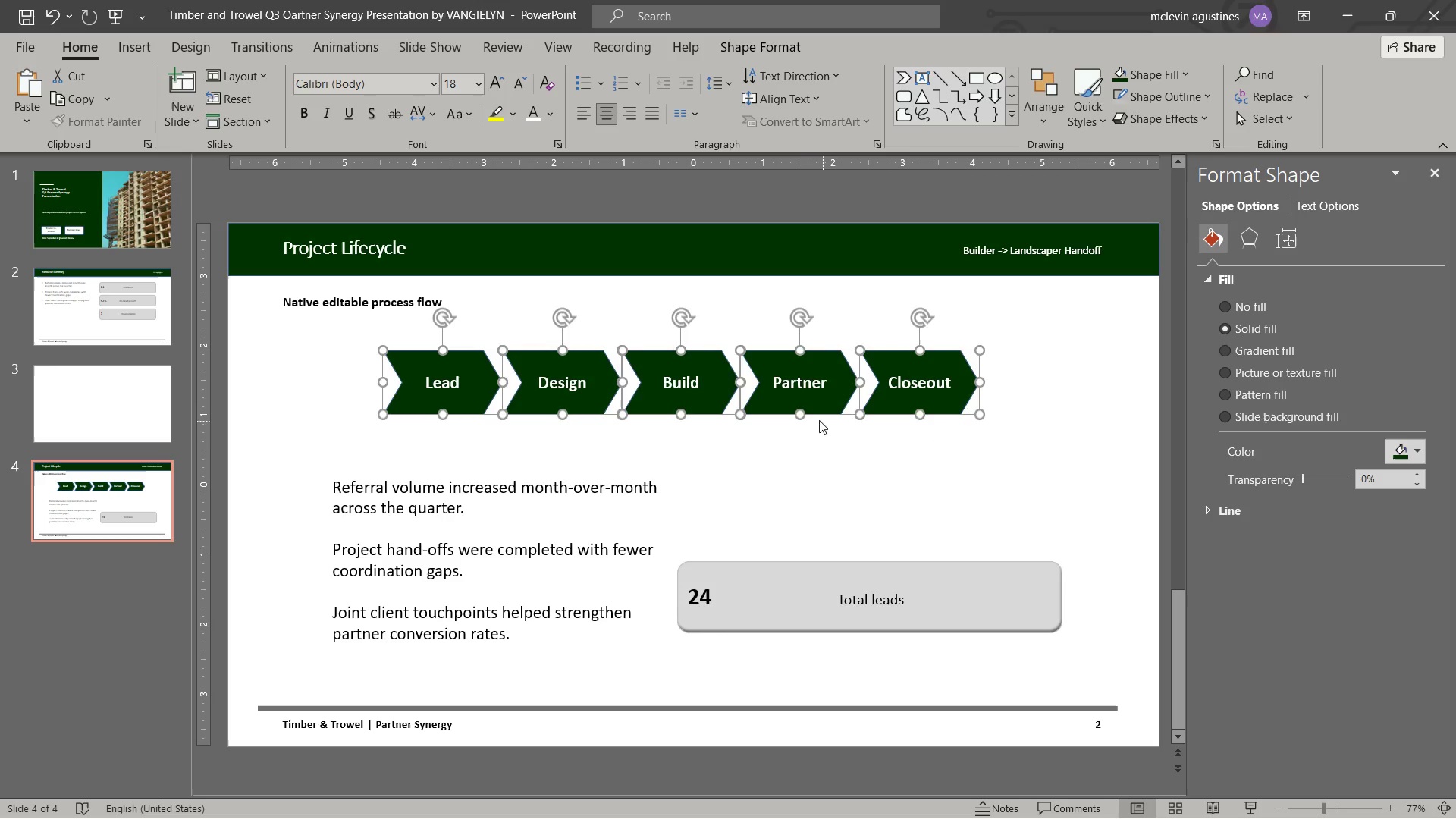 
key(Escape)
 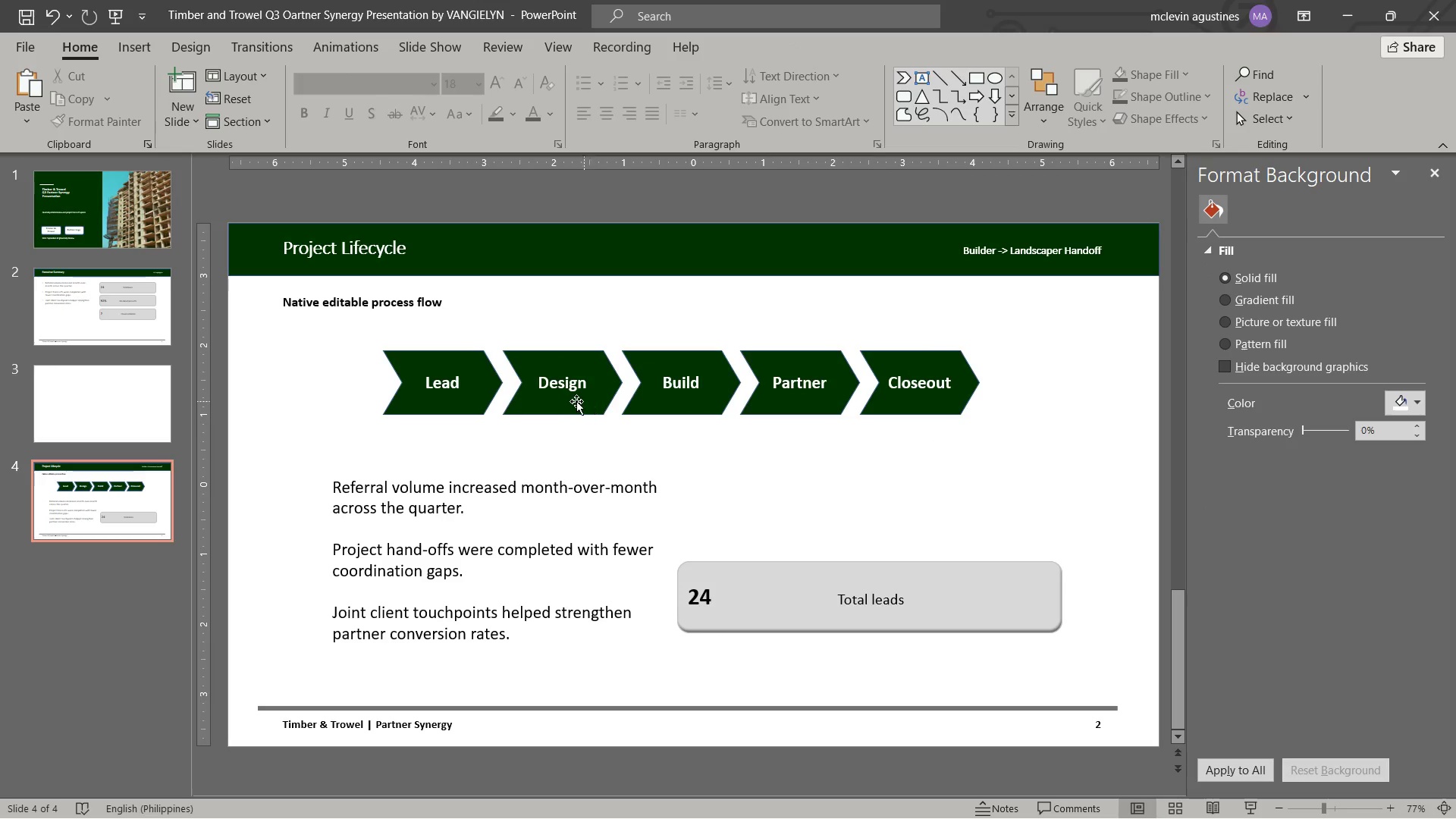 
left_click([576, 401])
 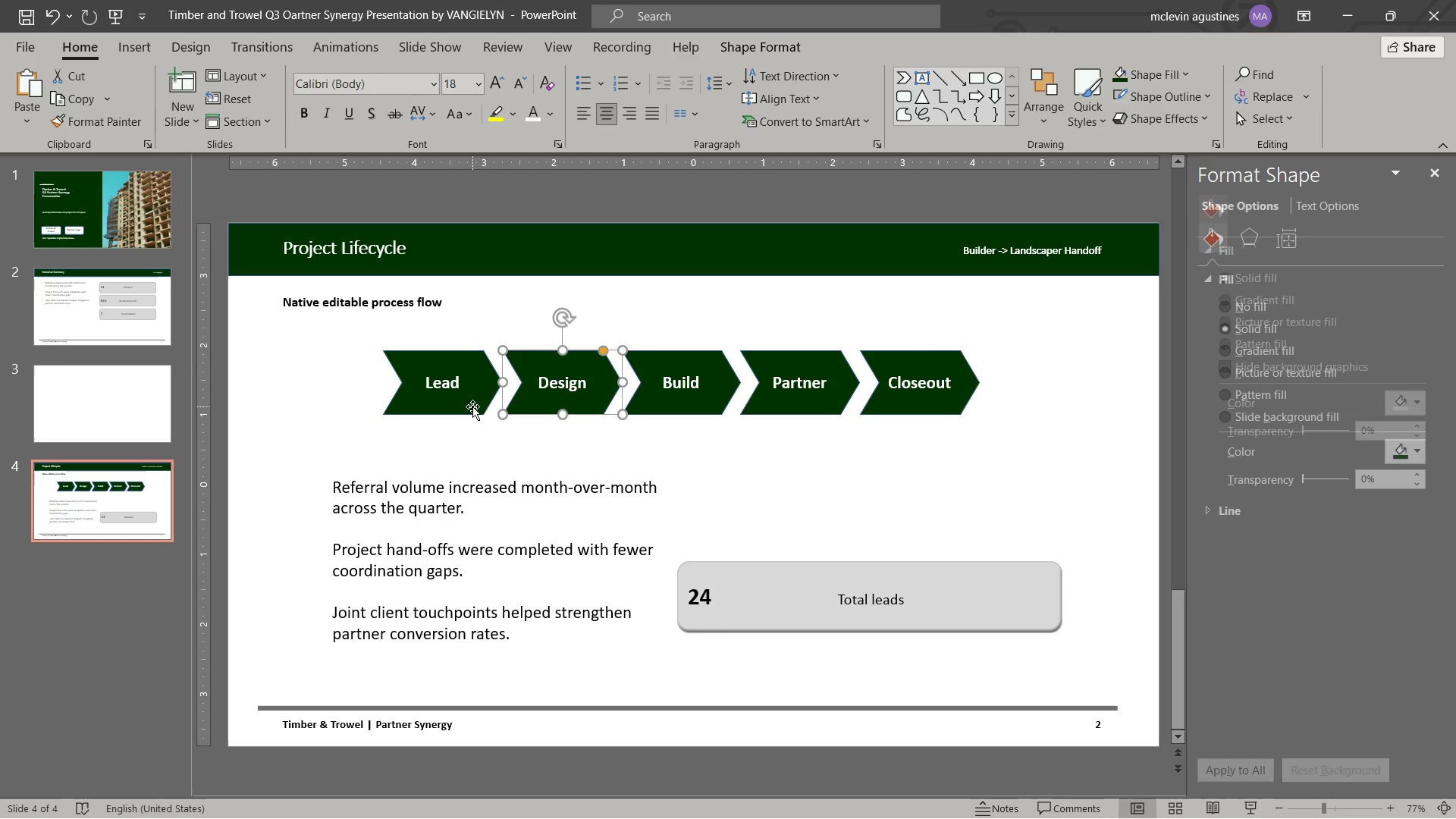 
hold_key(key=ShiftLeft, duration=0.44)
left_click([471, 406])
 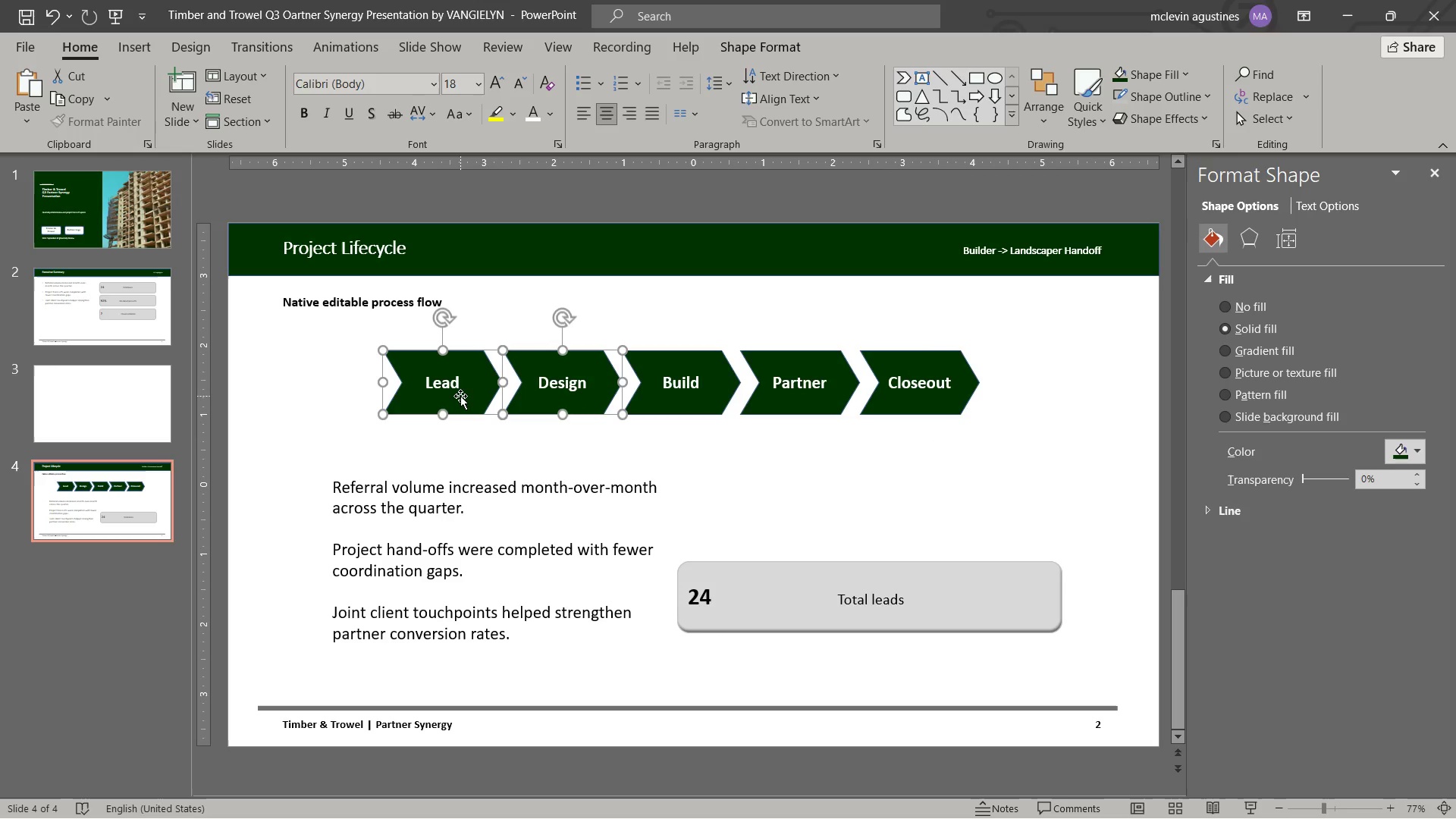 
left_click_drag(start_coordinate=[460, 396], to_coordinate=[443, 396])
 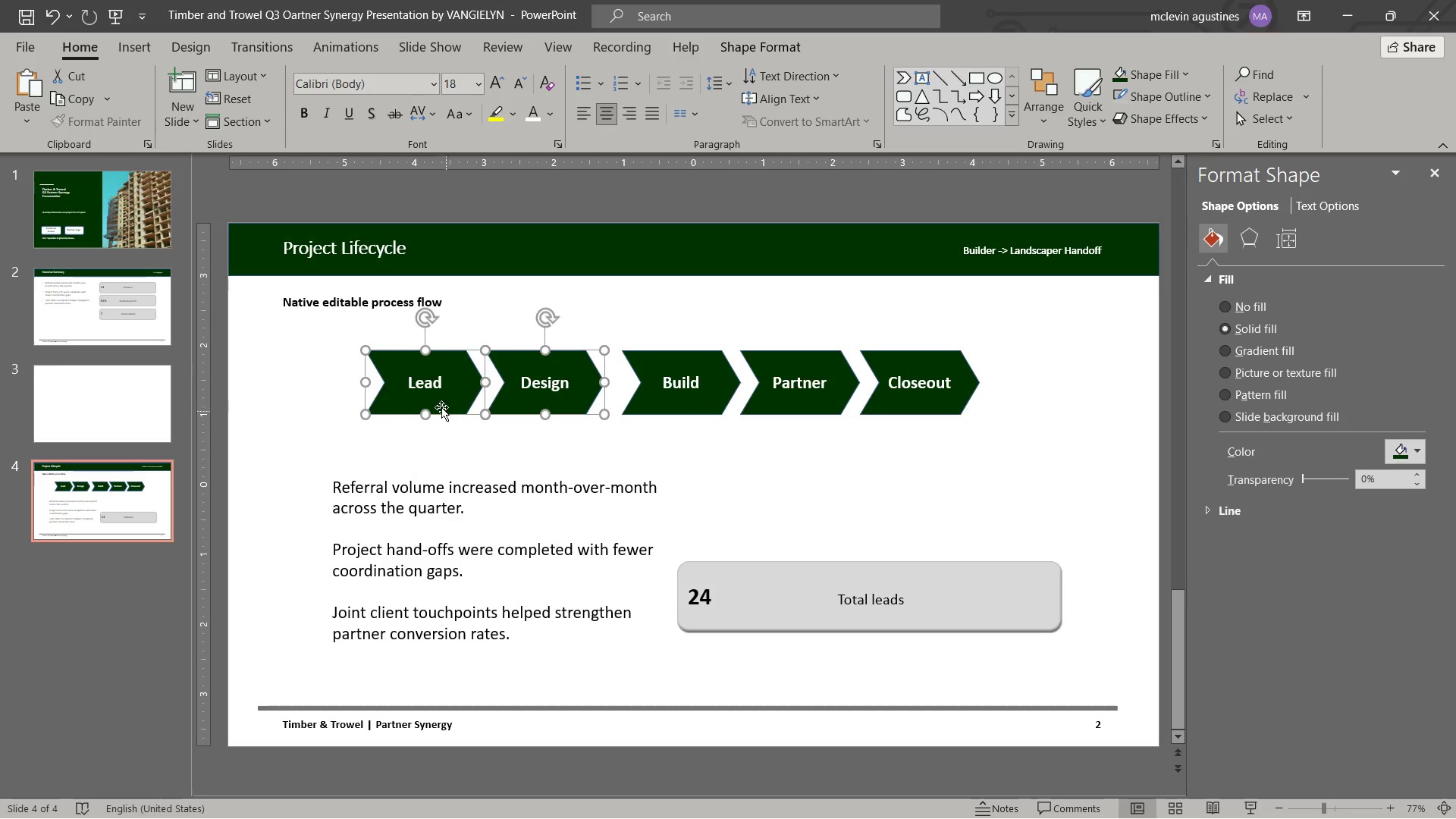 
hold_key(key=ShiftLeft, duration=1.03)
 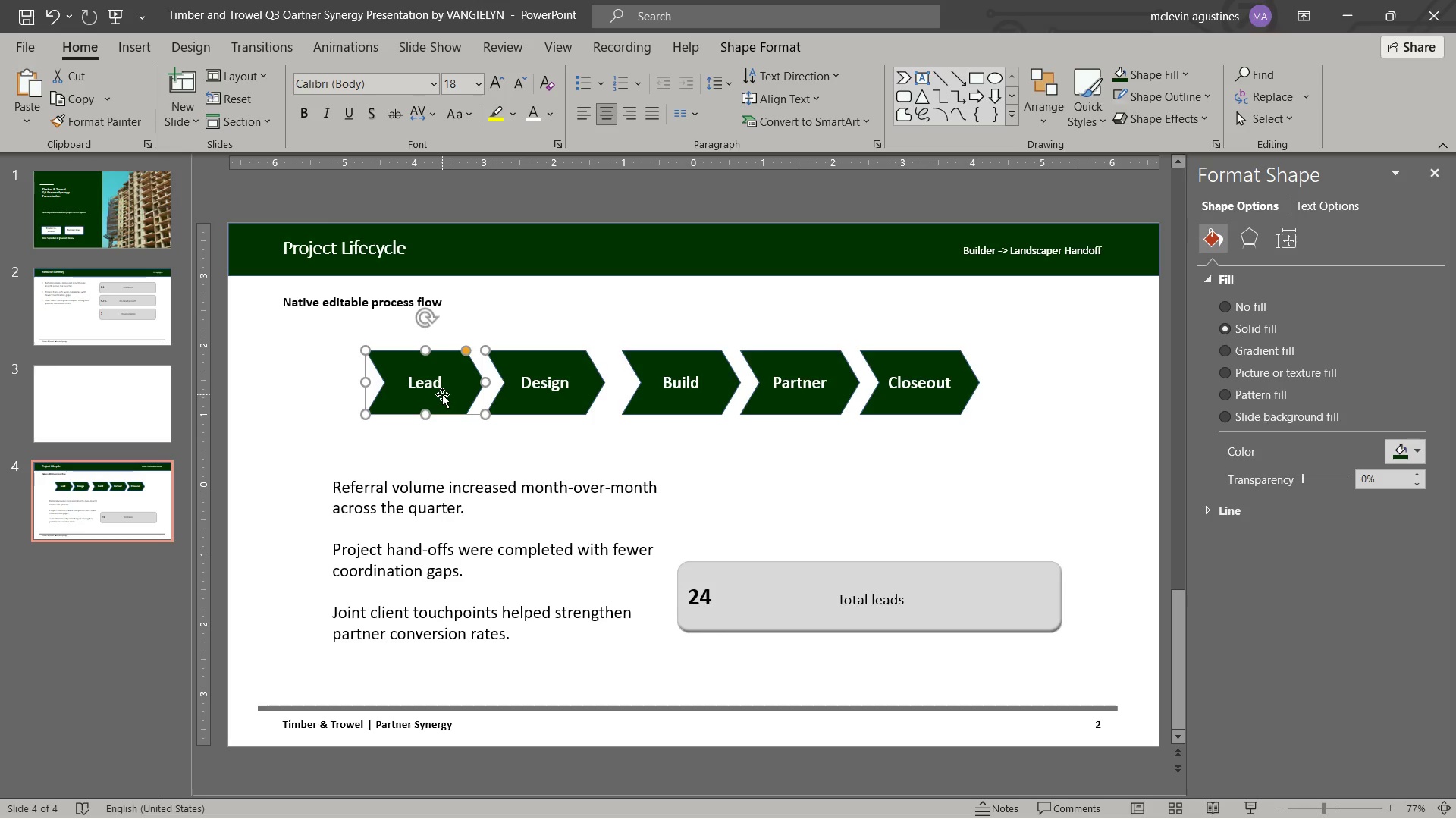 
left_click_drag(start_coordinate=[442, 394], to_coordinate=[427, 394])
 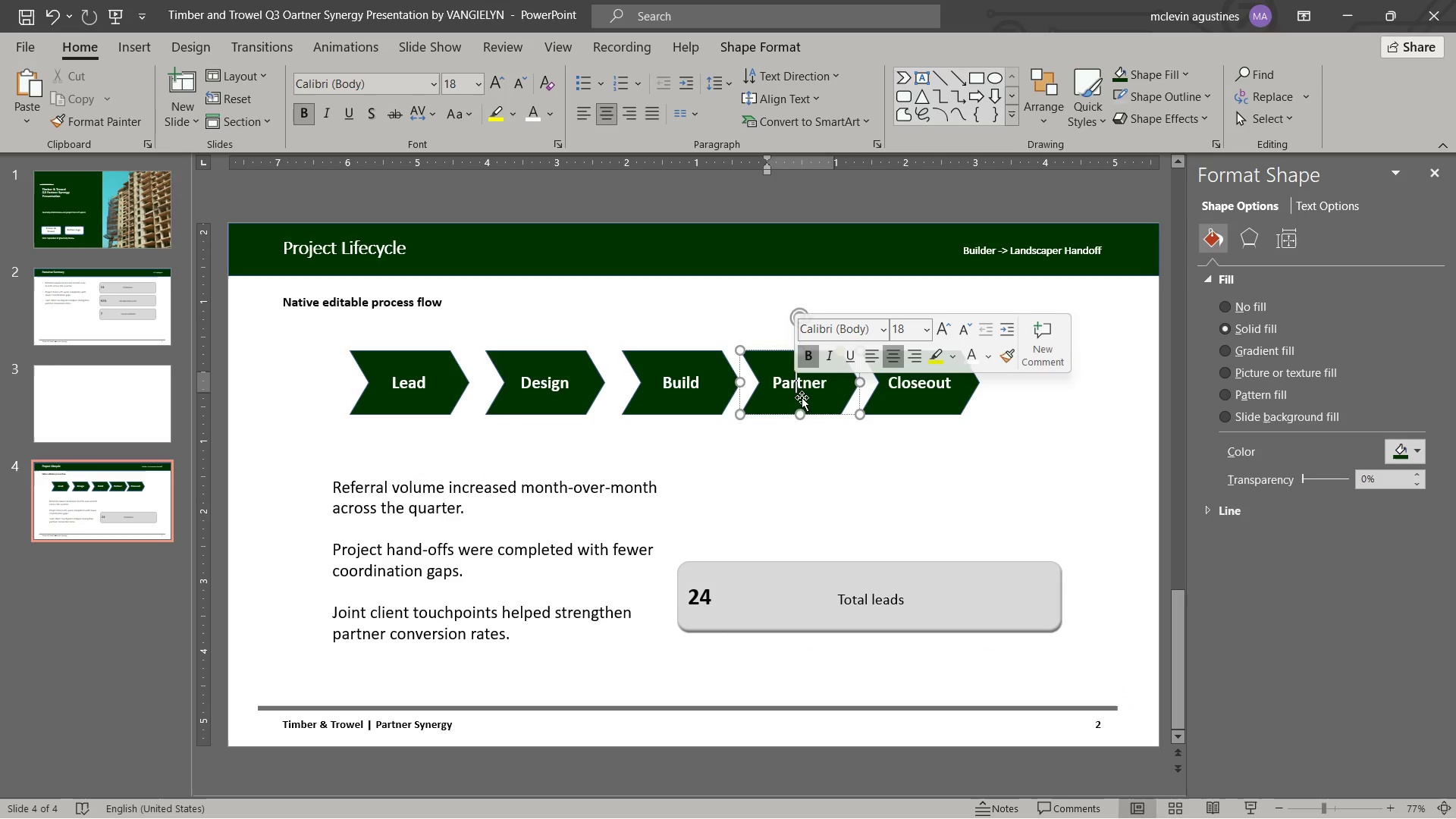 
left_click_drag(start_coordinate=[817, 411], to_coordinate=[835, 412])
 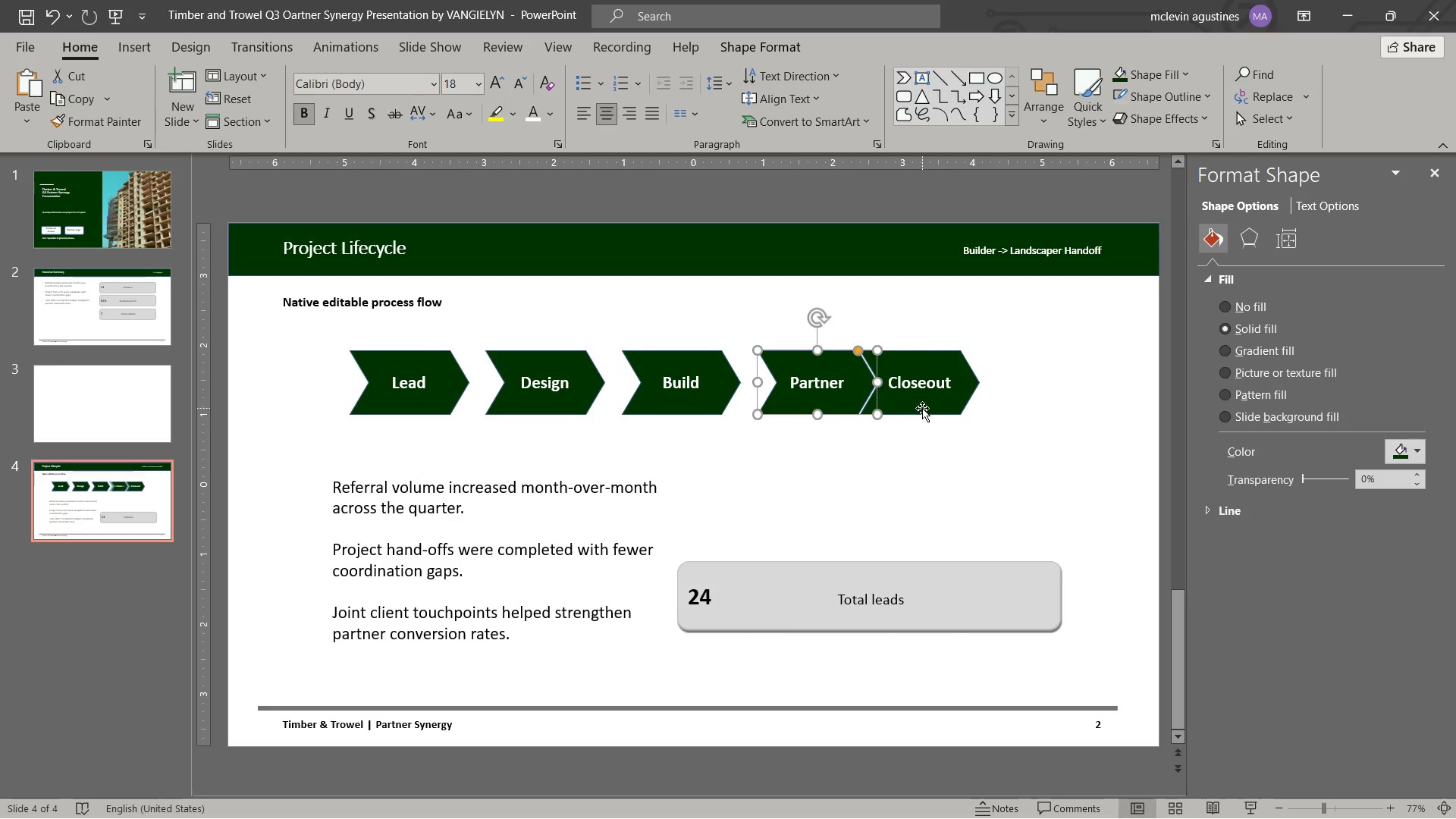 
left_click_drag(start_coordinate=[922, 408], to_coordinate=[952, 407])
 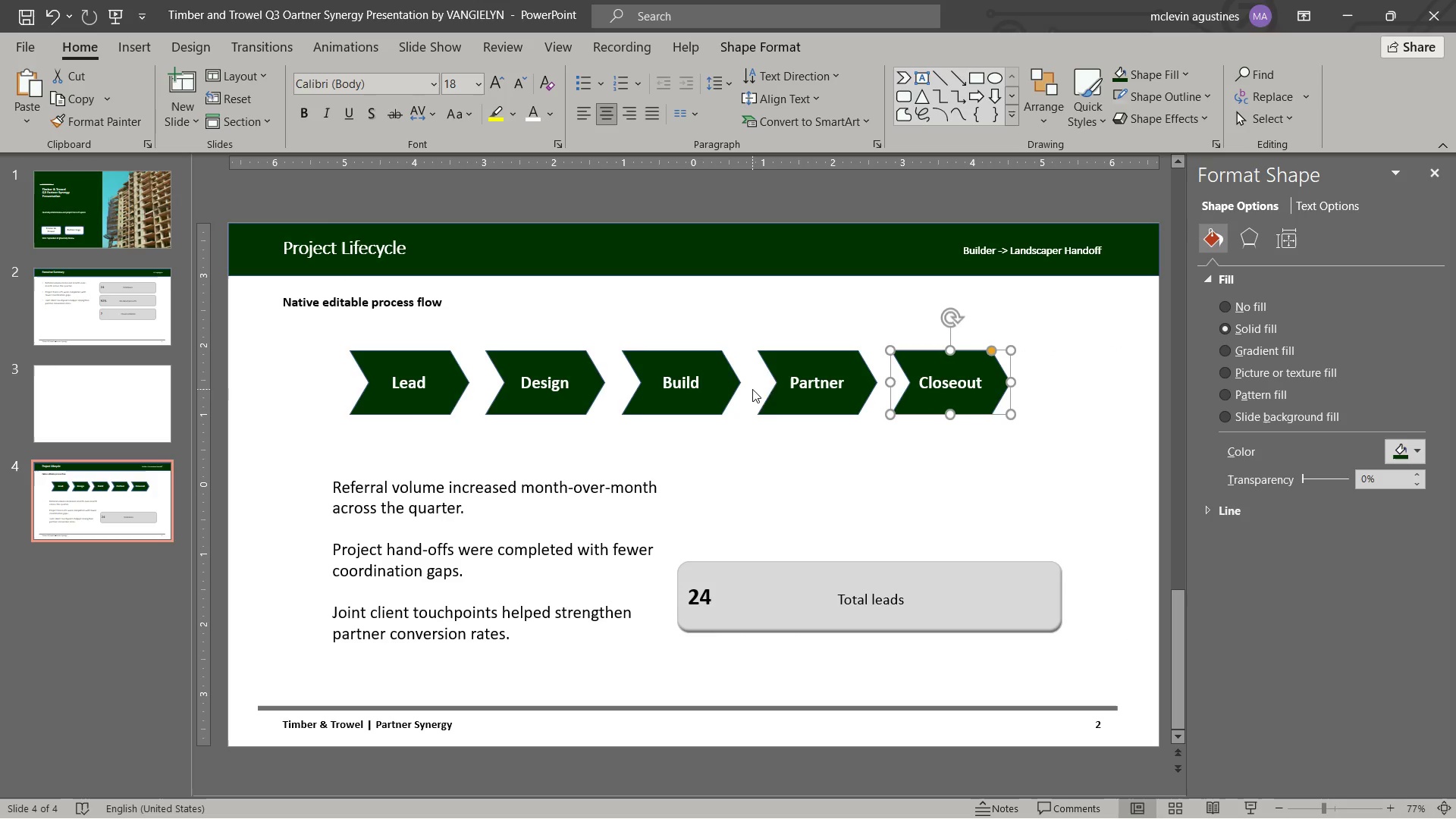 
hold_key(key=ShiftLeft, duration=0.58)
 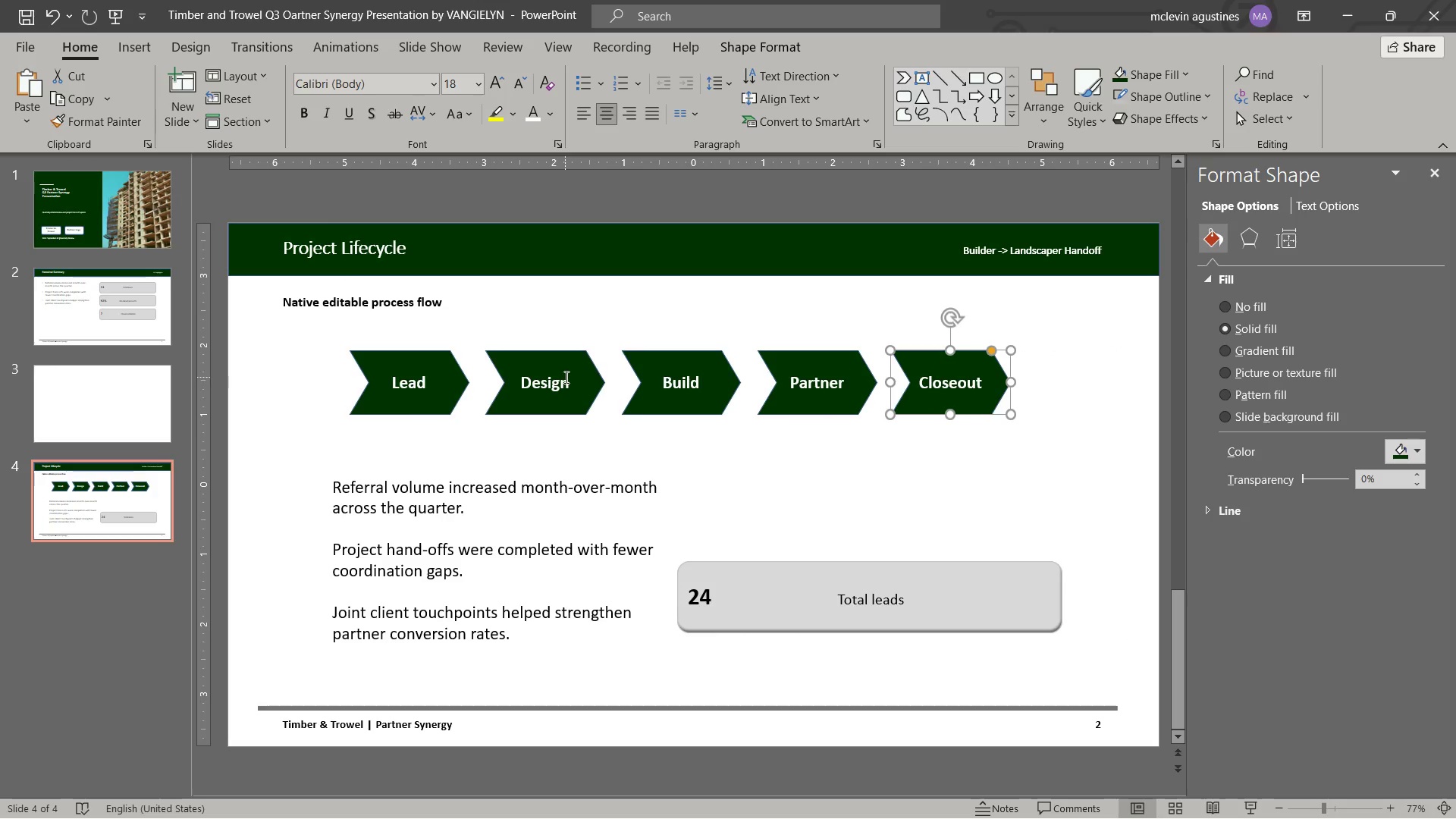 
left_click([565, 377])
 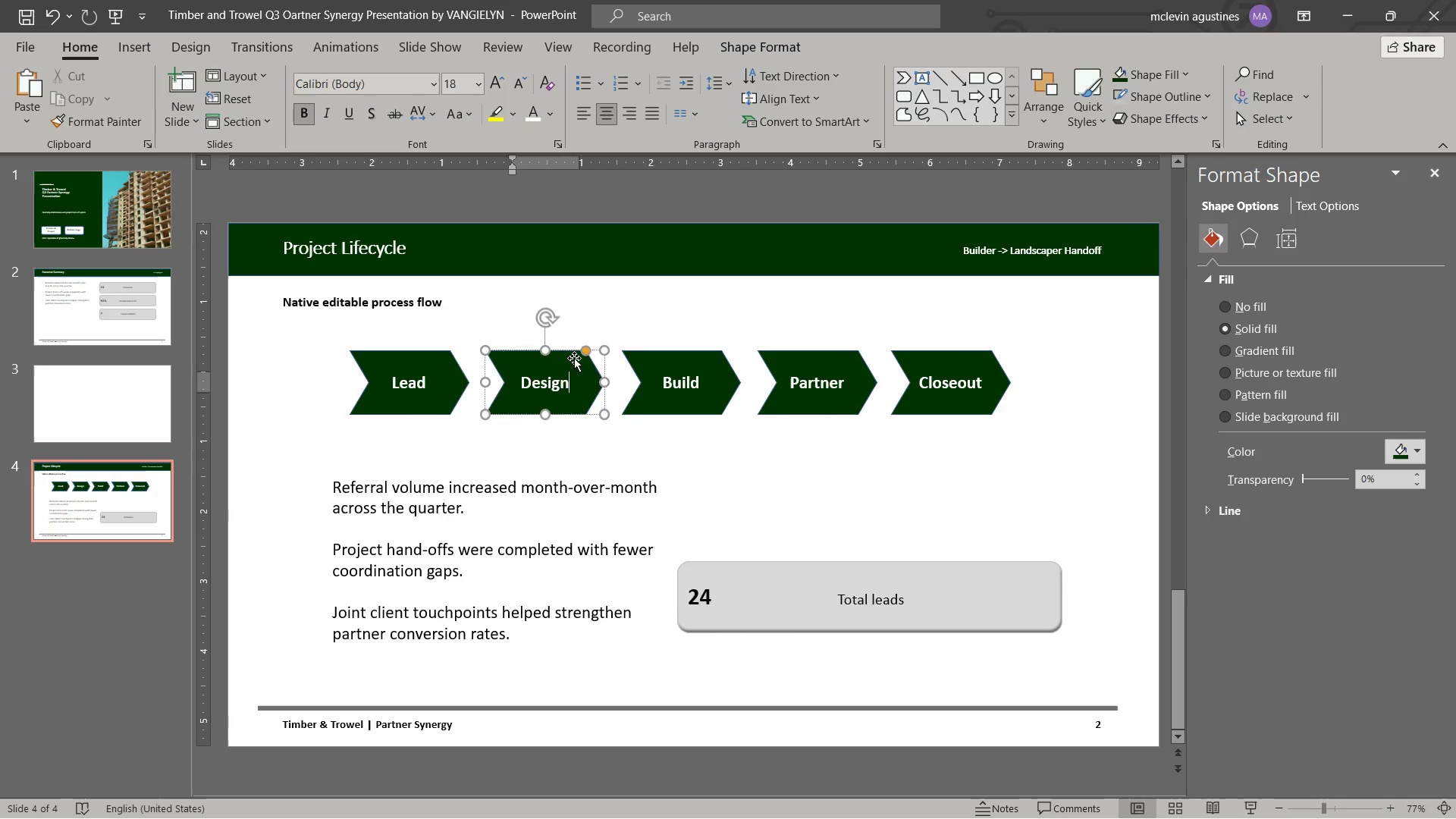 
left_click([574, 358])
 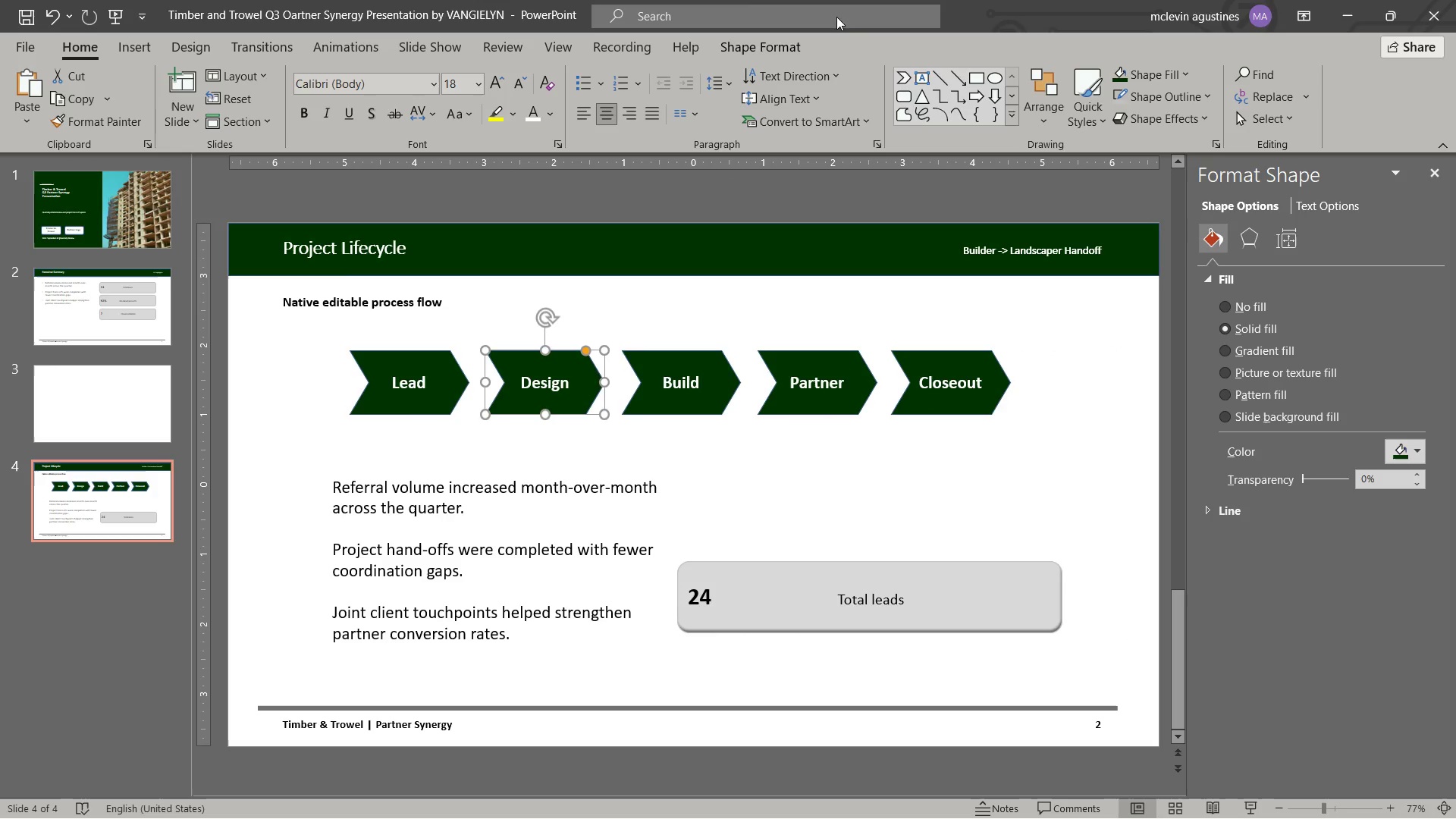 
left_click([780, 48])
 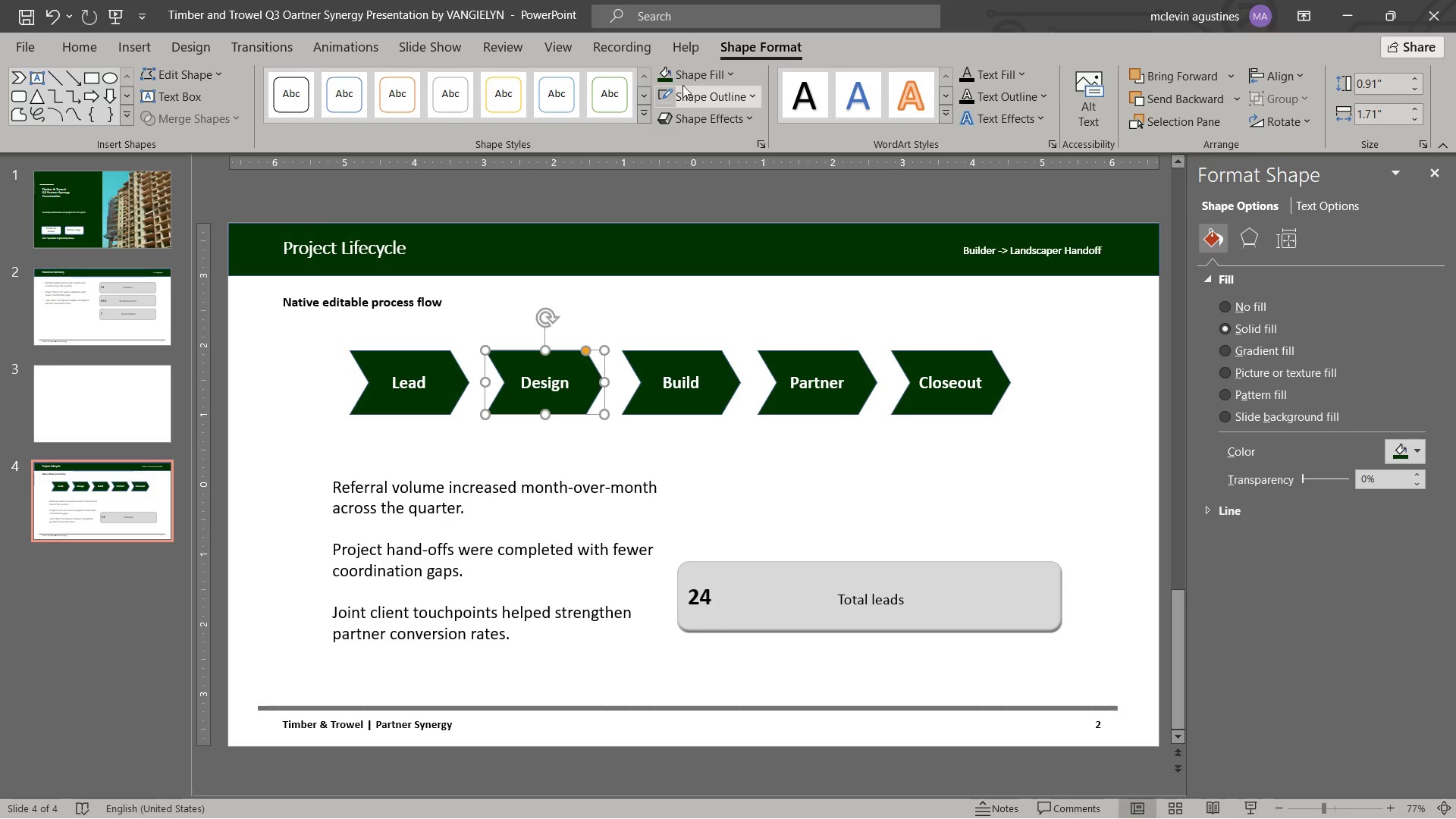 
left_click([698, 77])
 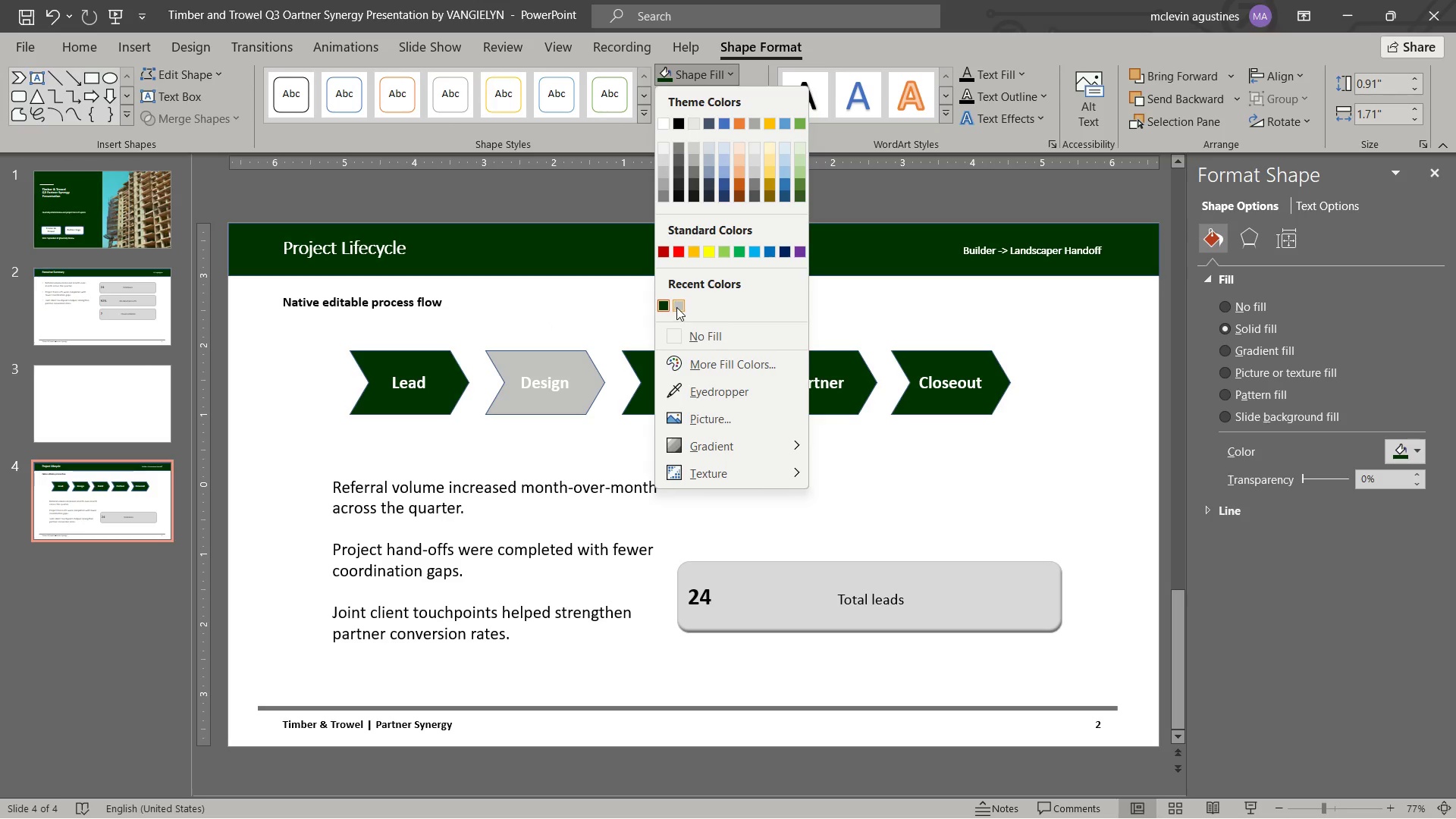 
left_click([676, 303])
 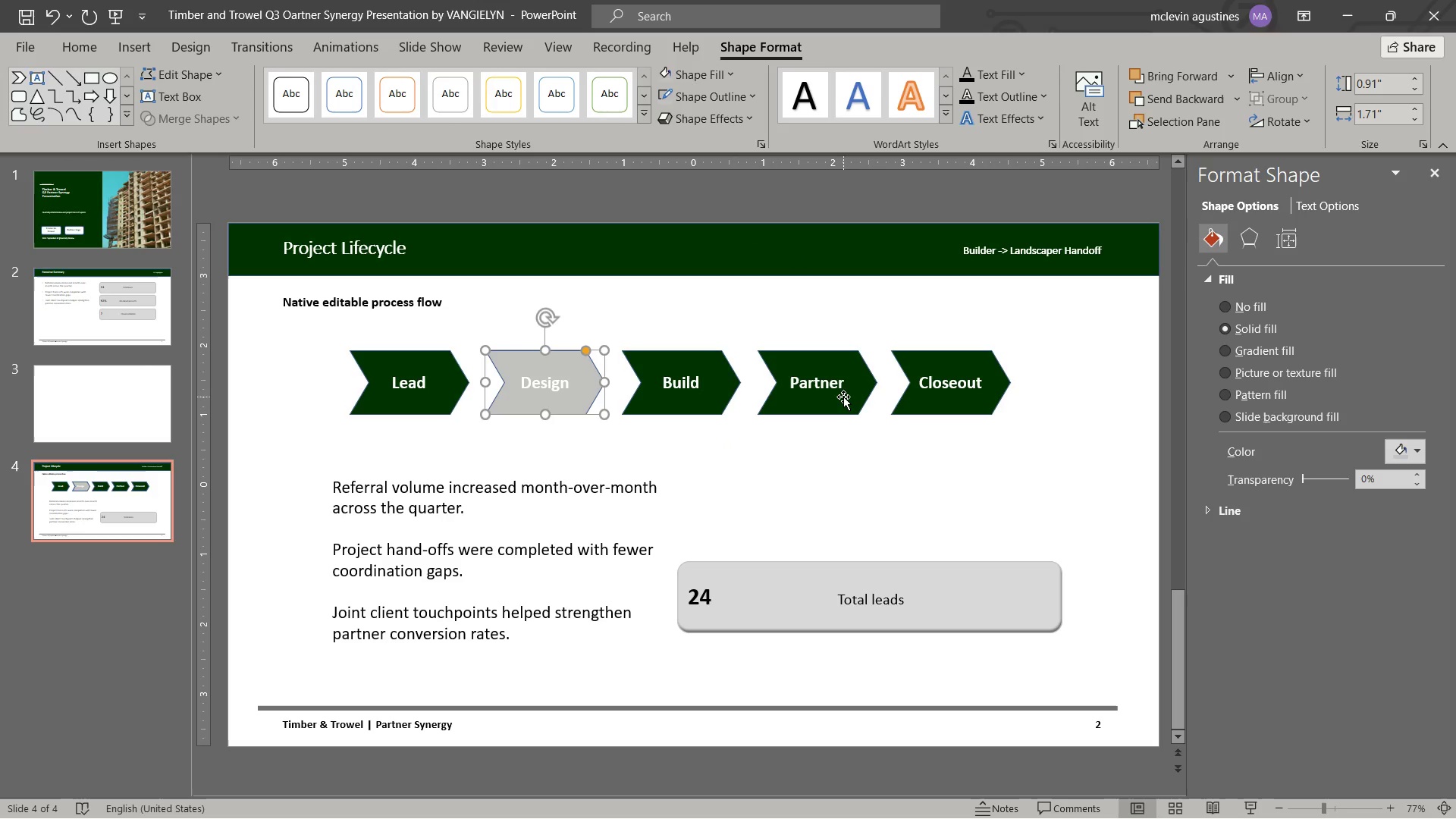 
hold_key(key=ShiftLeft, duration=0.31)
left_click([843, 356])
 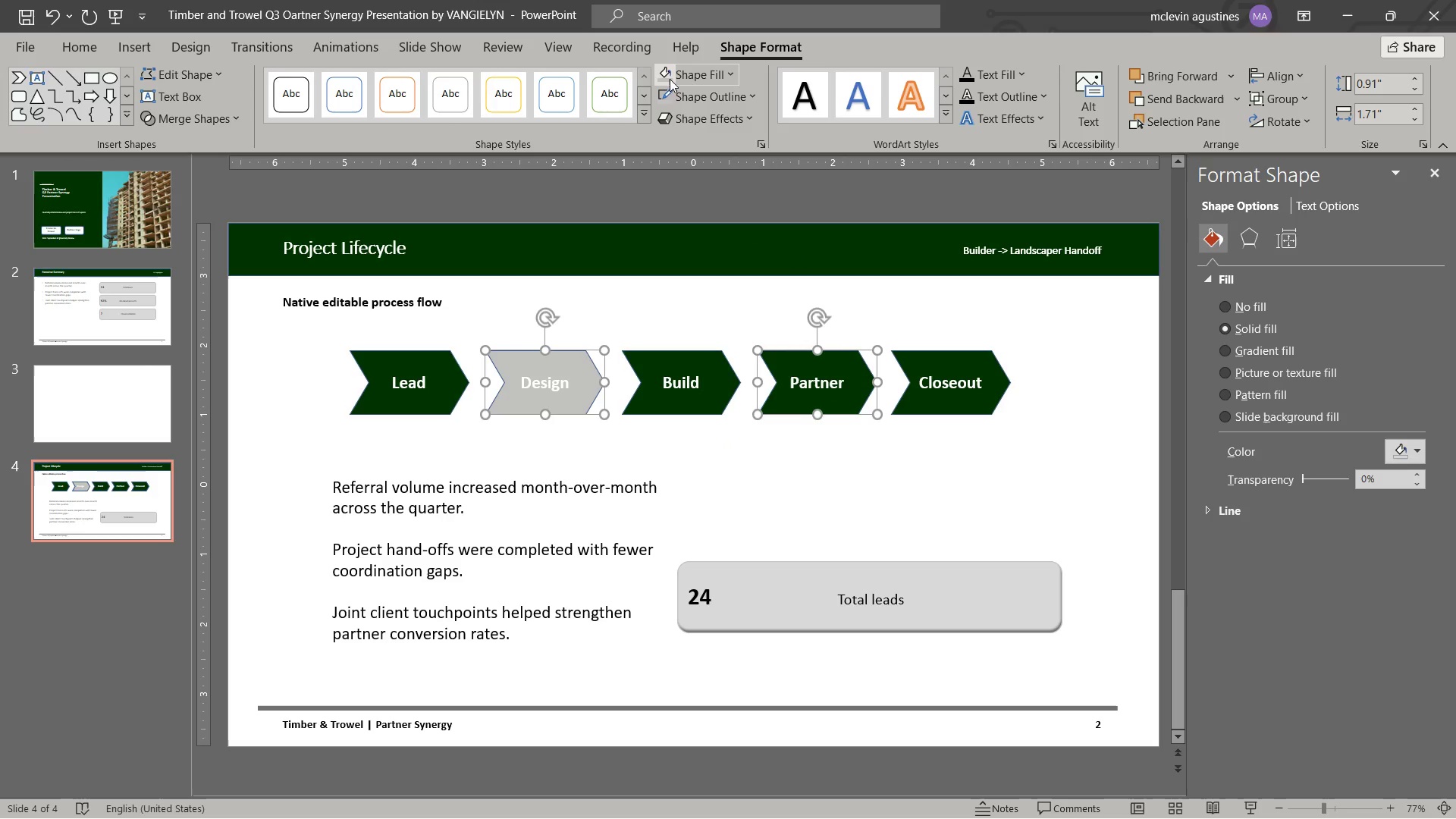 
left_click([669, 78])
 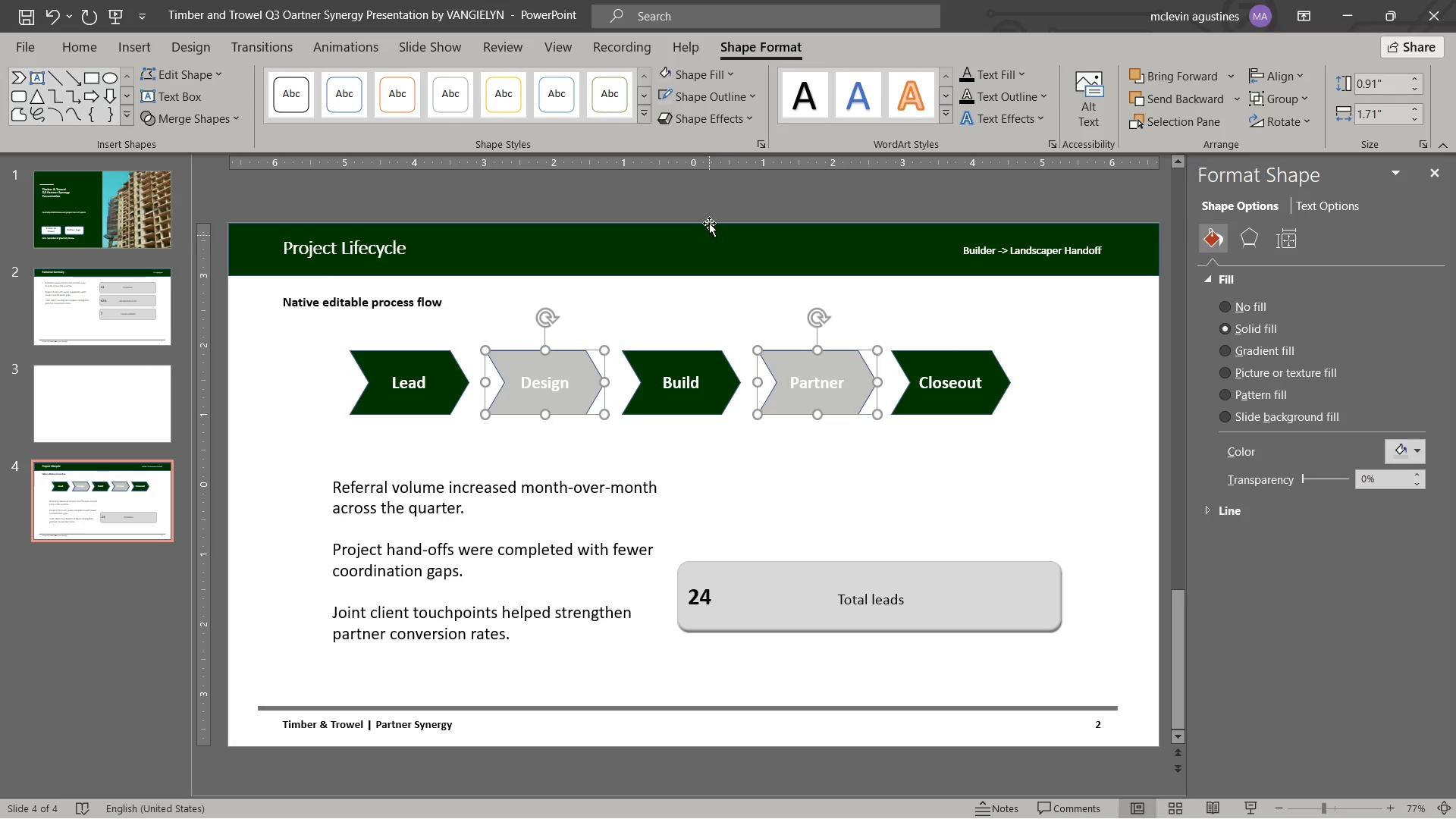 
left_click([714, 102])
 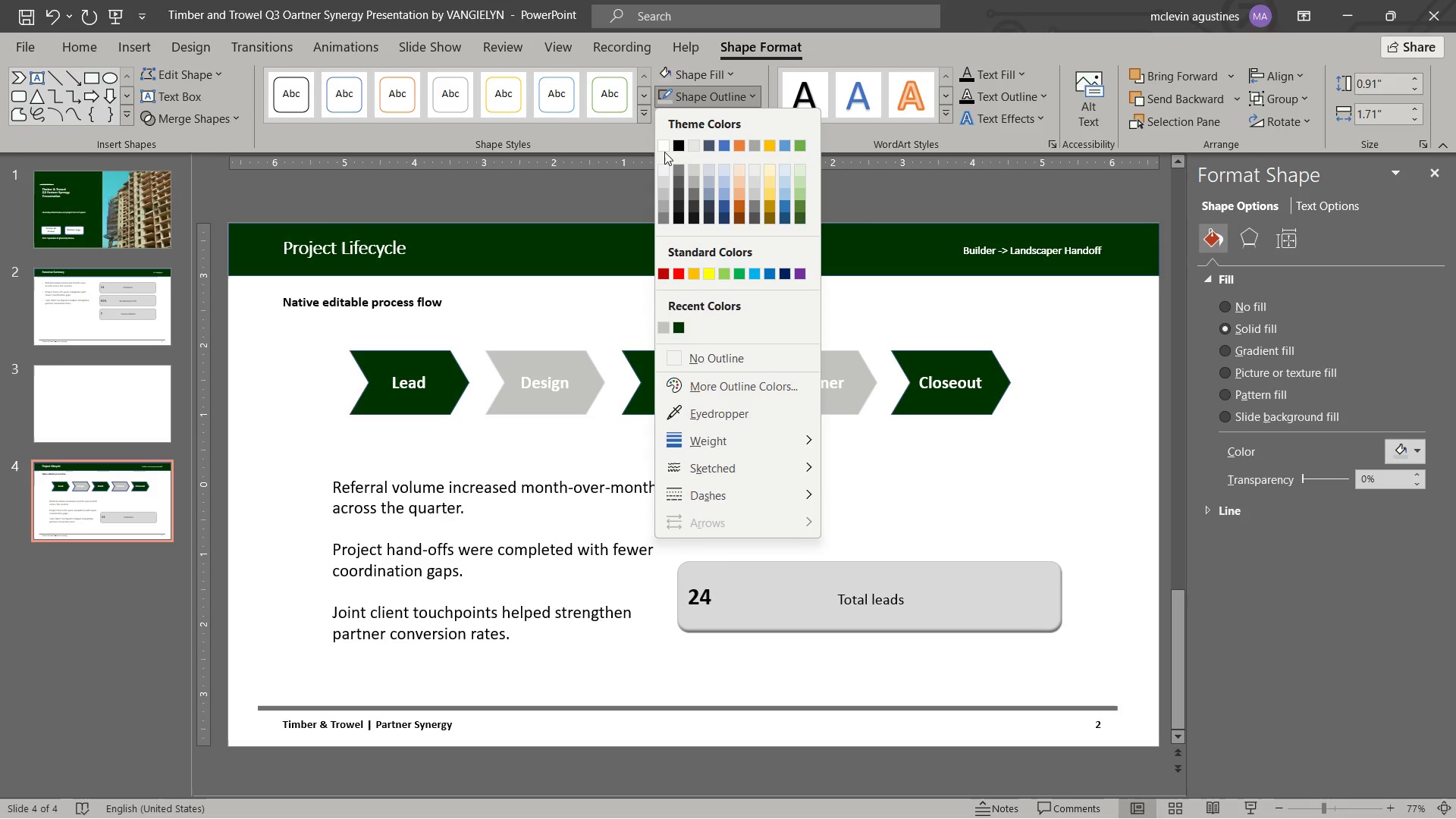 
left_click([665, 143])
 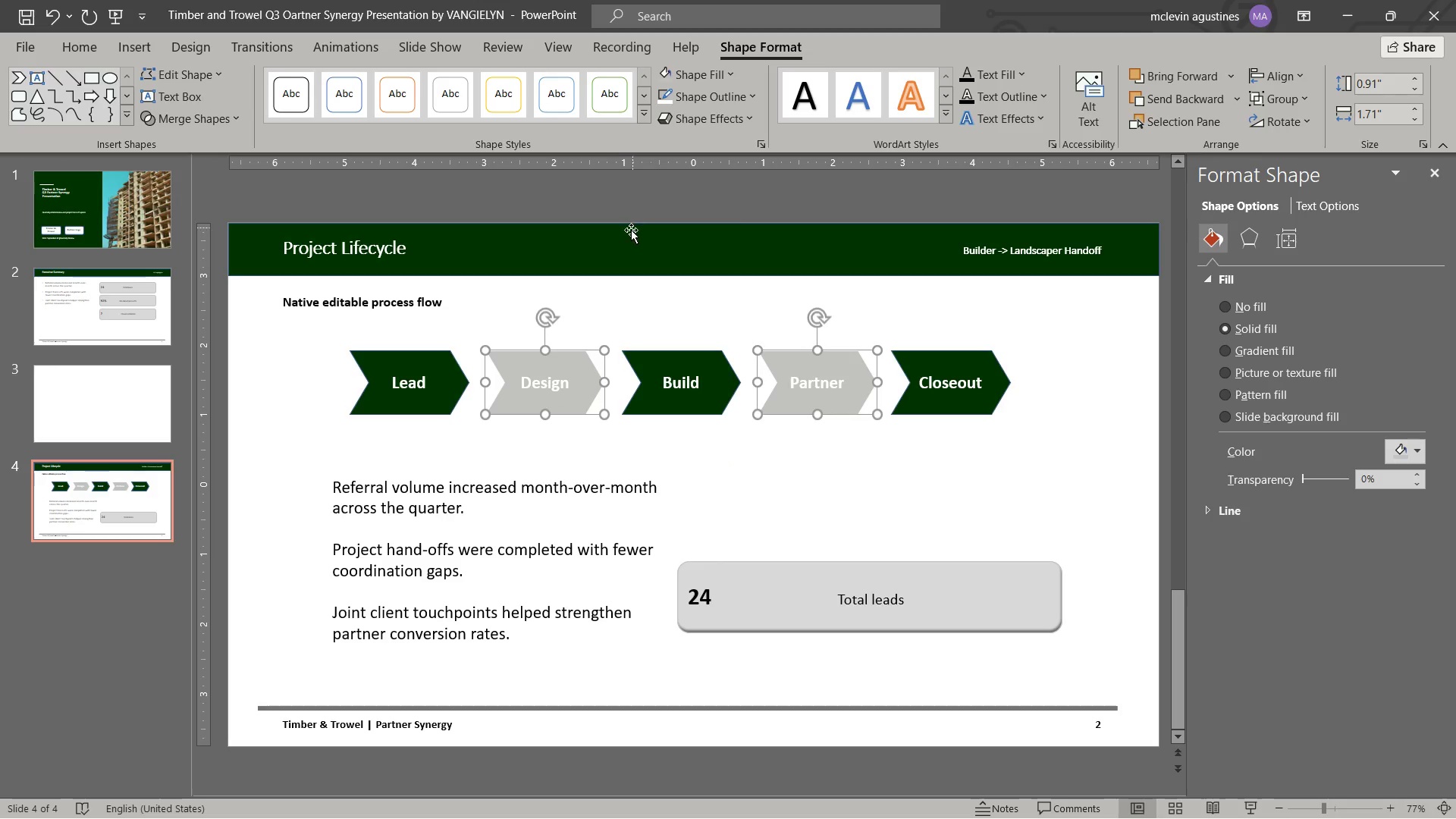 
hold_key(key=ShiftLeft, duration=1.72)
left_click([447, 404])
 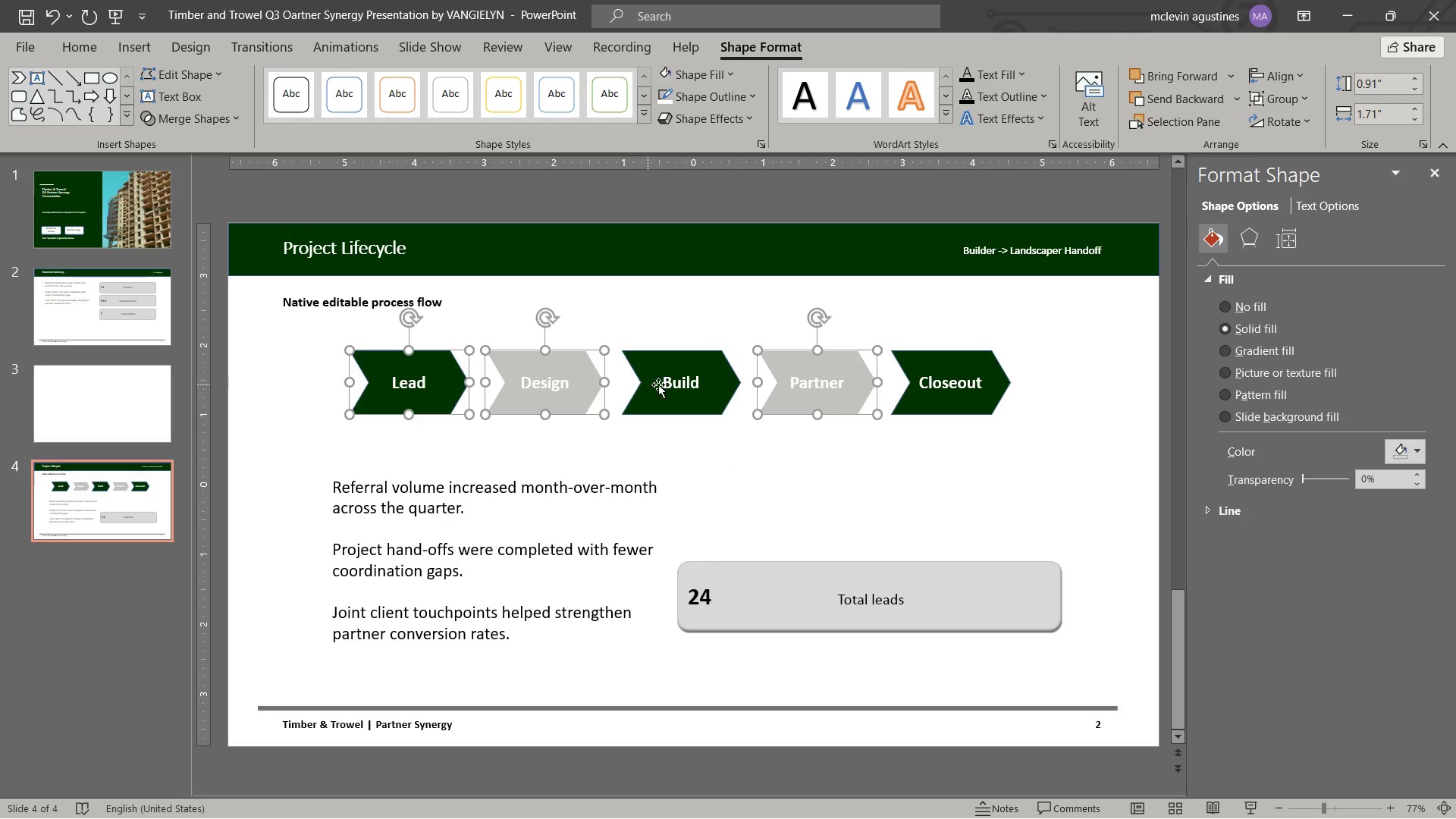 
left_click([659, 384])
 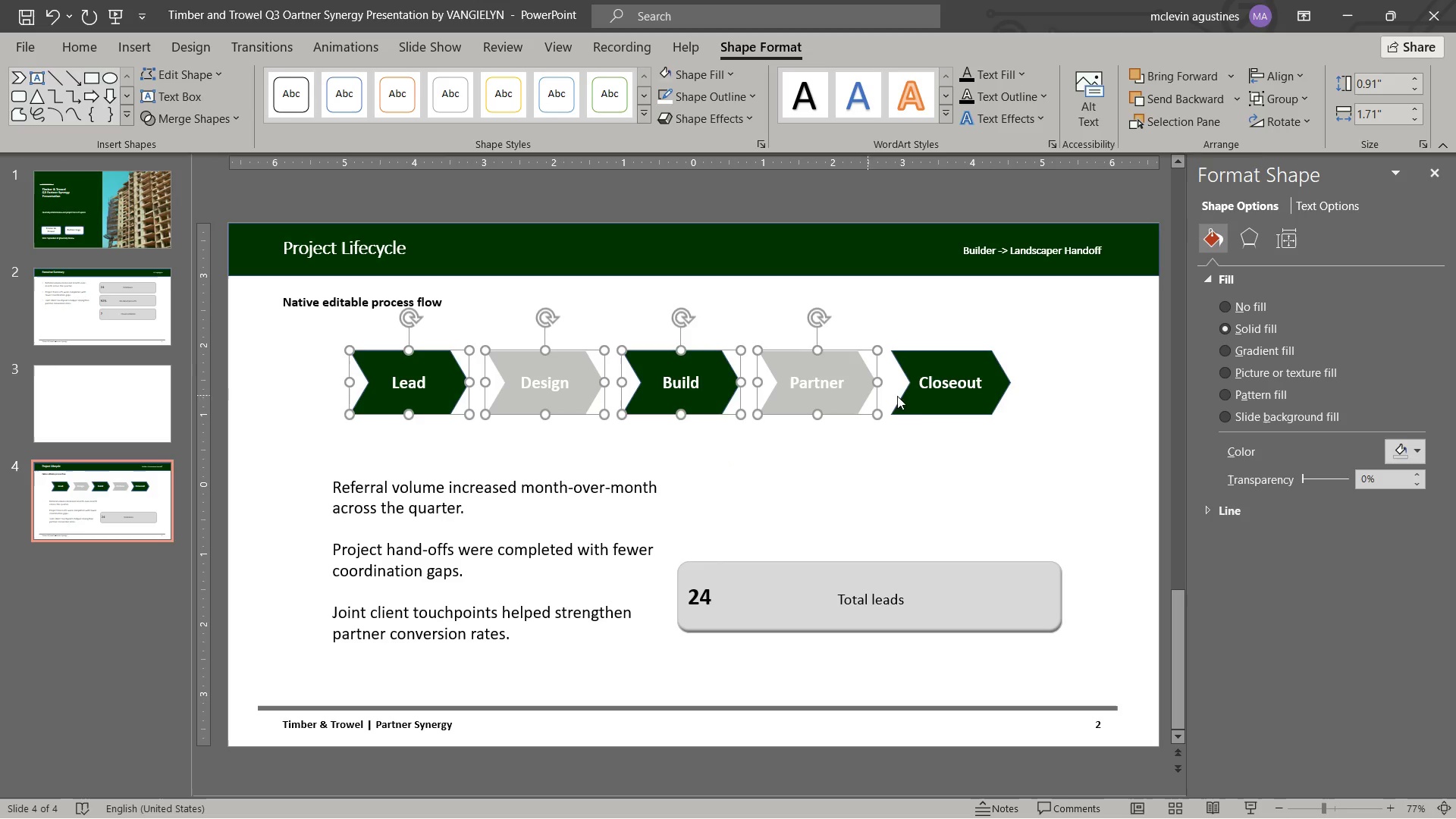 
left_click([916, 400])
 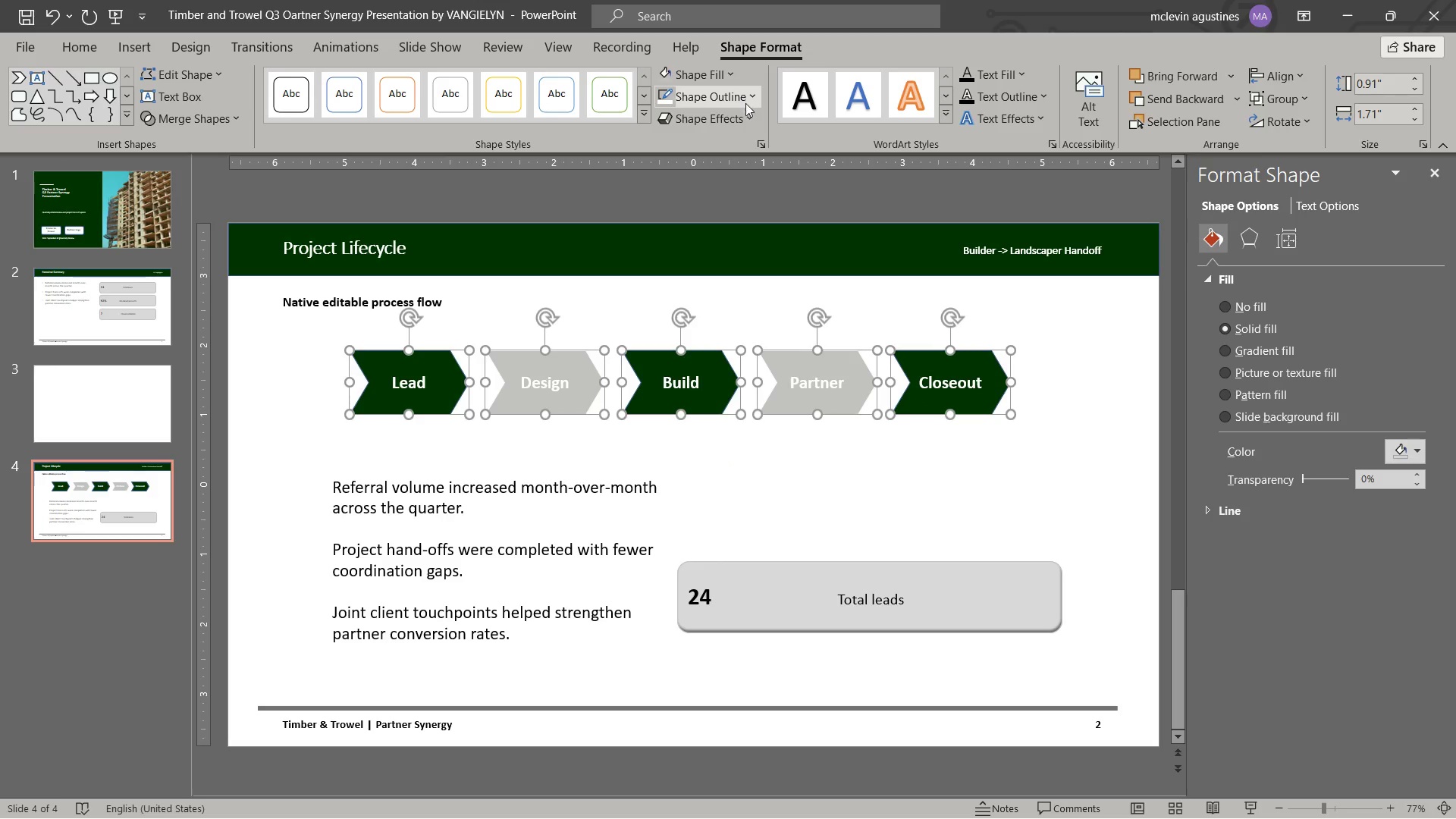 
left_click([740, 121])
 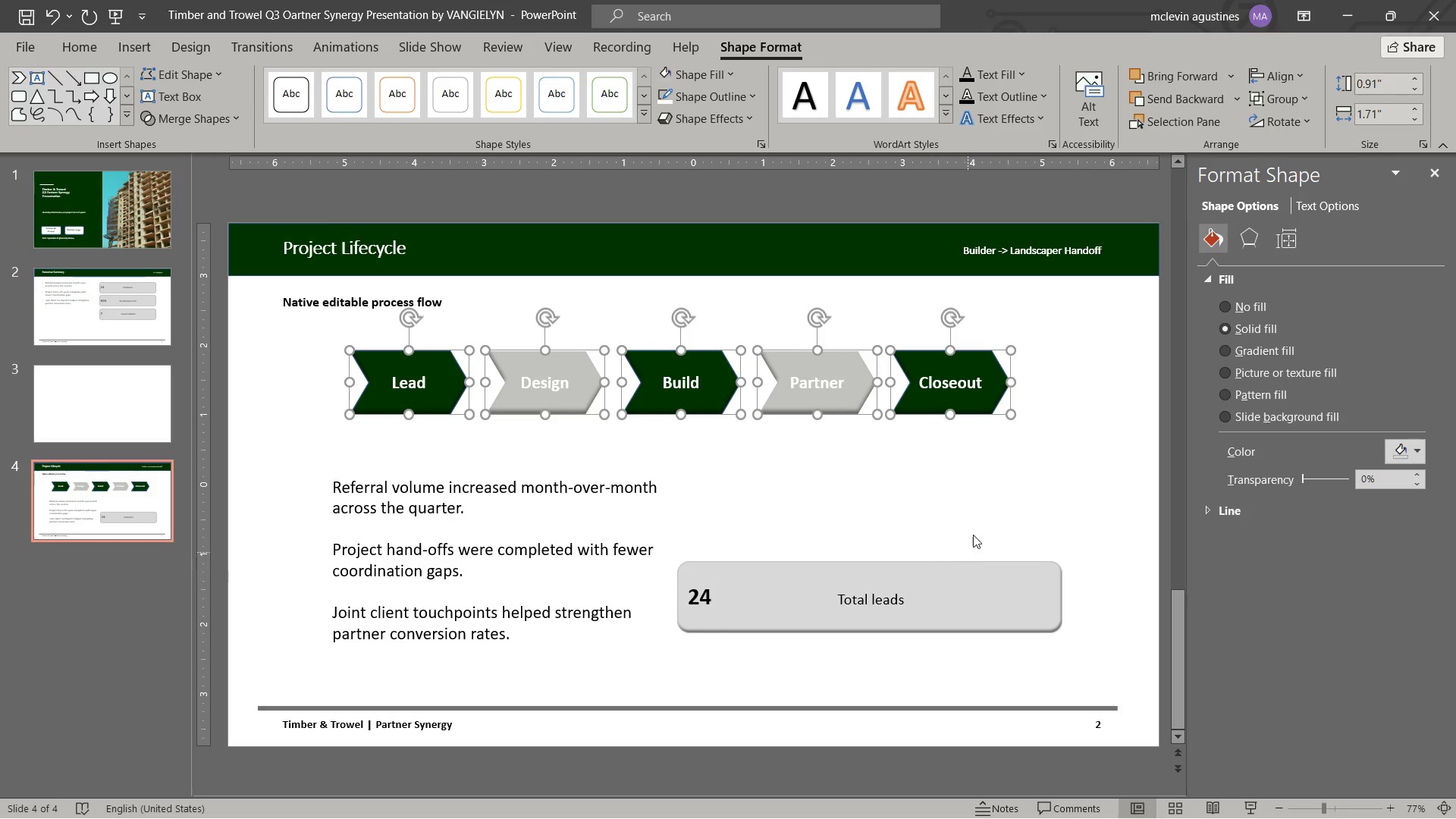 
left_click([557, 388])
 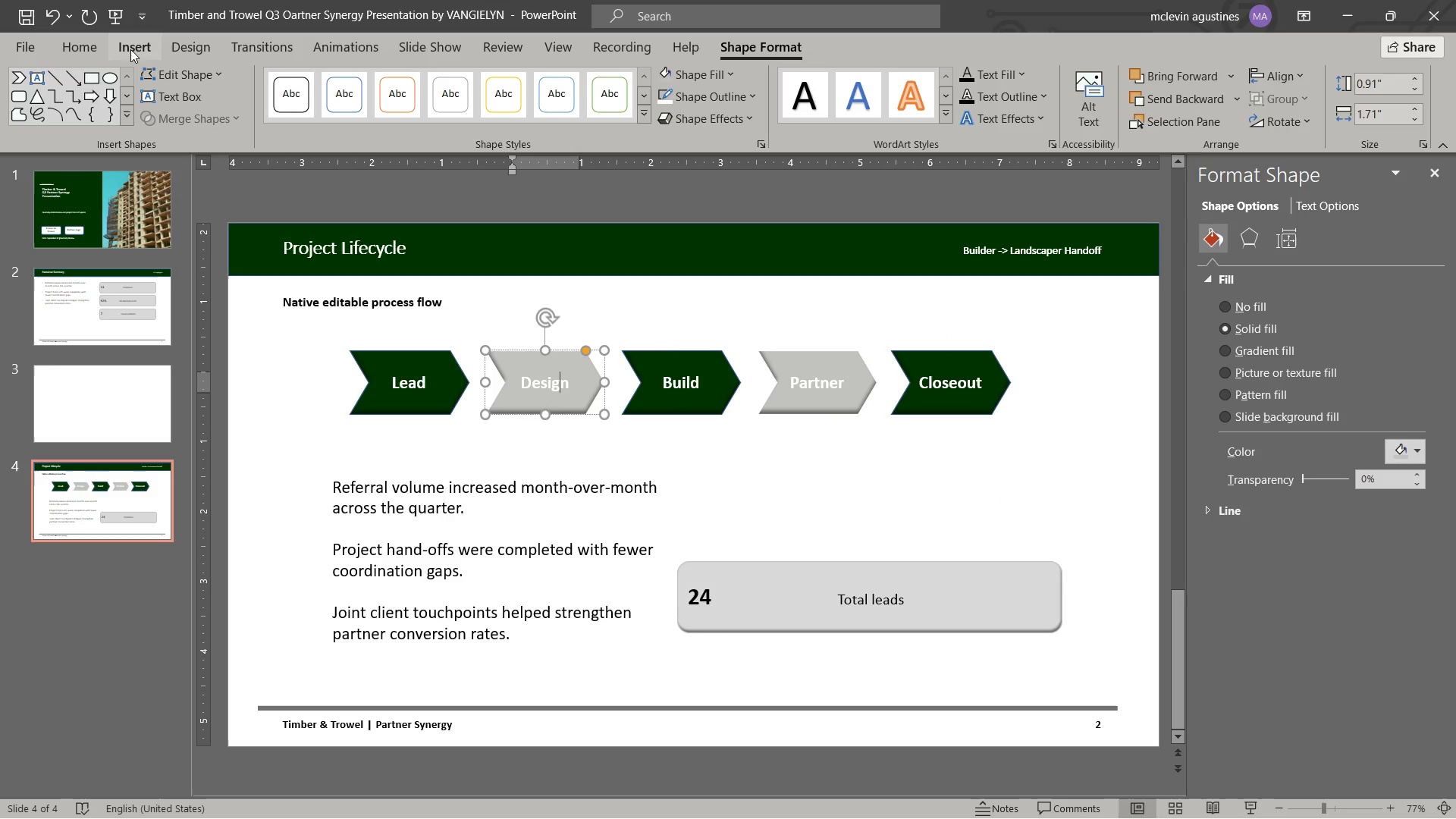 
left_click([69, 39])
 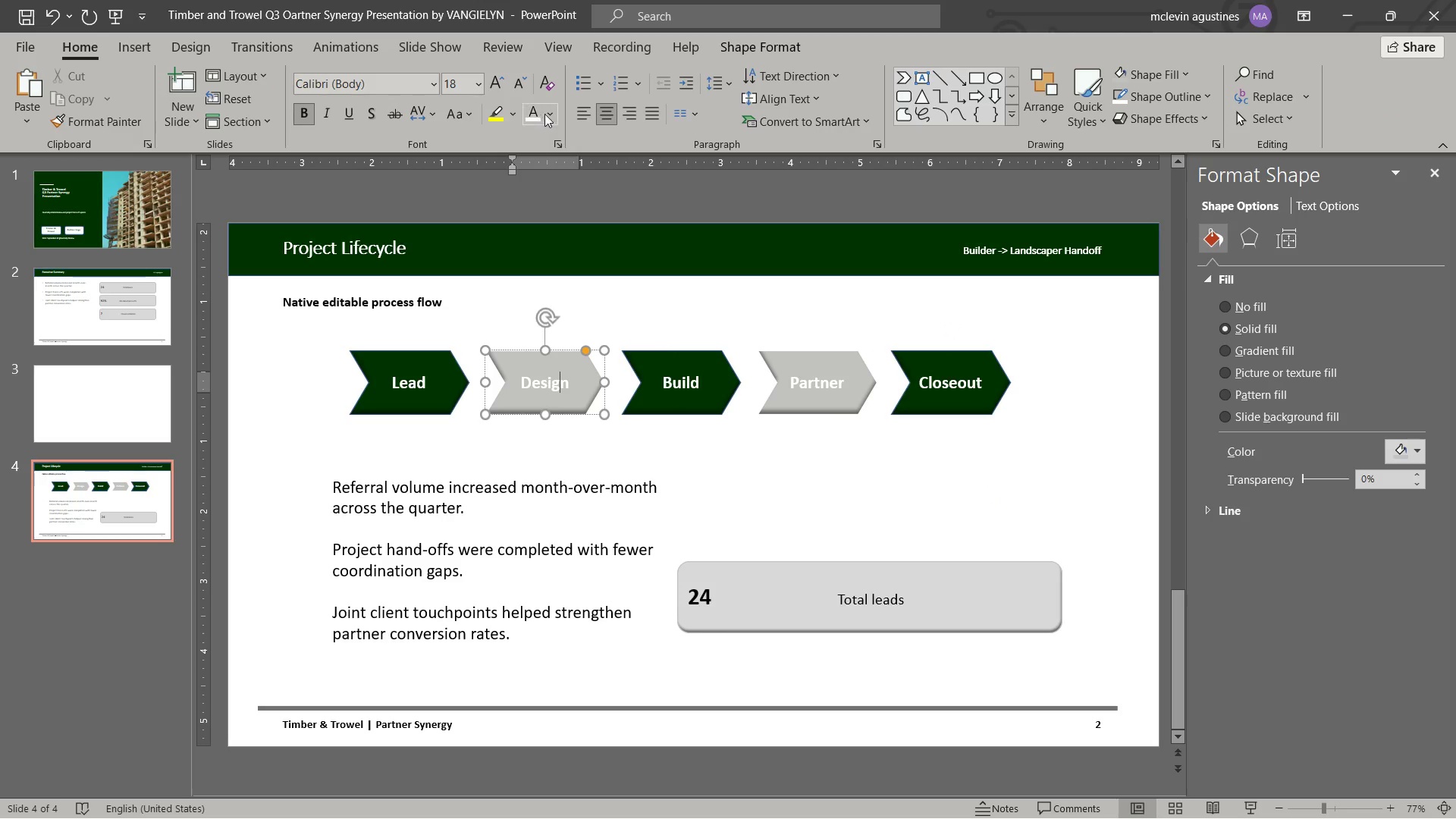 
left_click([548, 117])
 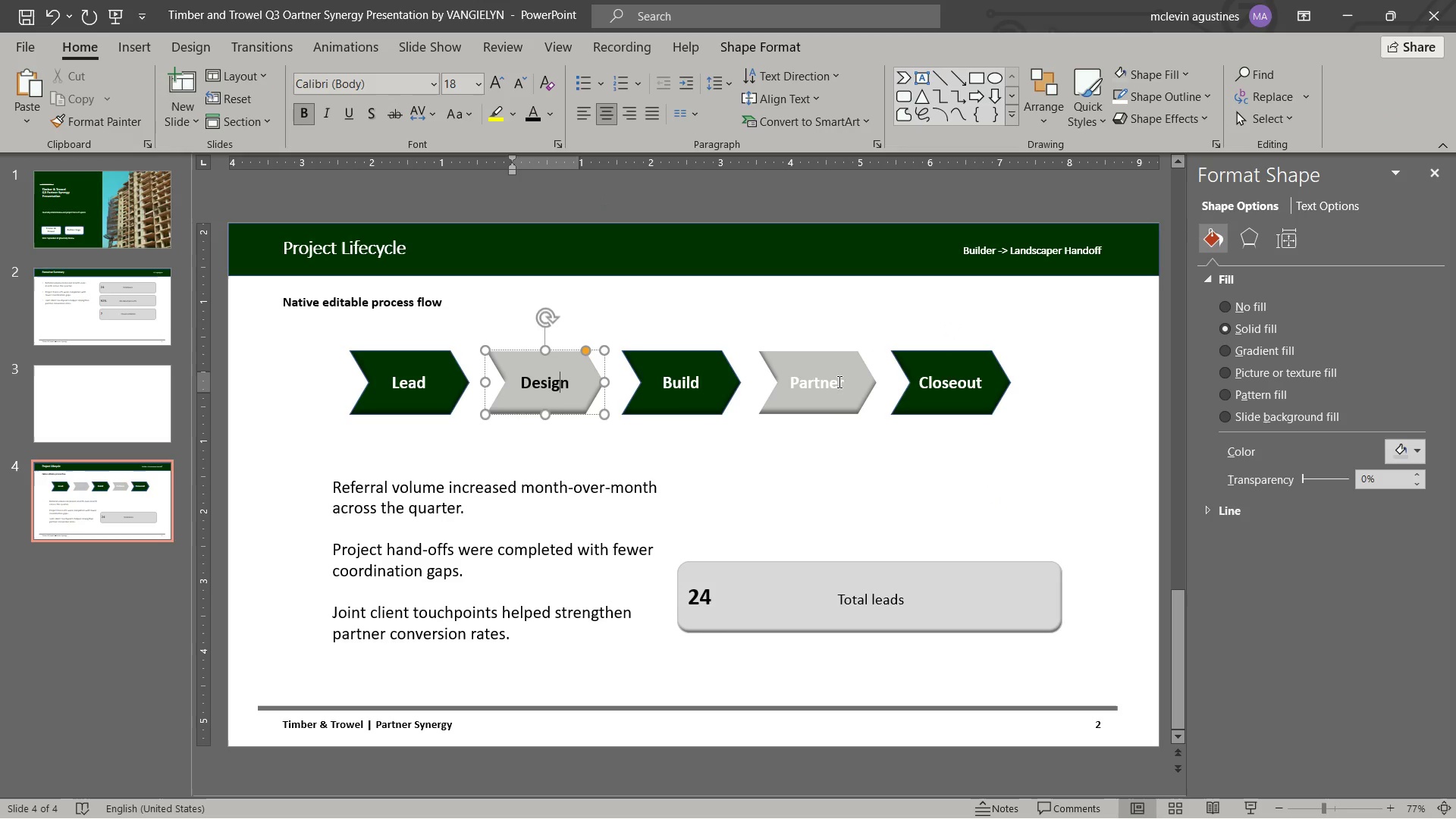 
left_click([817, 382])
 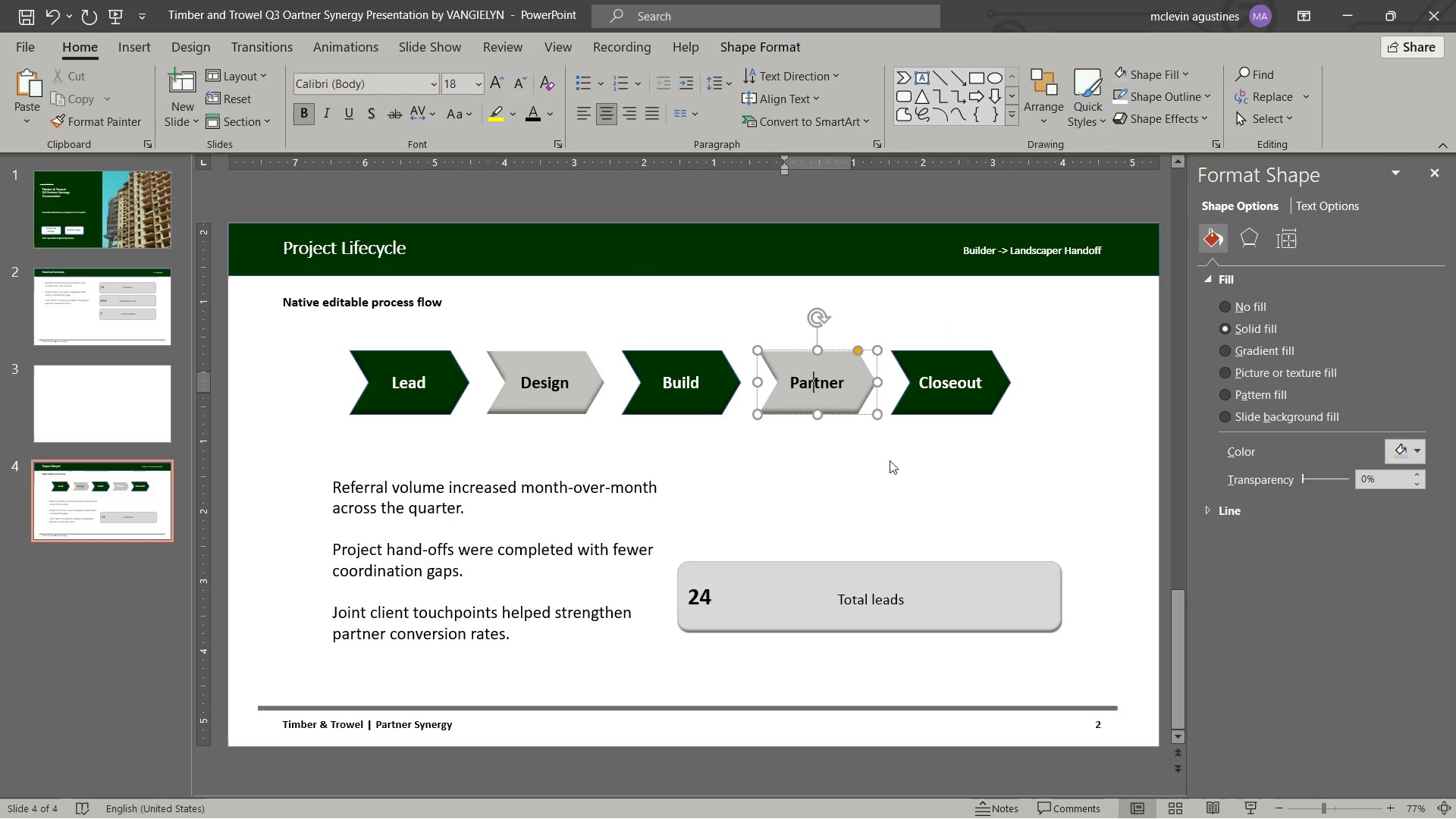 
left_click([1001, 455])
 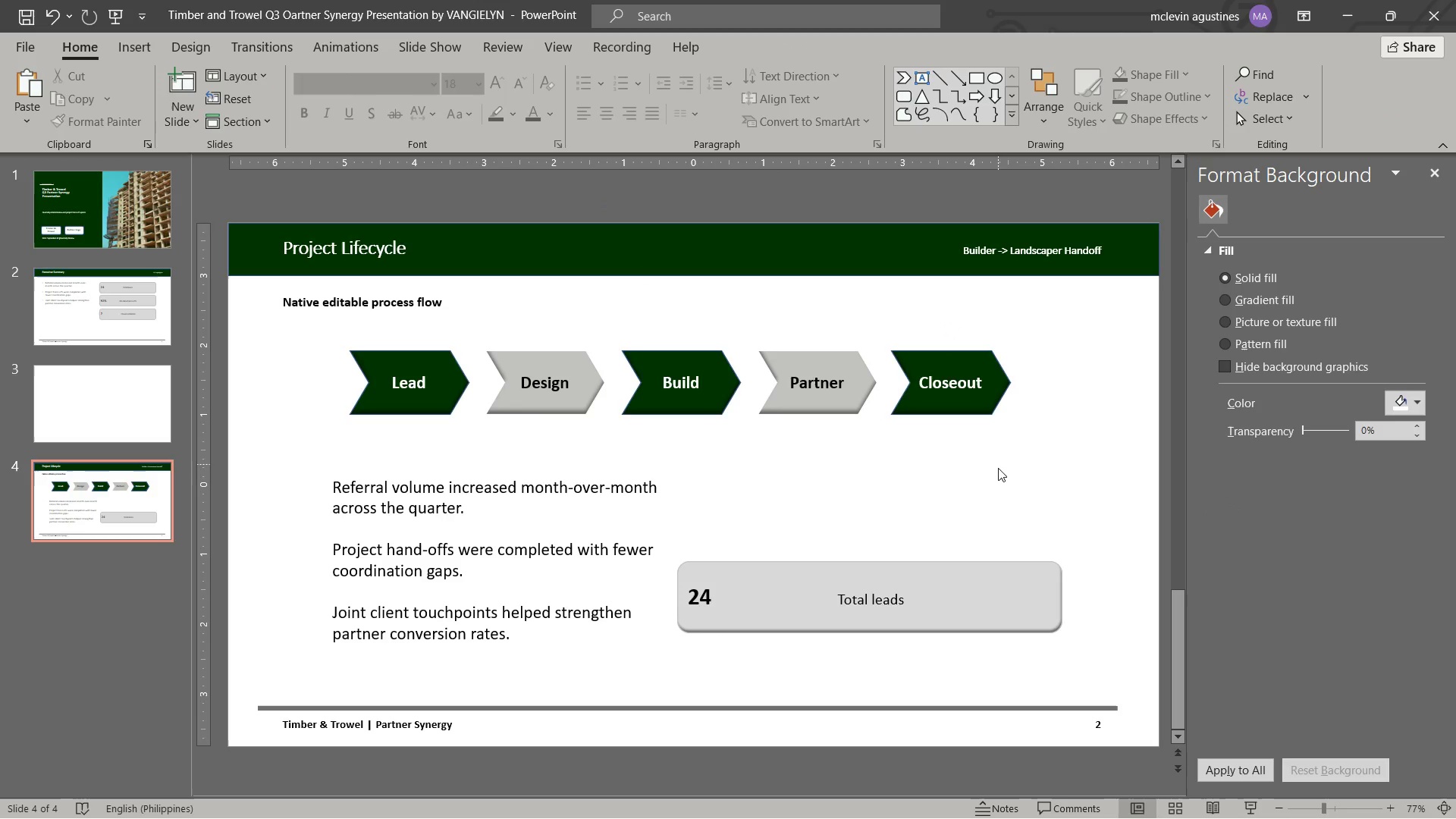 
left_click_drag(start_coordinate=[538, 548], to_coordinate=[539, 538])
 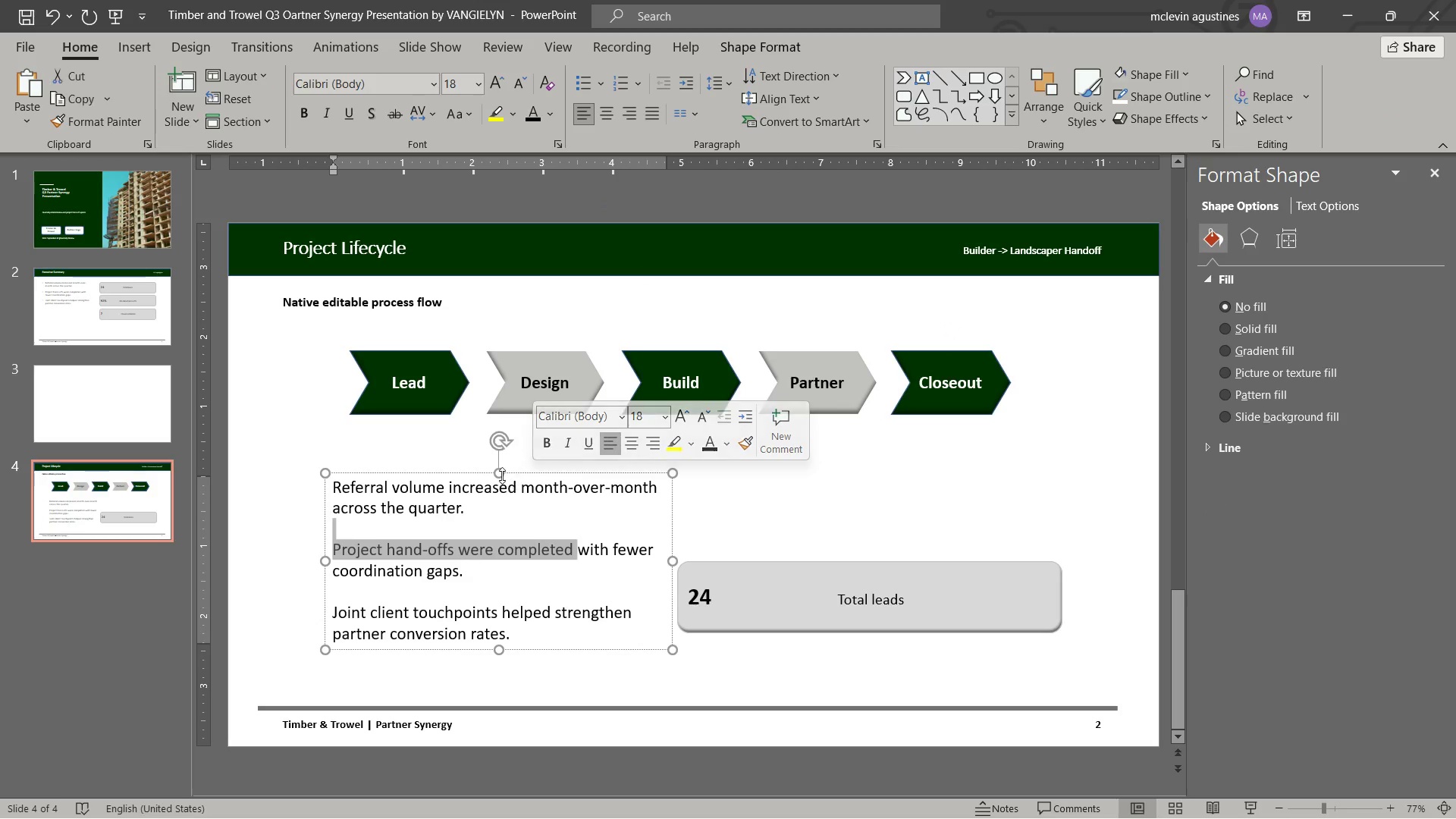 
left_click_drag(start_coordinate=[500, 475], to_coordinate=[571, 626])
 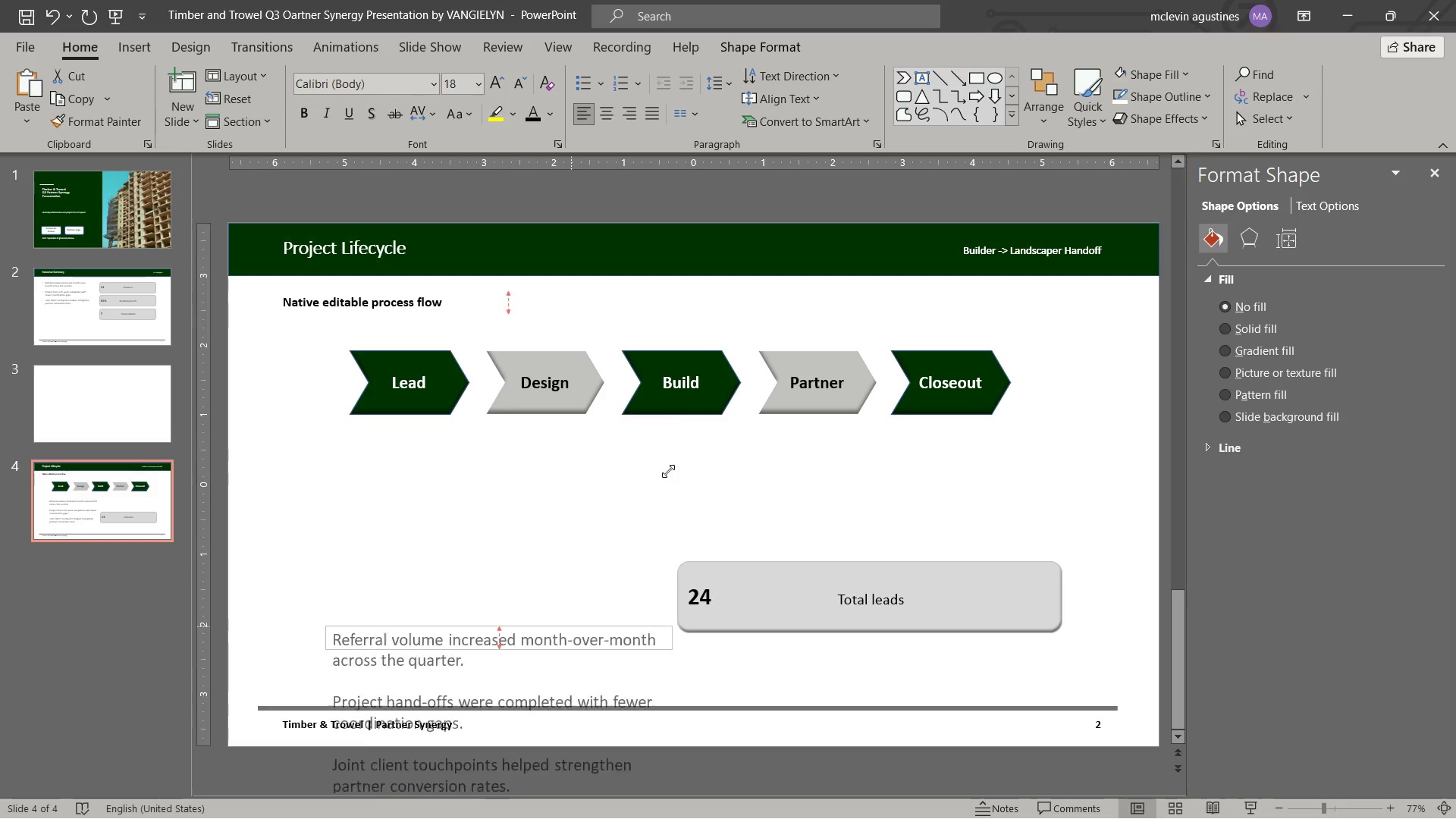 
left_click_drag(start_coordinate=[670, 473], to_coordinate=[879, 588])
 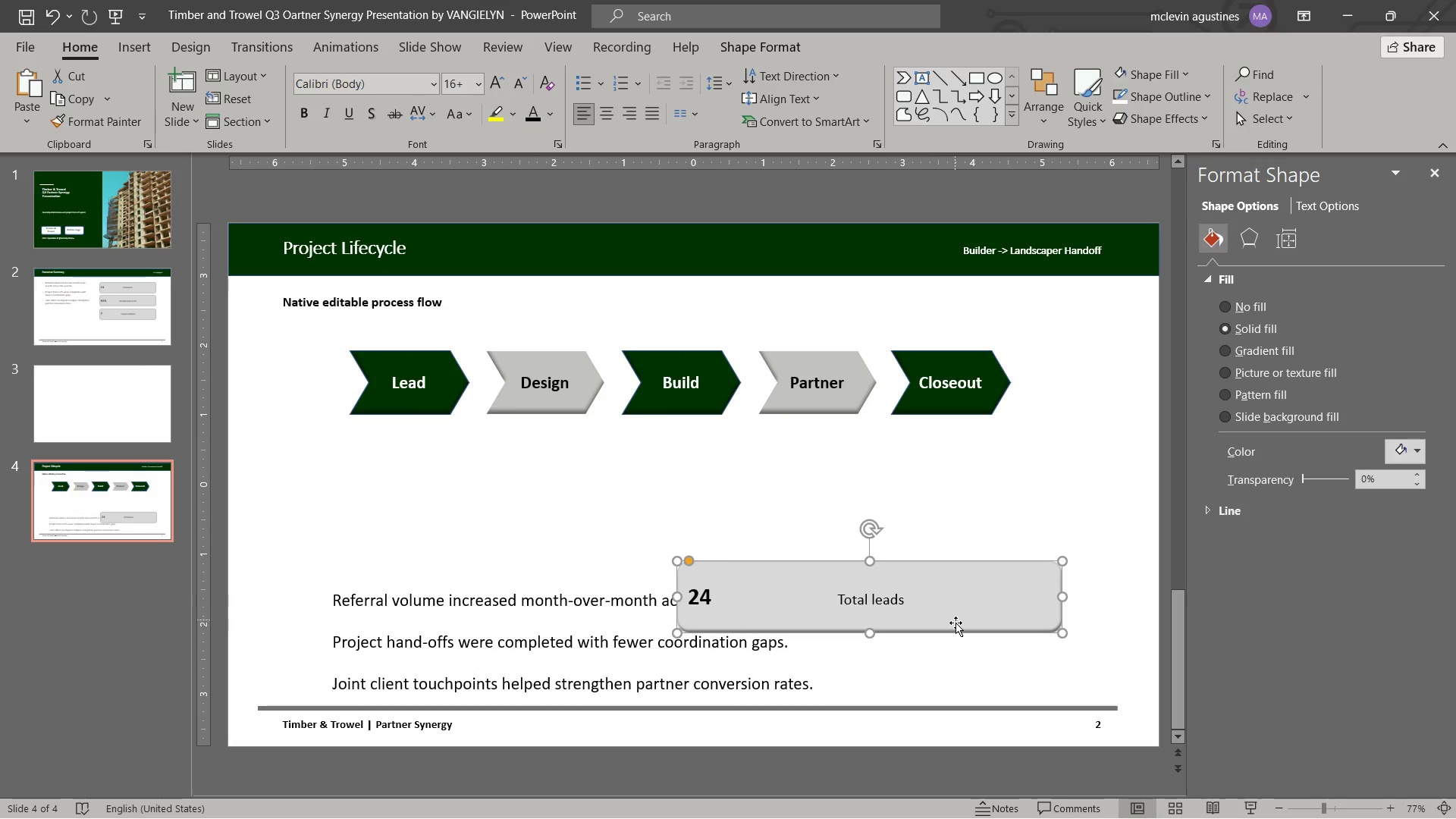 
left_click_drag(start_coordinate=[956, 623], to_coordinate=[766, 537])
 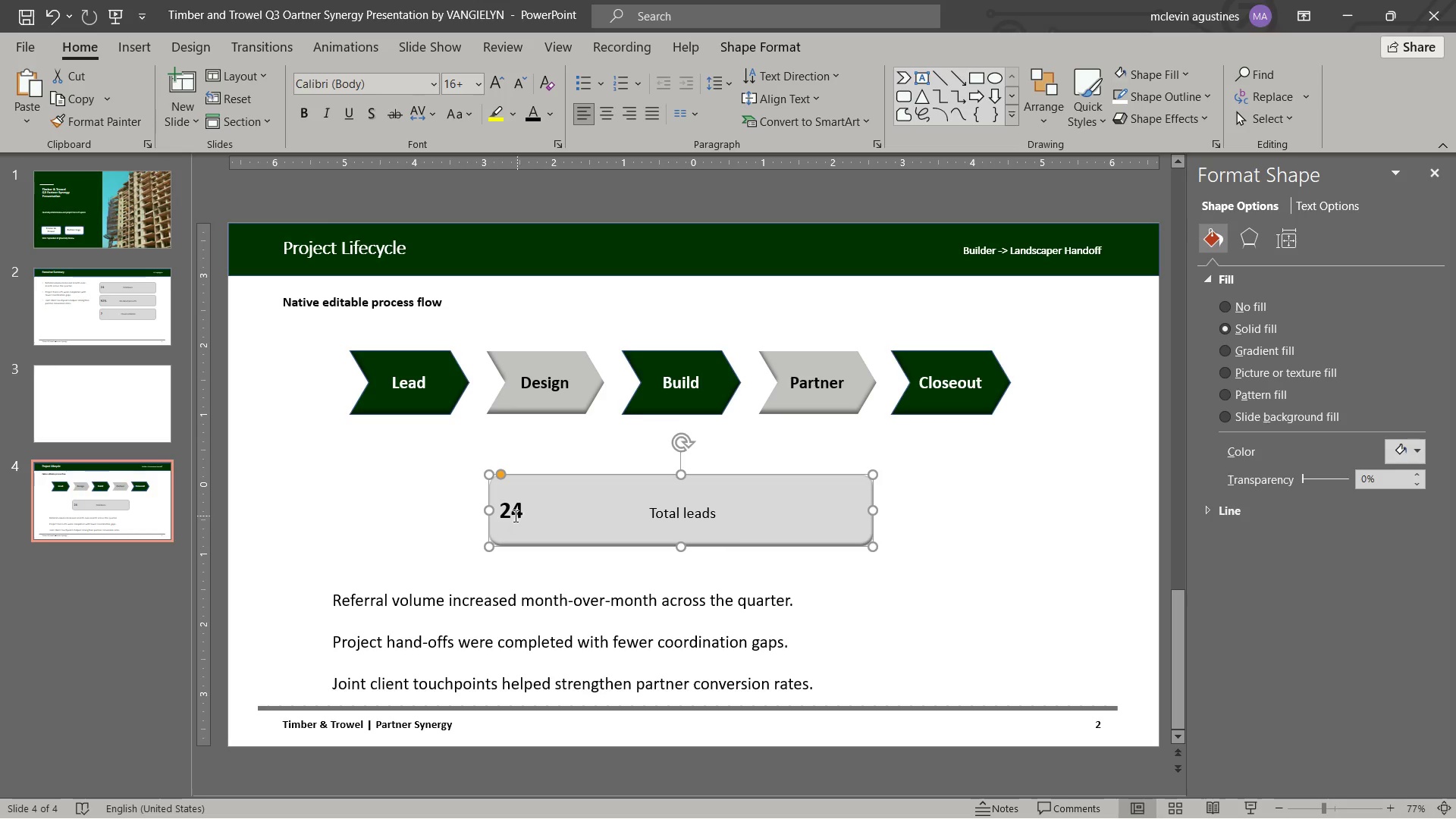 
hold_key(key=ControlLeft, duration=0.94)
 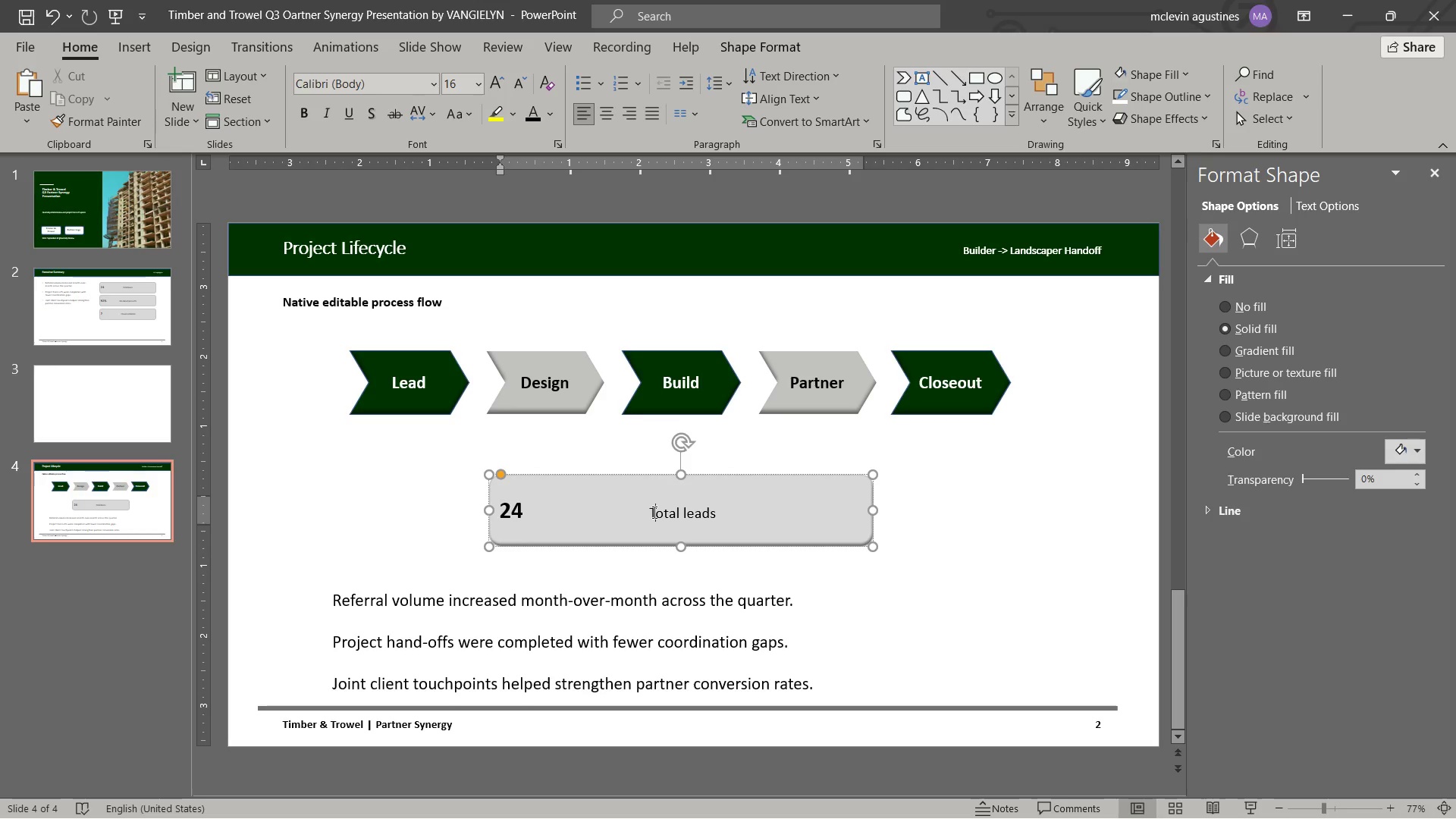 
left_click([653, 512])
 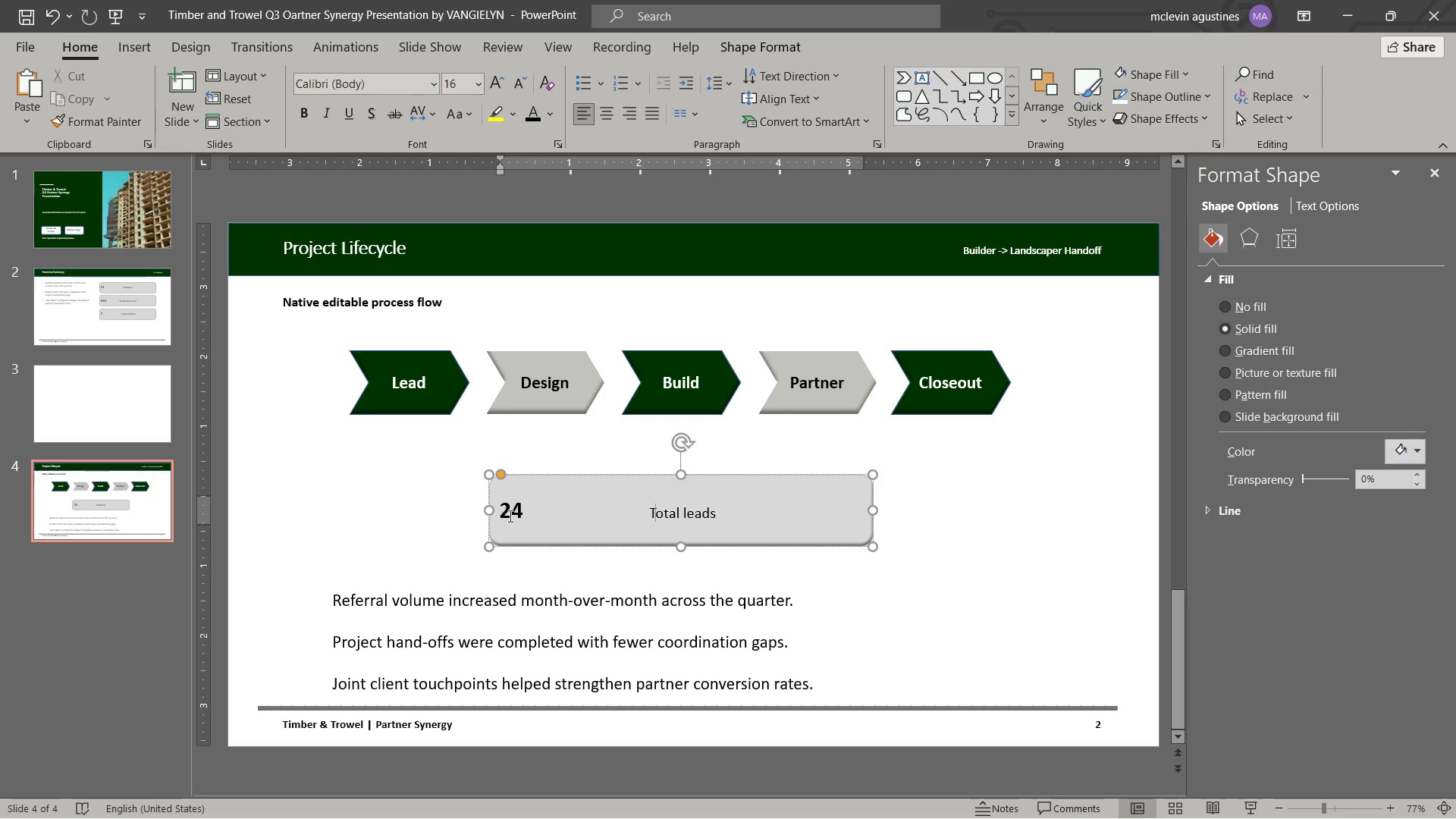 
left_click_drag(start_coordinate=[505, 514], to_coordinate=[762, 511])
 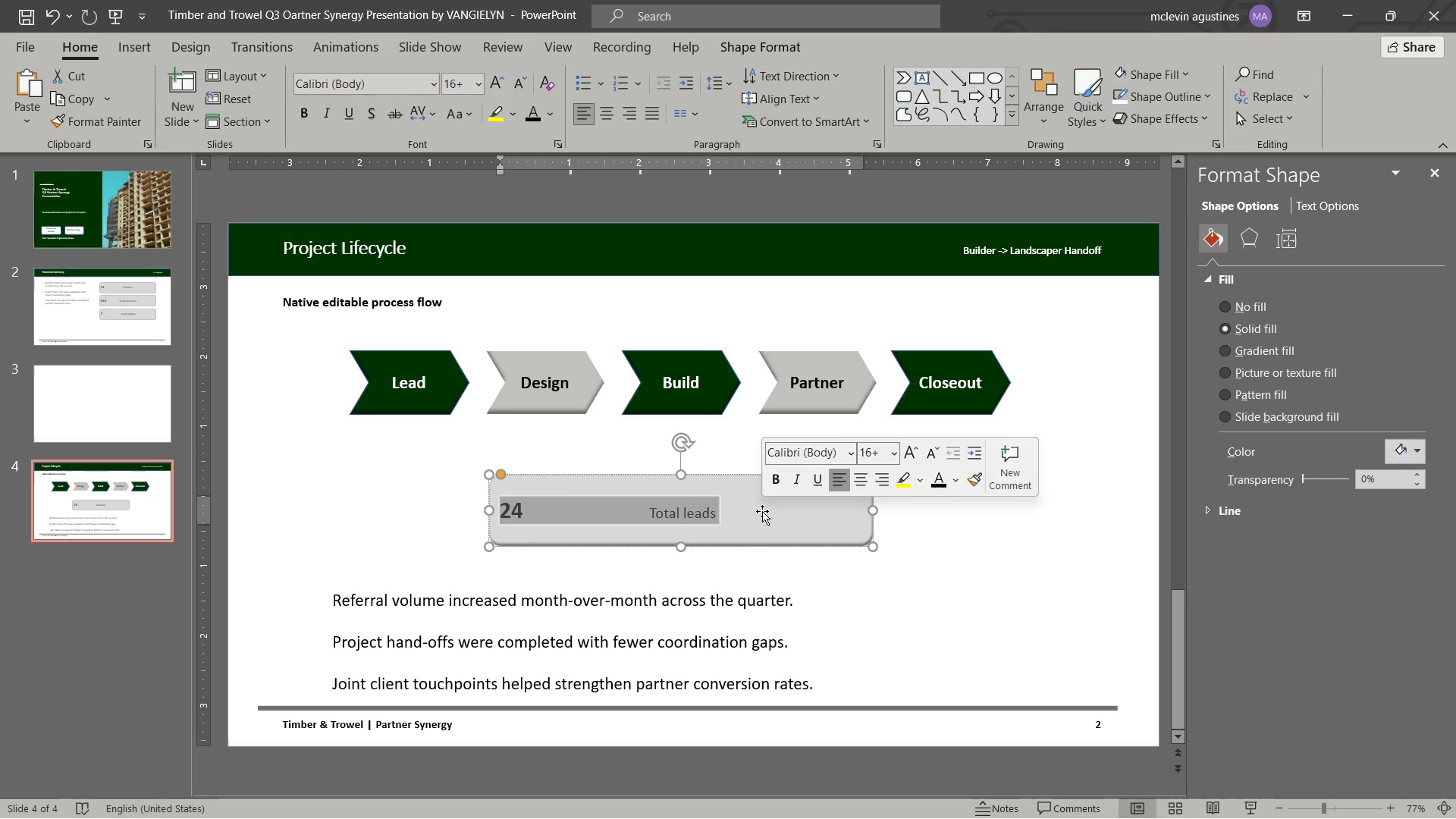 
key(Delete)
 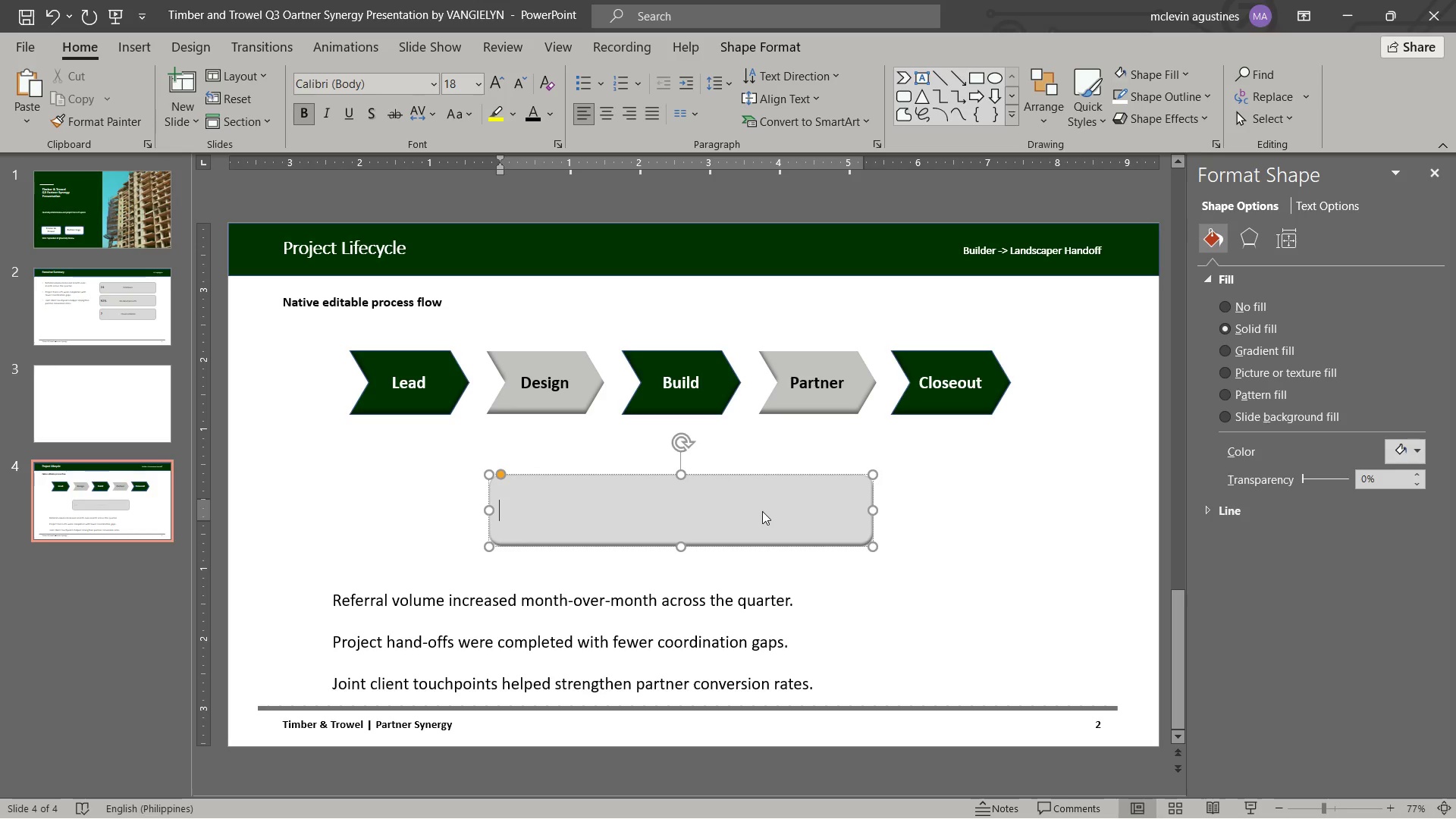 
key(Control+E)
 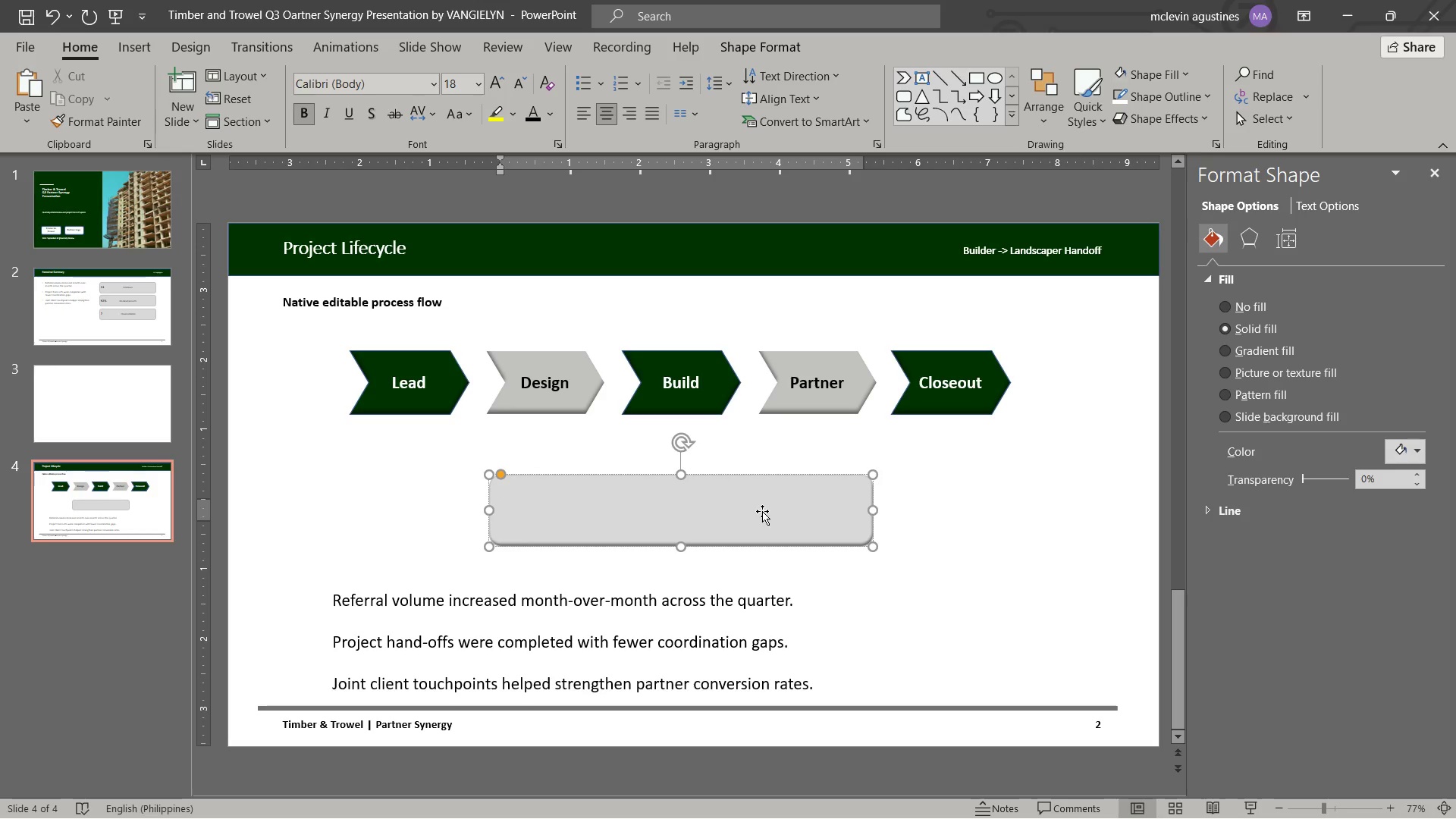 
key(Control+B)
 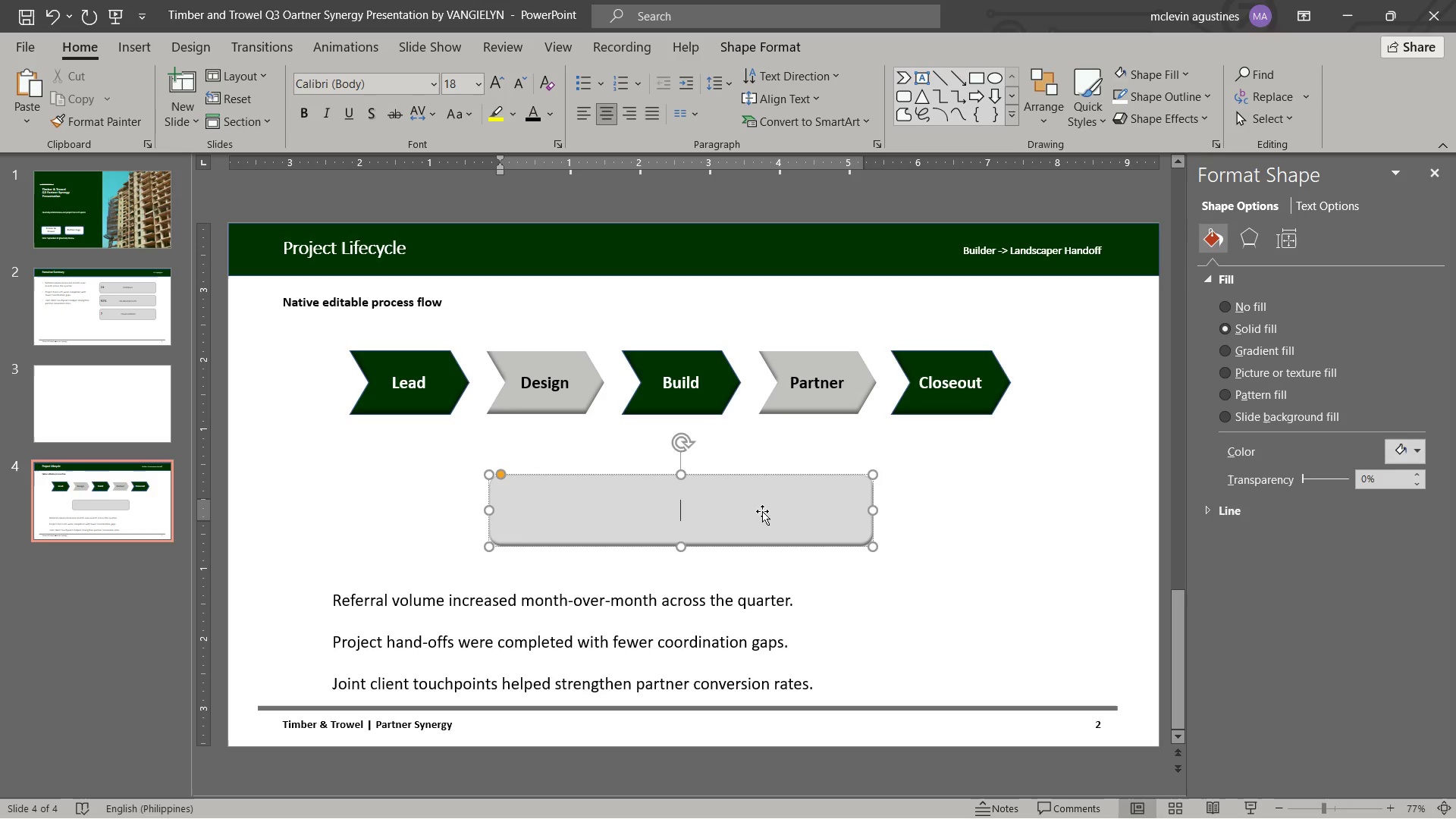 
type(Joint review)
 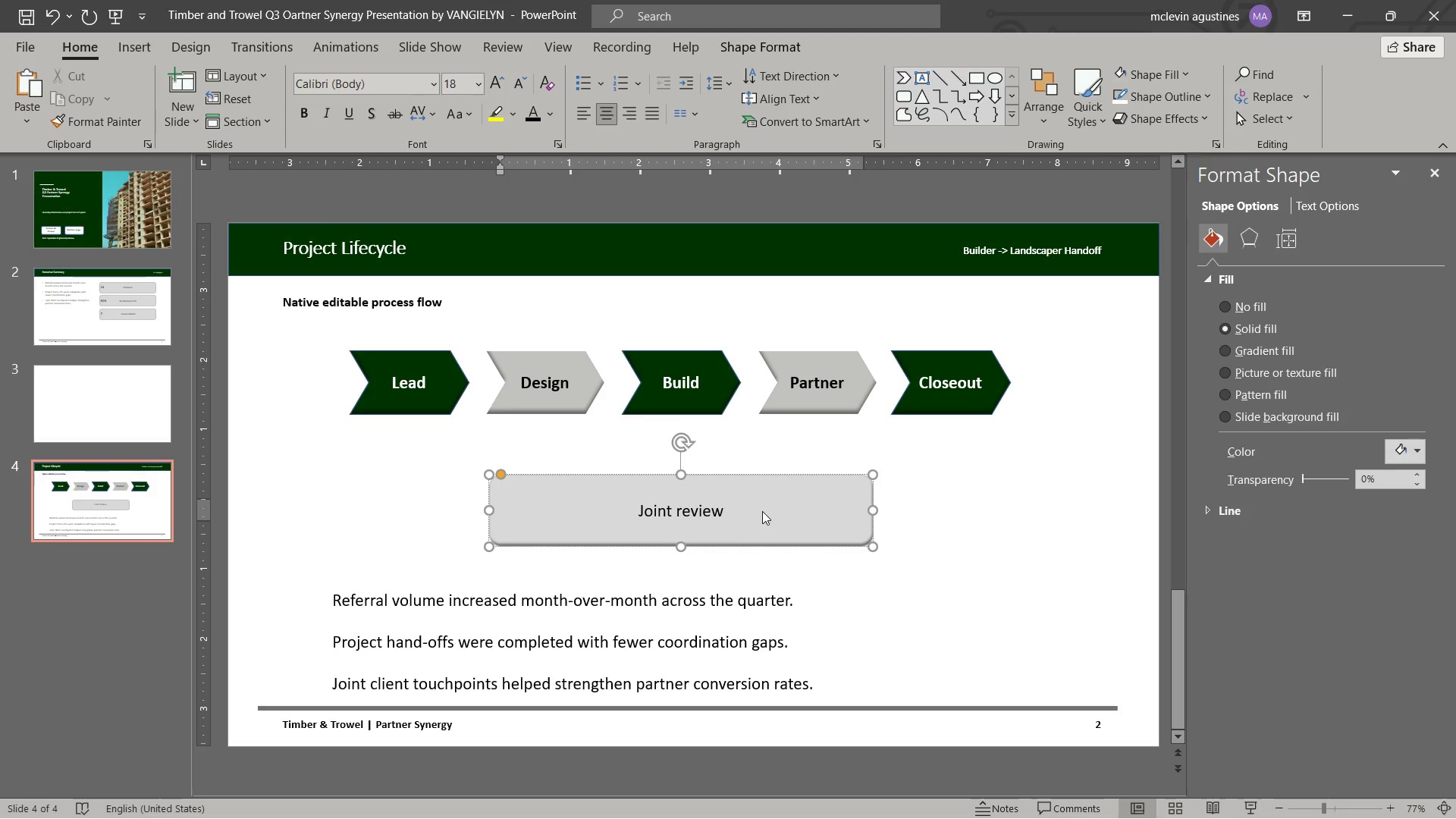 
key(Control+Shift+ArrowLeft)
 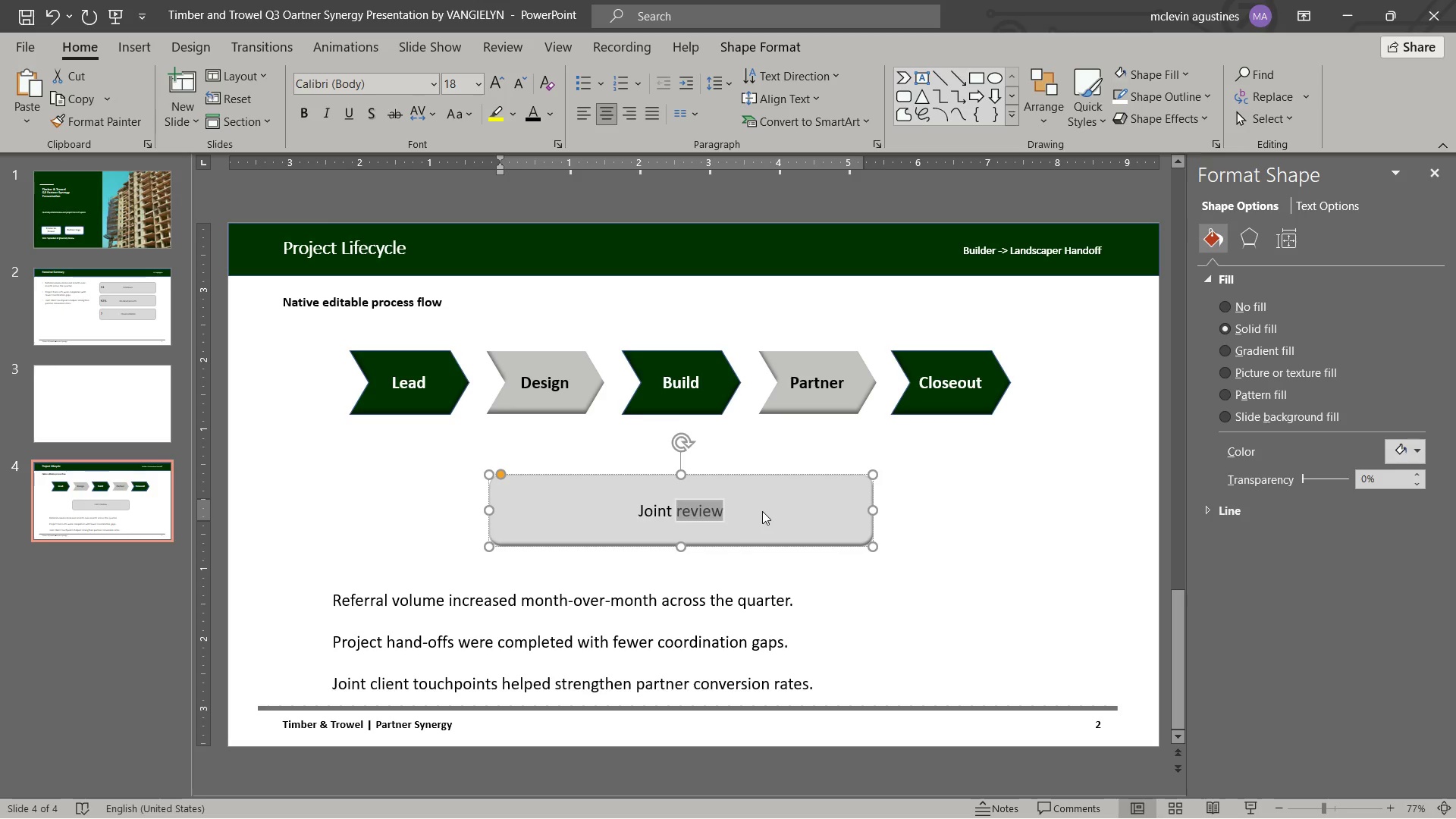 
key(Control+Shift+ArrowLeft)
 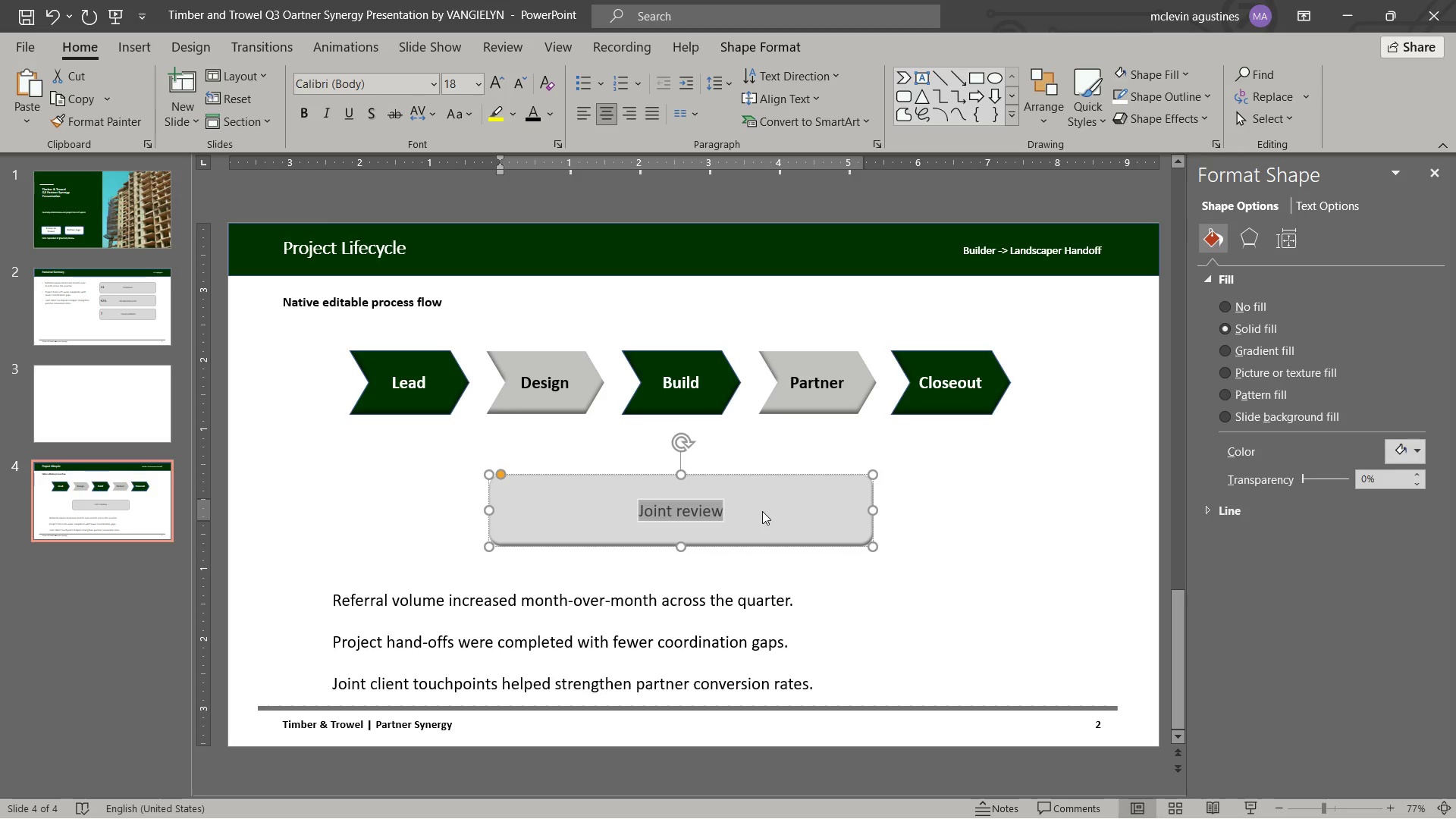 
key(Control+B)
 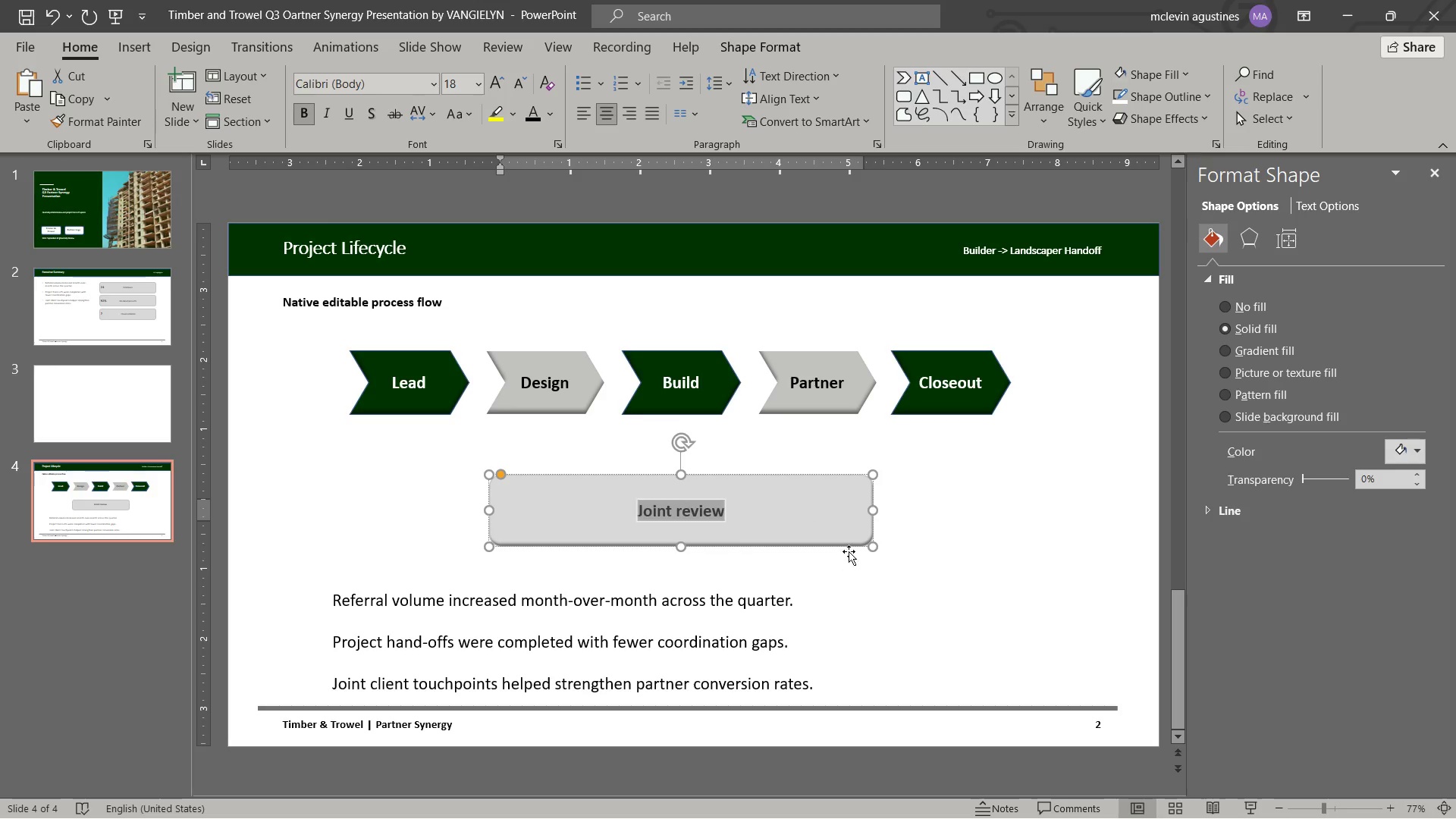 
left_click_drag(start_coordinate=[871, 544], to_coordinate=[691, 511])
 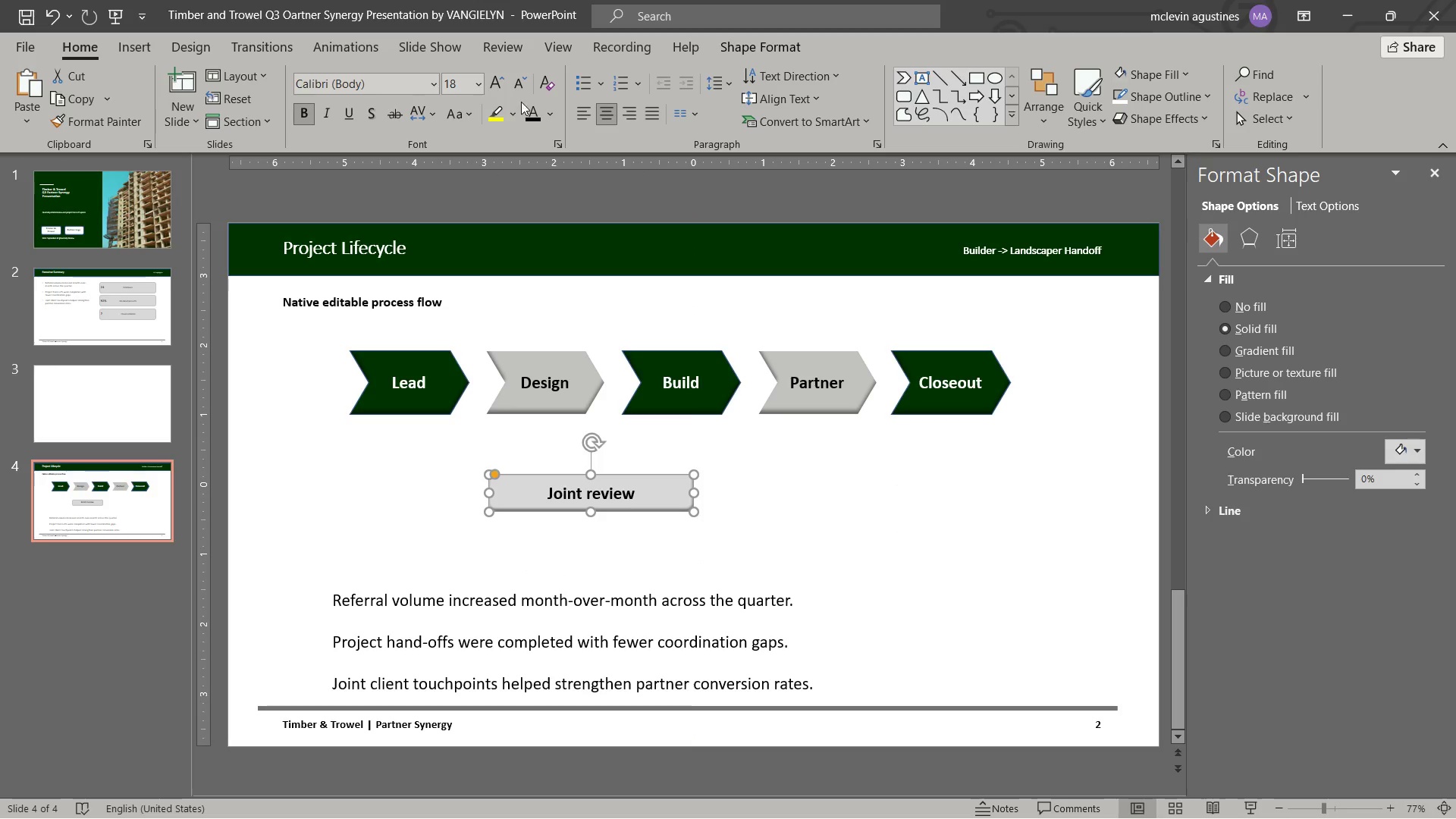 
left_click([519, 80])
 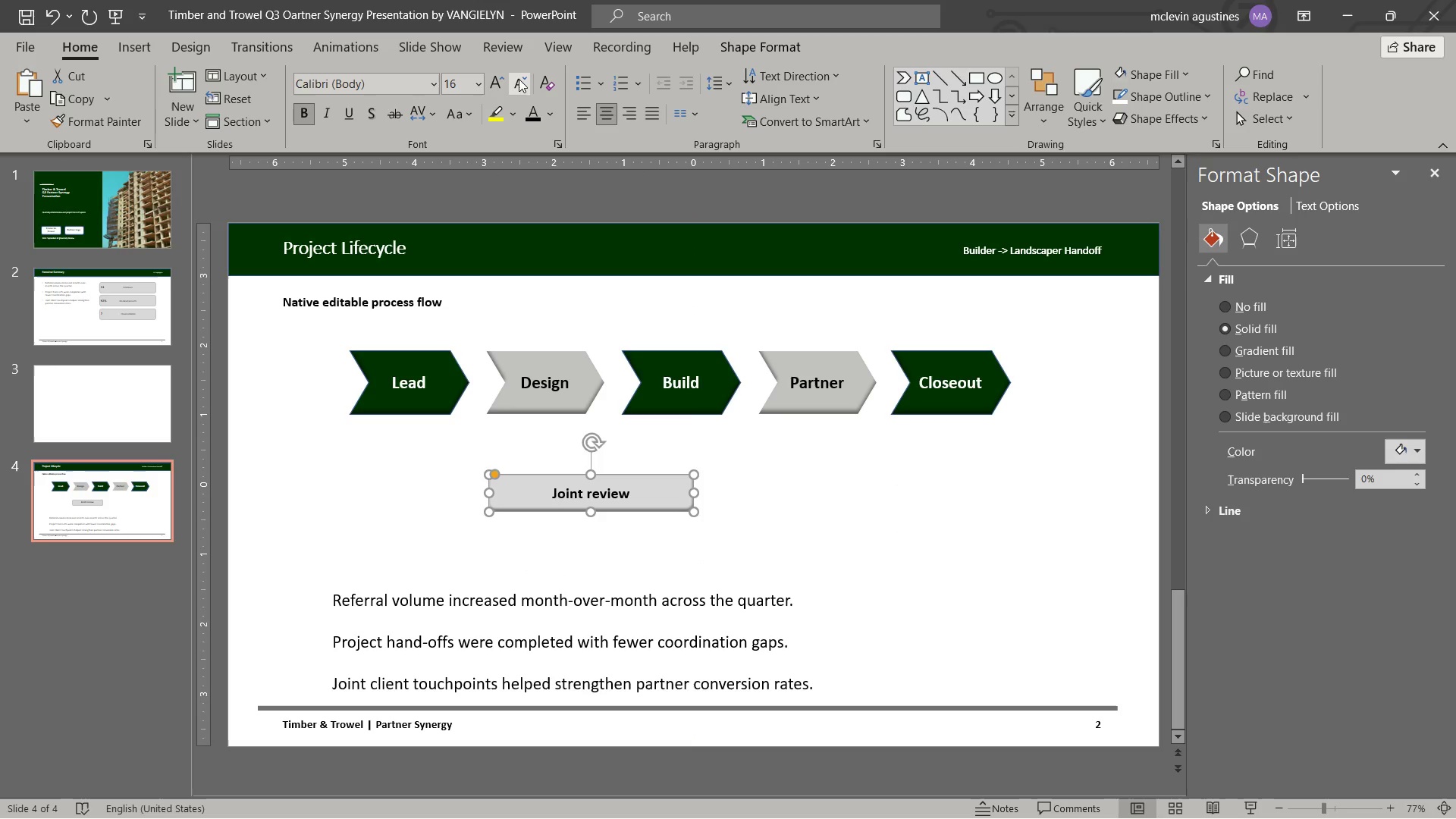 
left_click([519, 79])
 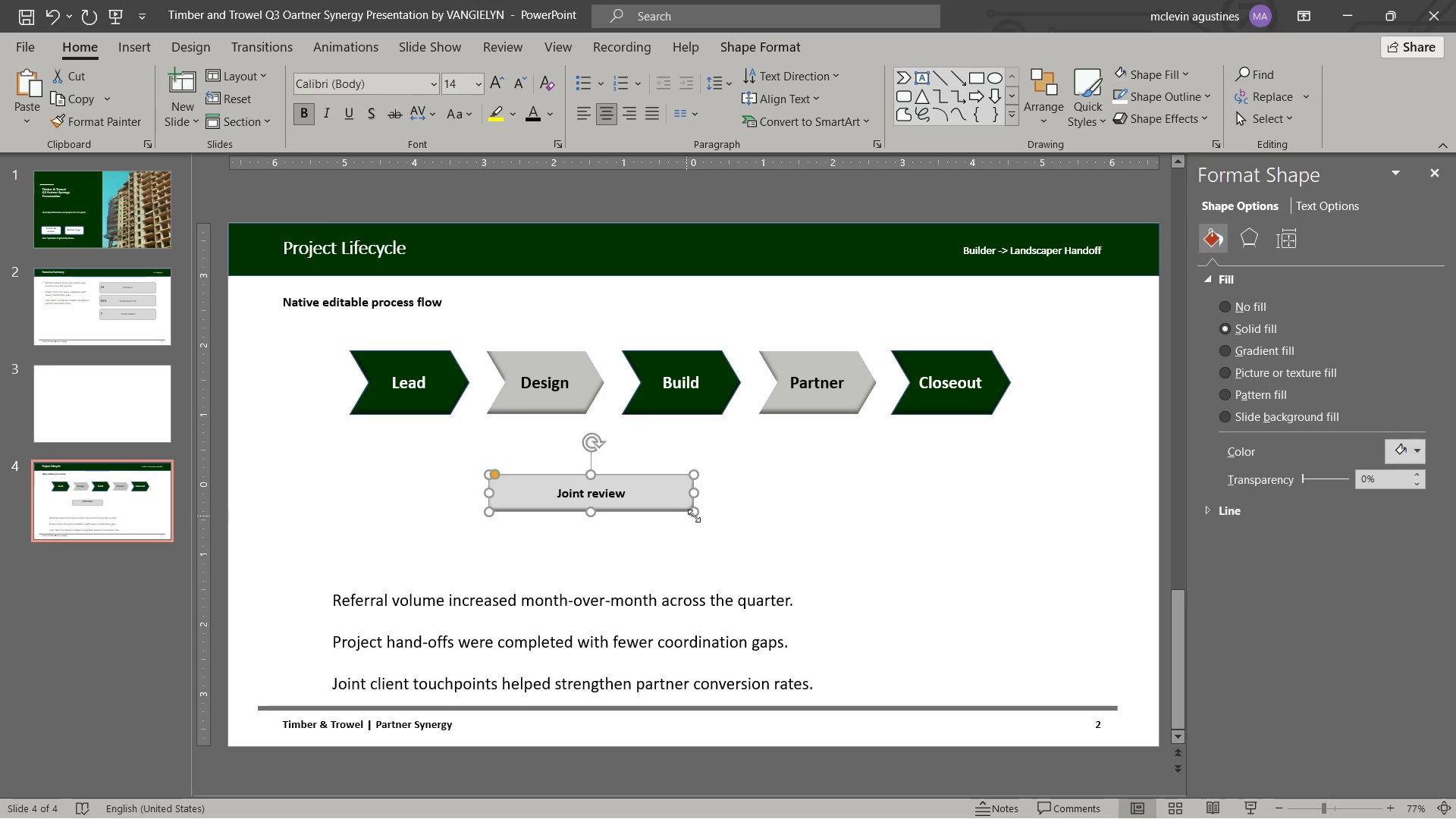 
left_click_drag(start_coordinate=[697, 513], to_coordinate=[643, 509])
 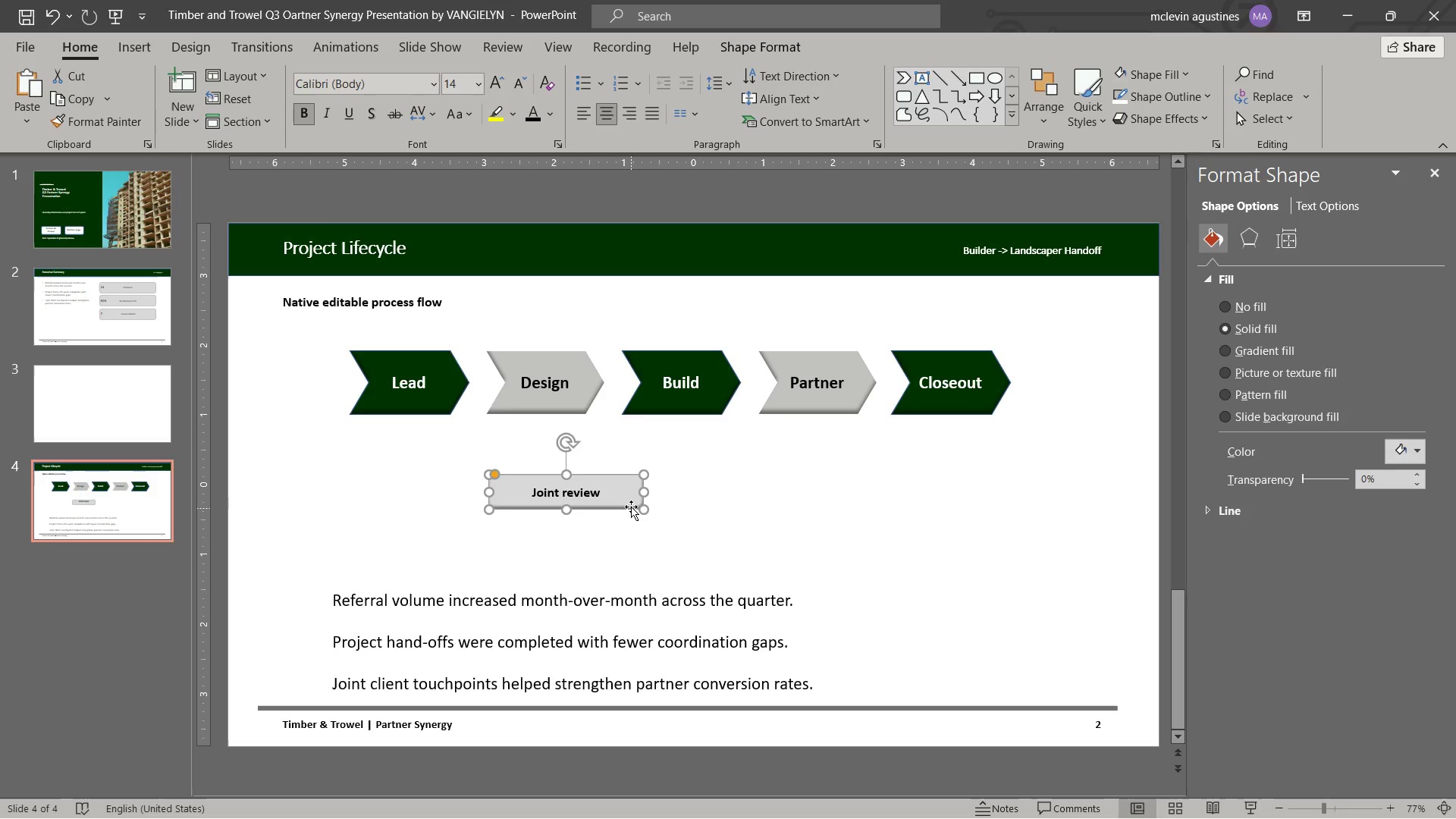 
left_click_drag(start_coordinate=[631, 506], to_coordinate=[752, 519])
 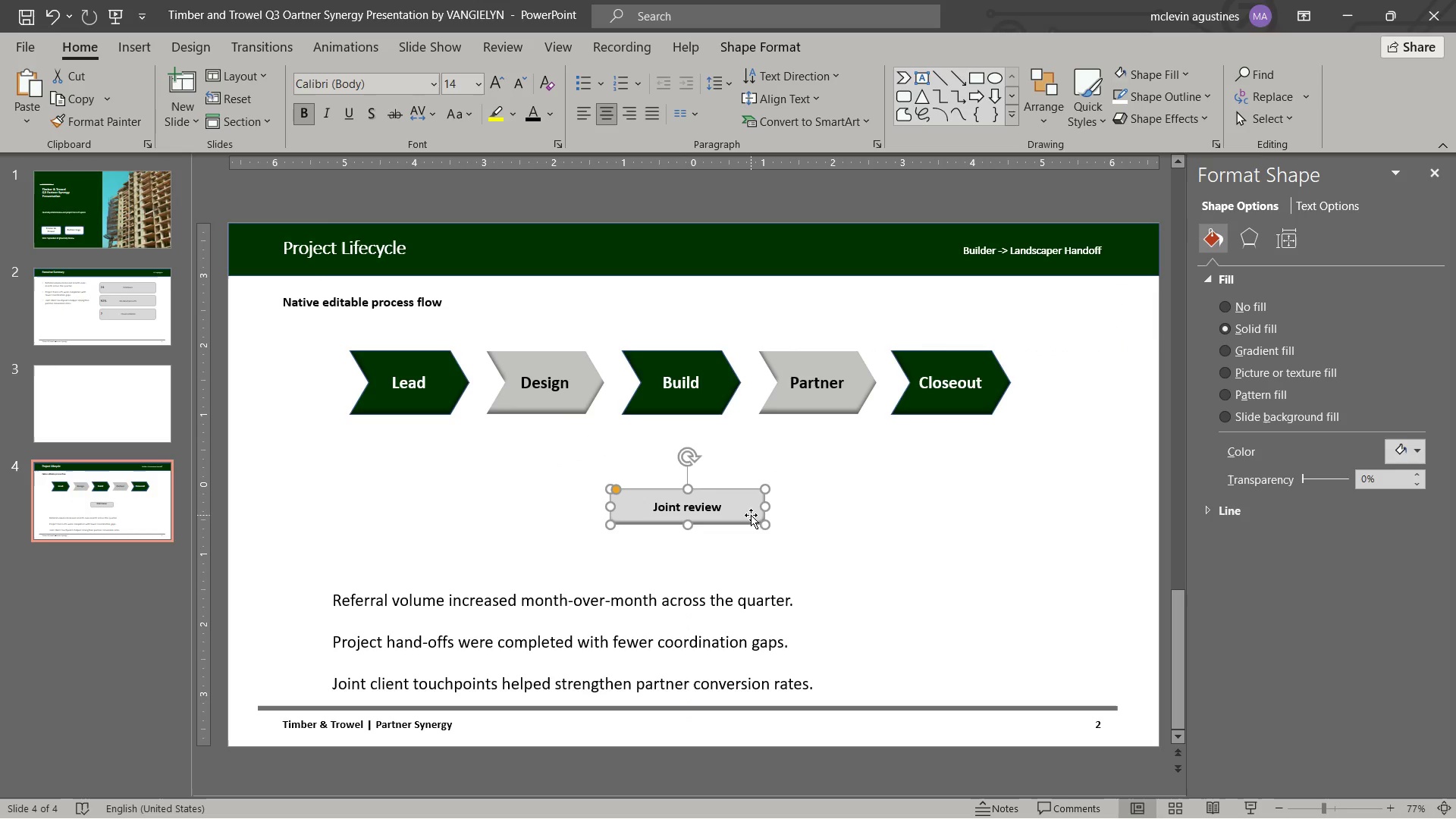 
key(Control+C)
 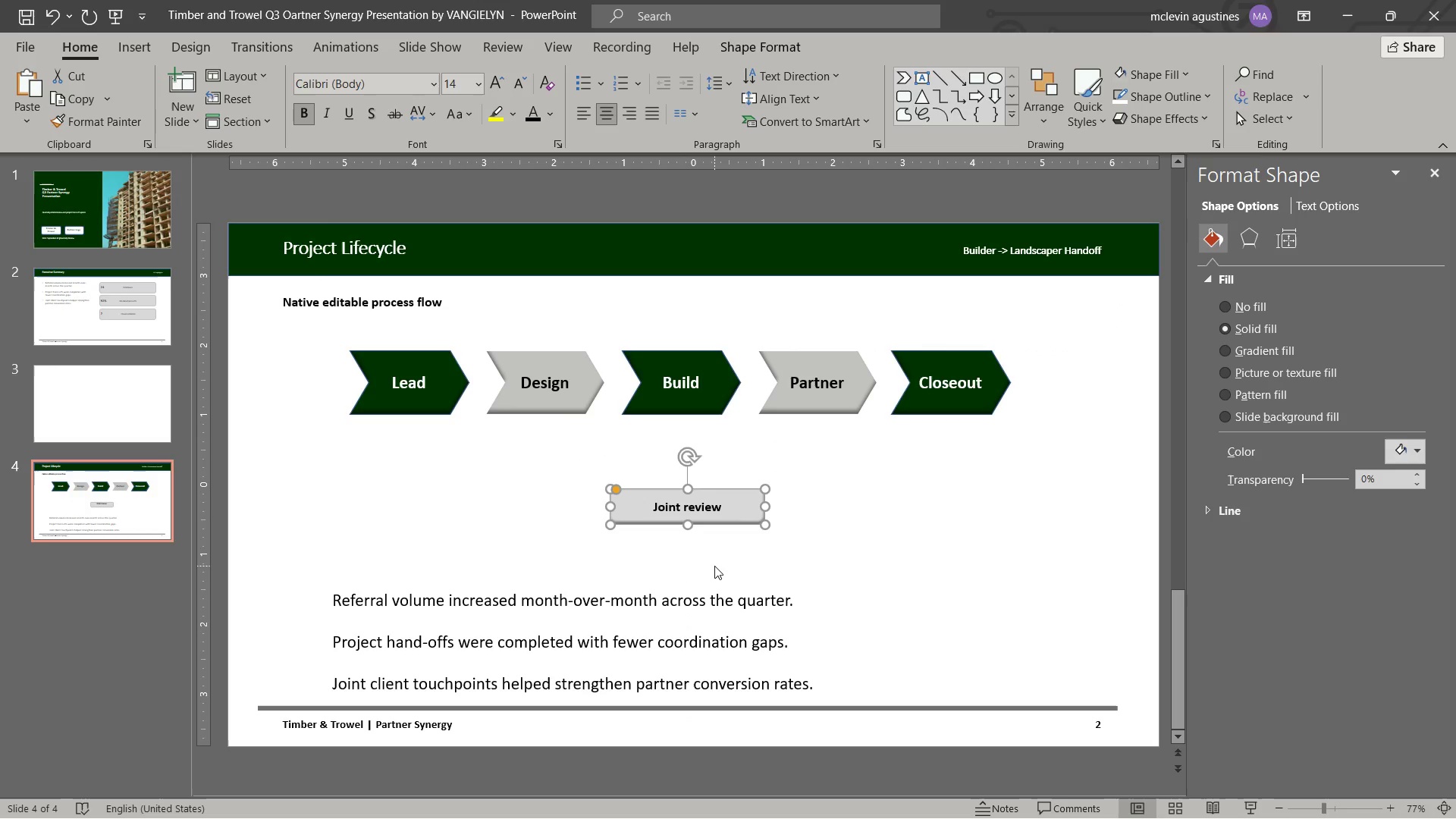 
key(Control+V)
 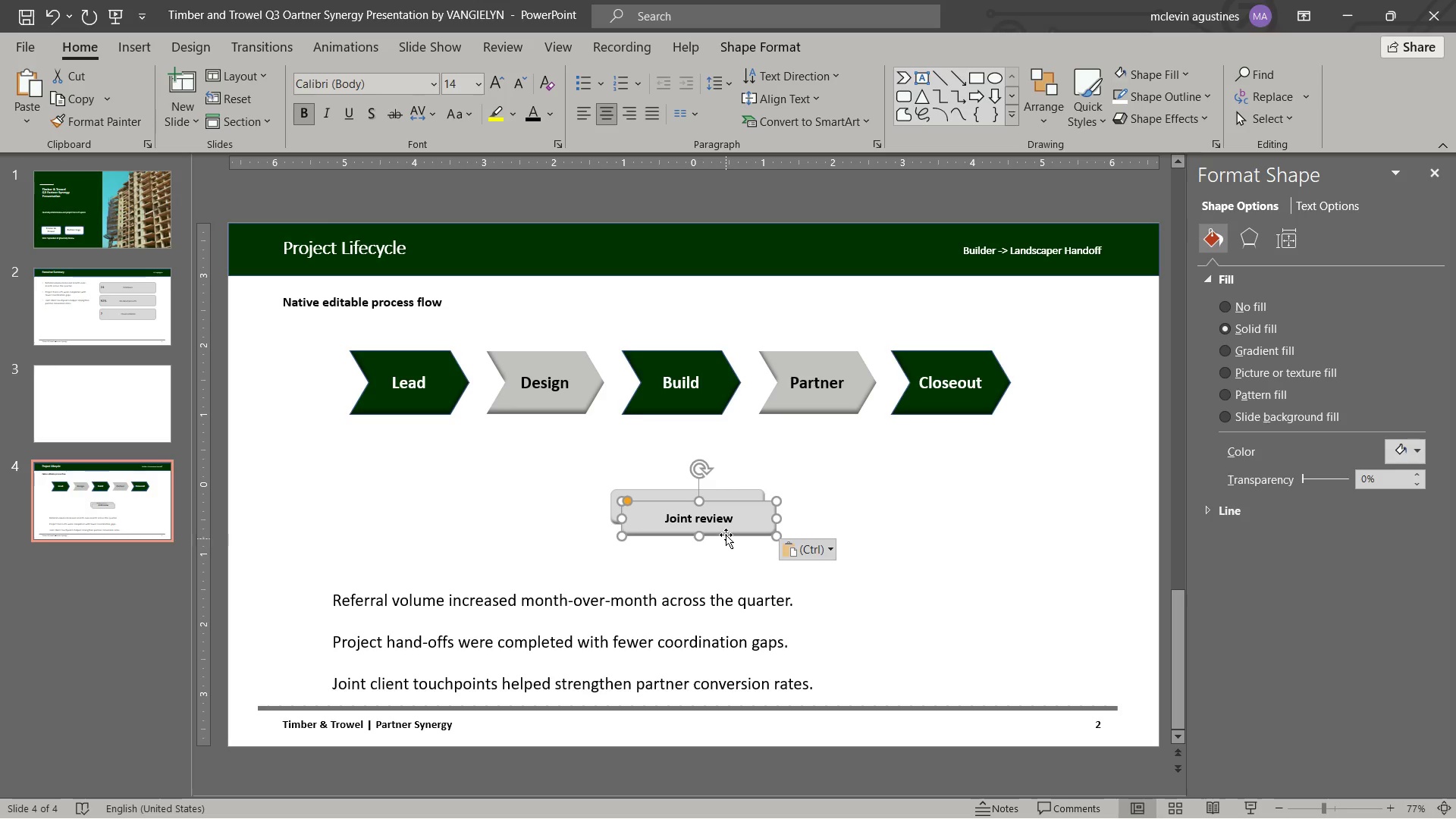 
left_click_drag(start_coordinate=[726, 534], to_coordinate=[921, 526])
 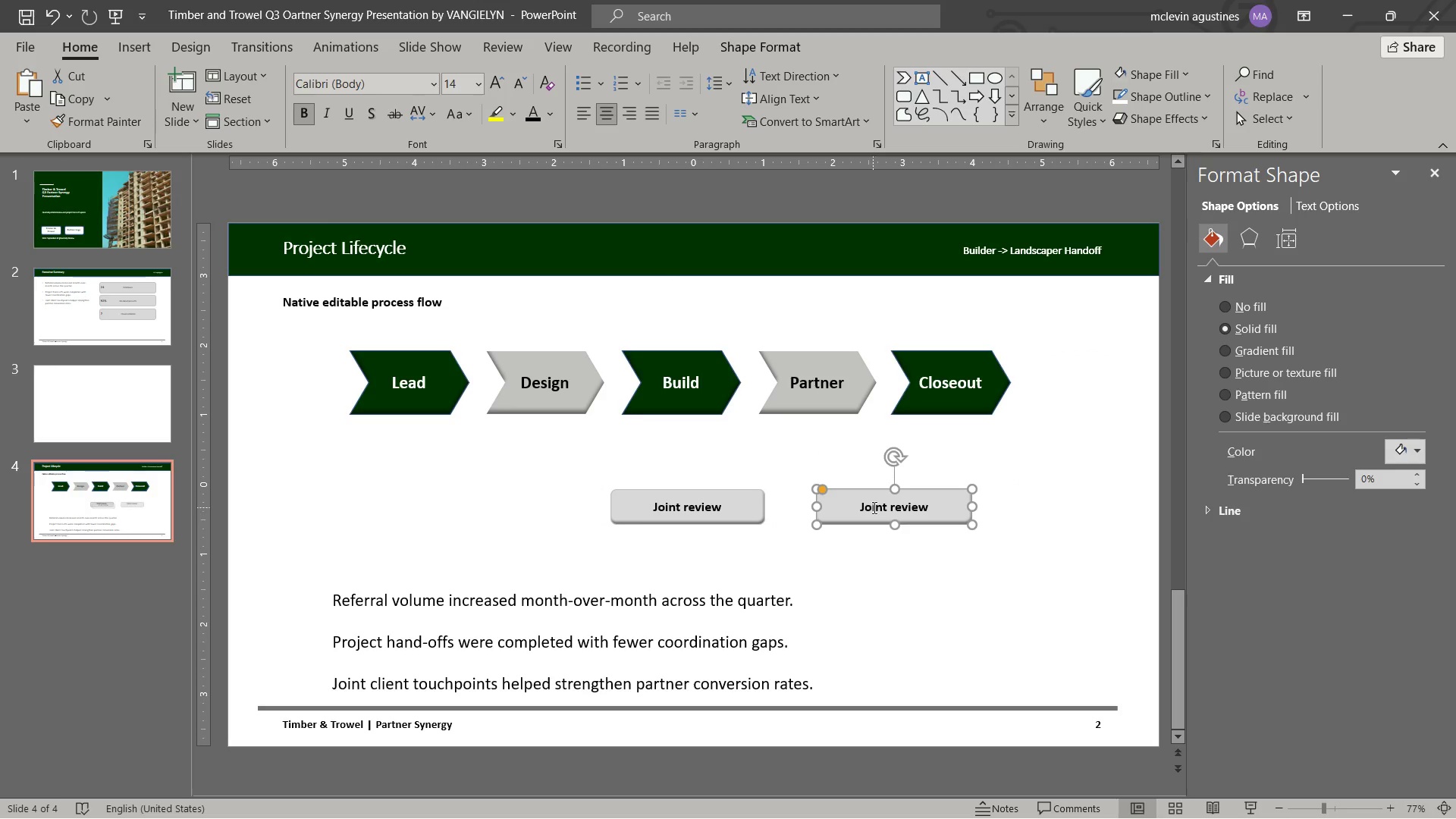 
left_click_drag(start_coordinate=[873, 507], to_coordinate=[924, 507])
 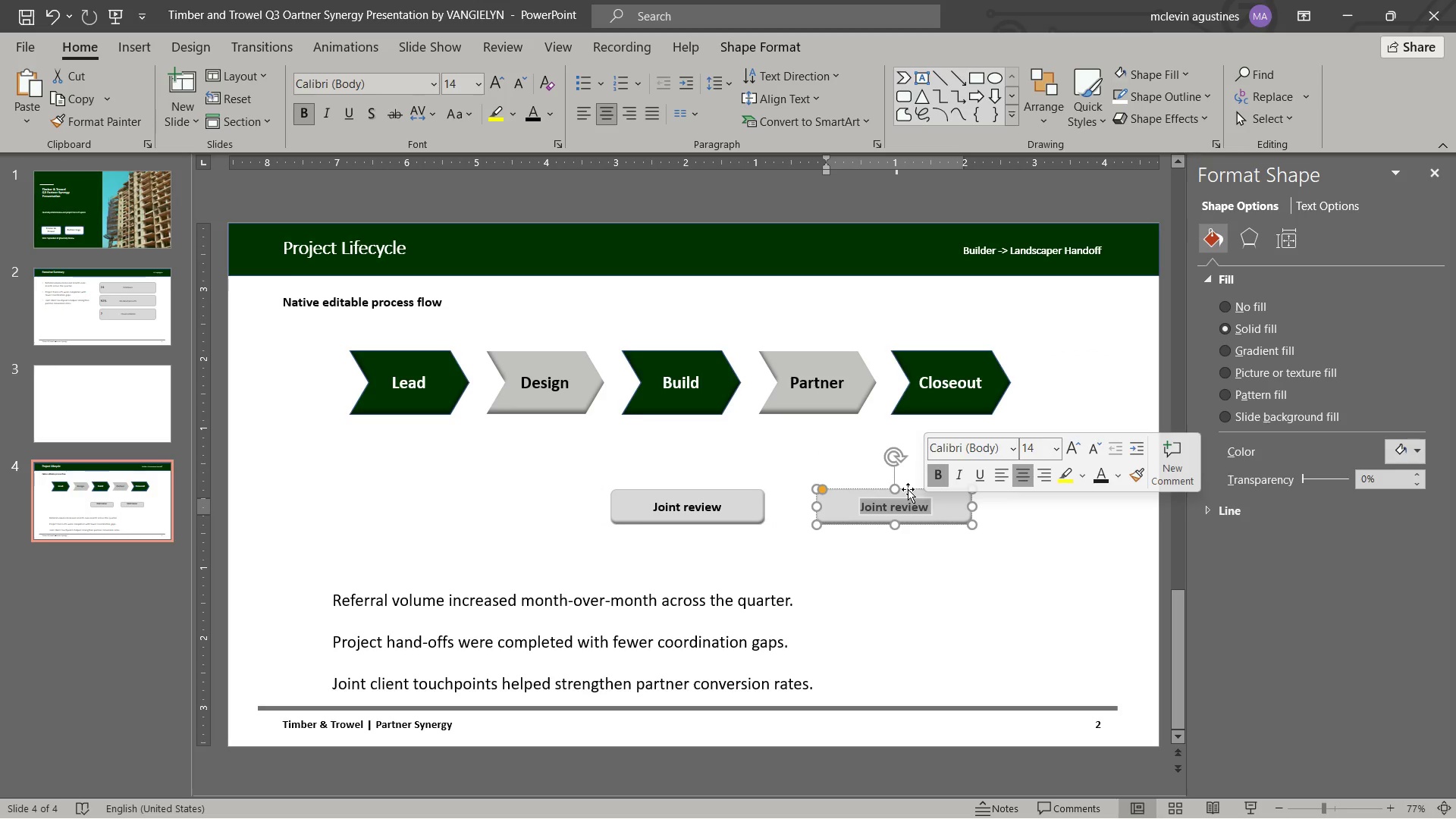 
type(partner-led)
 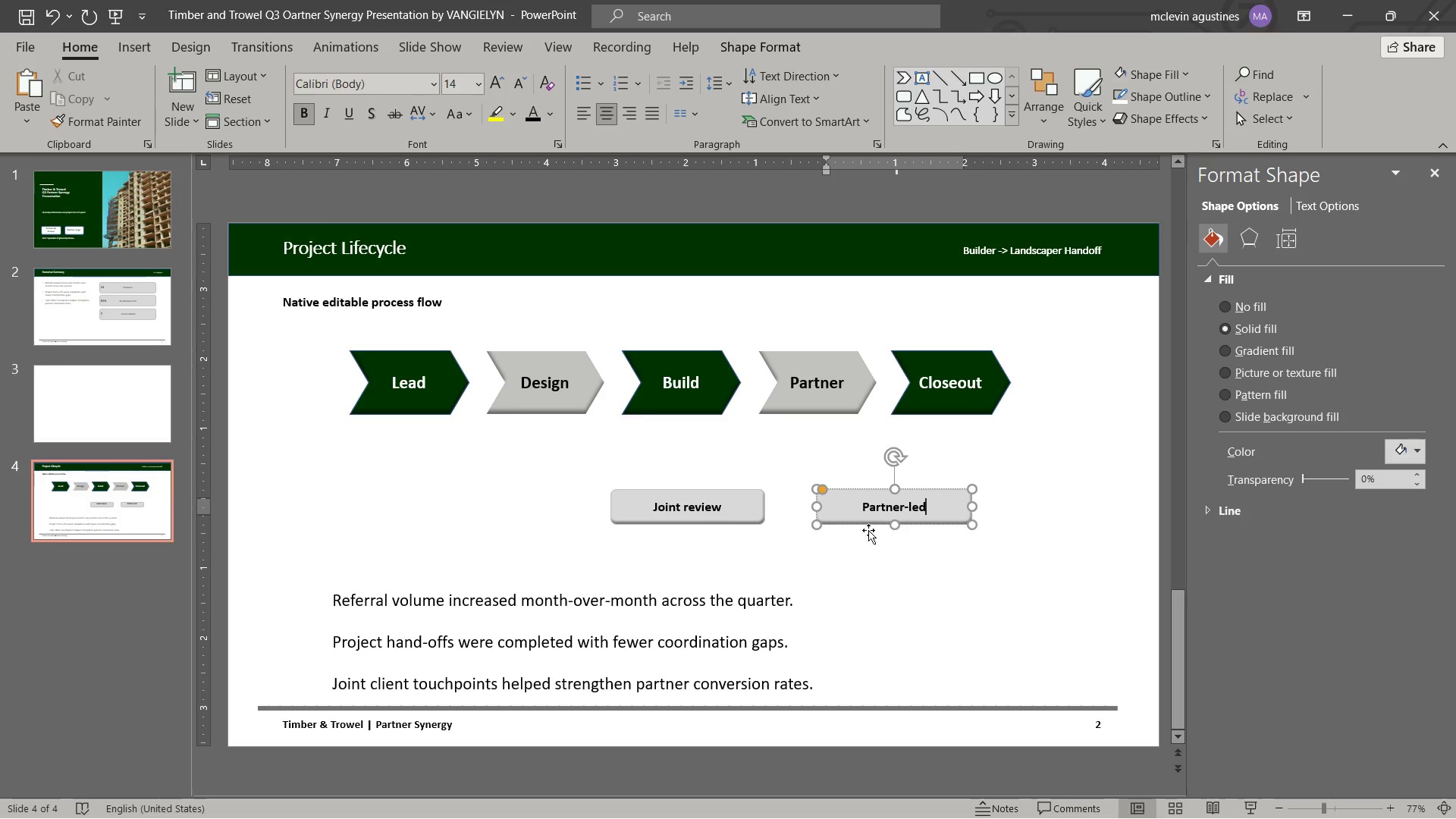 
key(Control+V)
 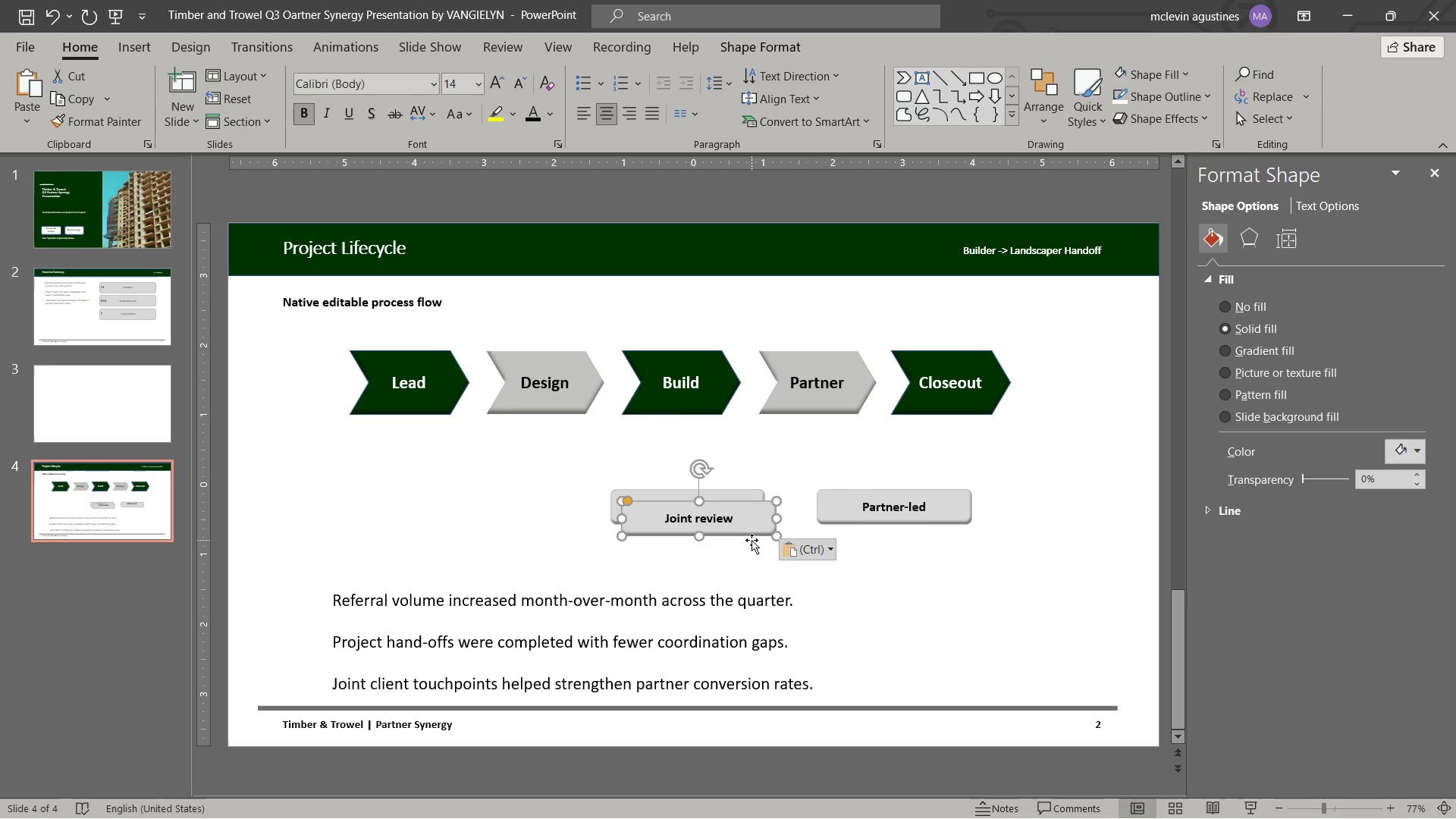 
left_click_drag(start_coordinate=[752, 538], to_coordinate=[534, 525])
 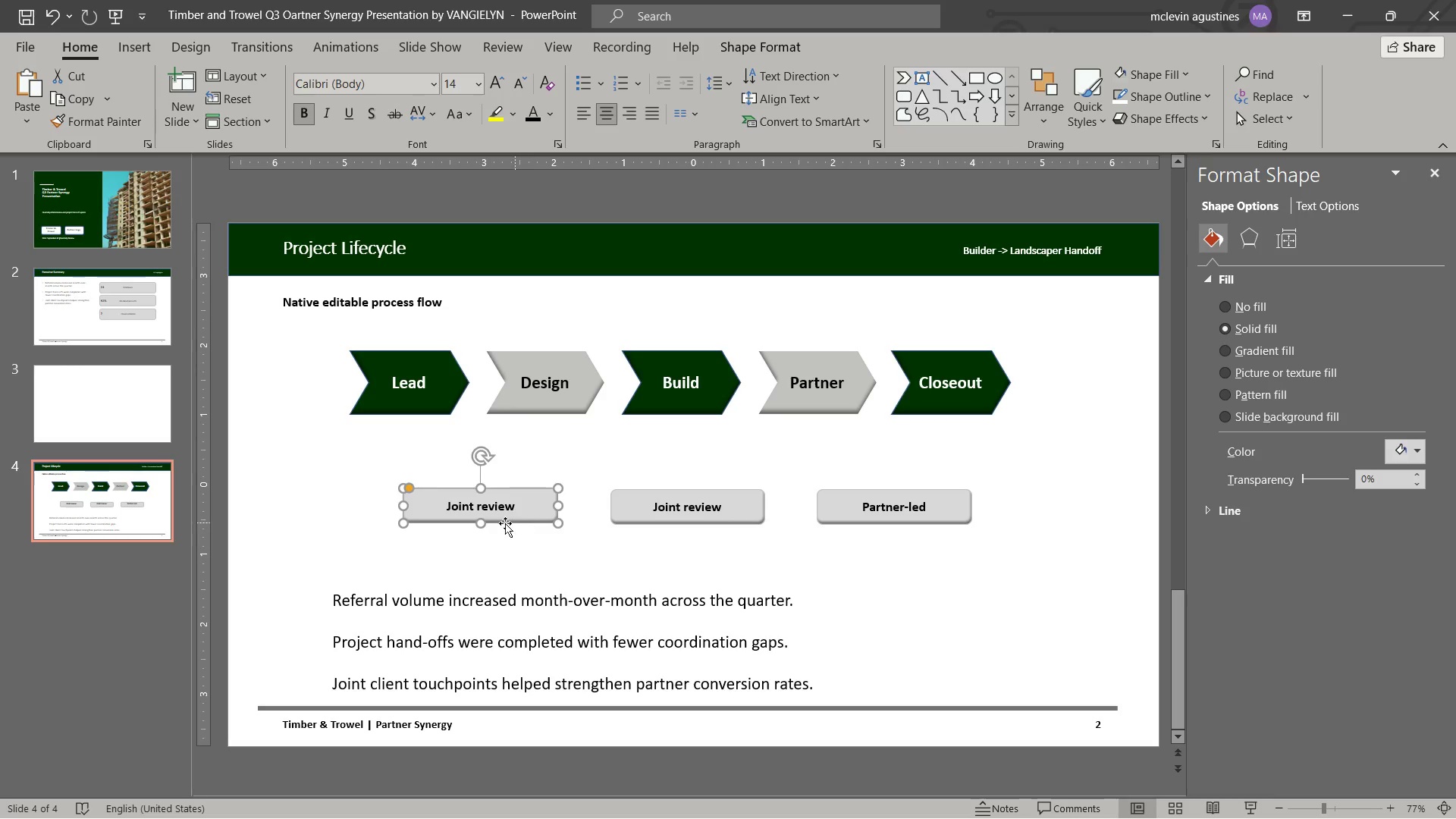 
left_click_drag(start_coordinate=[447, 505], to_coordinate=[540, 497])
 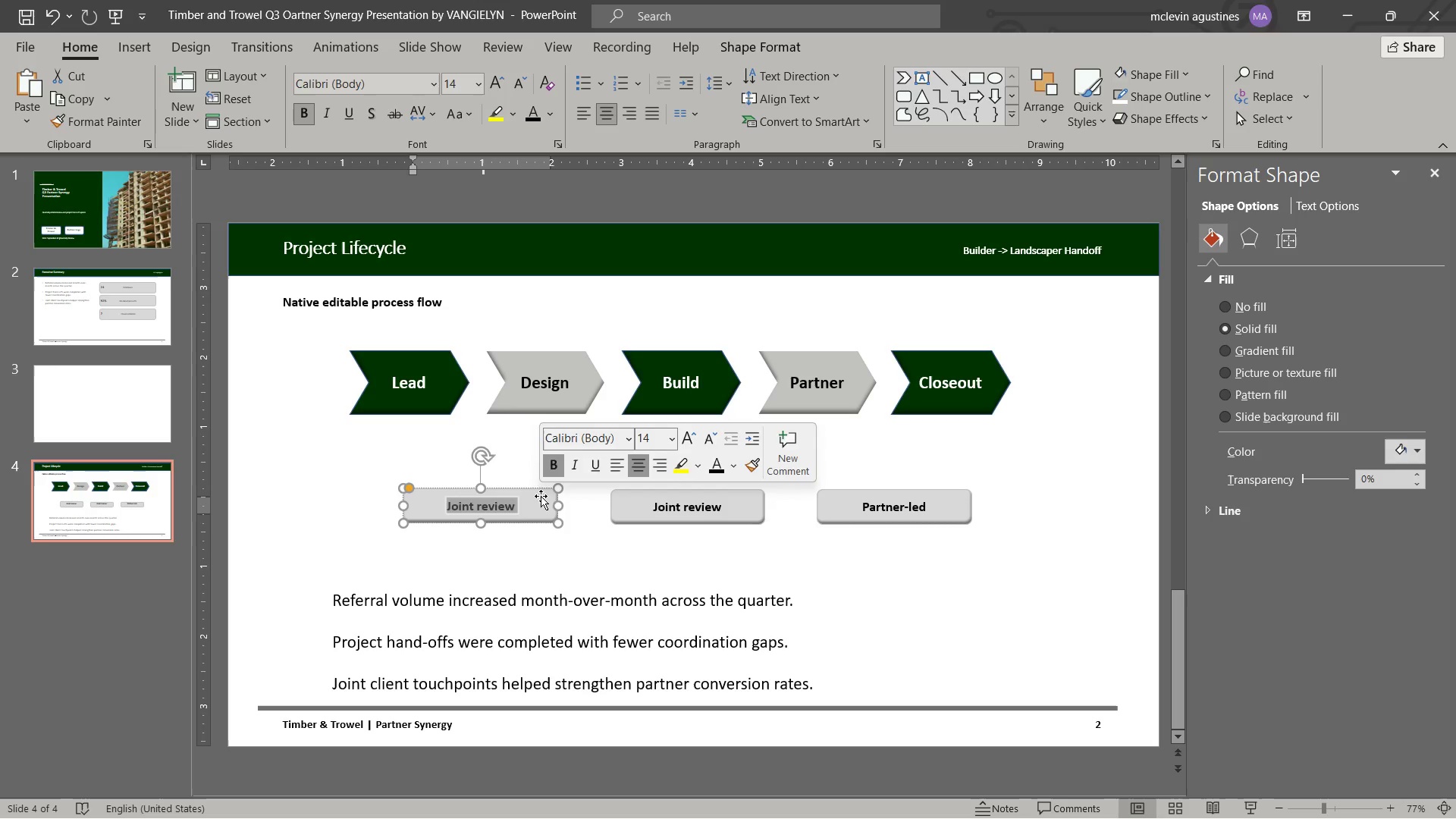 
type(ui)
key(Backspace)
key(Backspace)
type(builder-owned)
key(Escape)
key(Escape)
 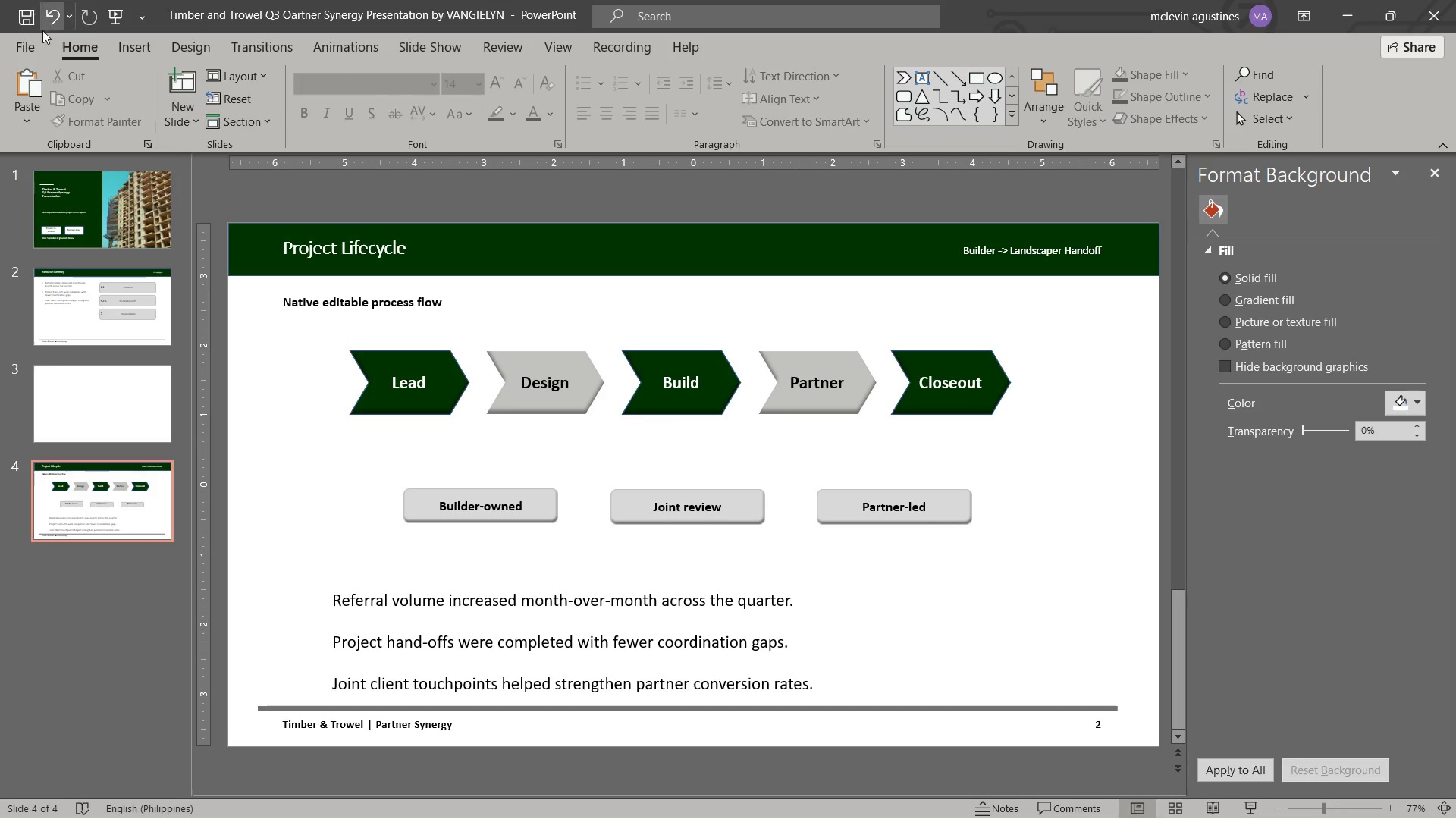 
left_click([30, 20])
 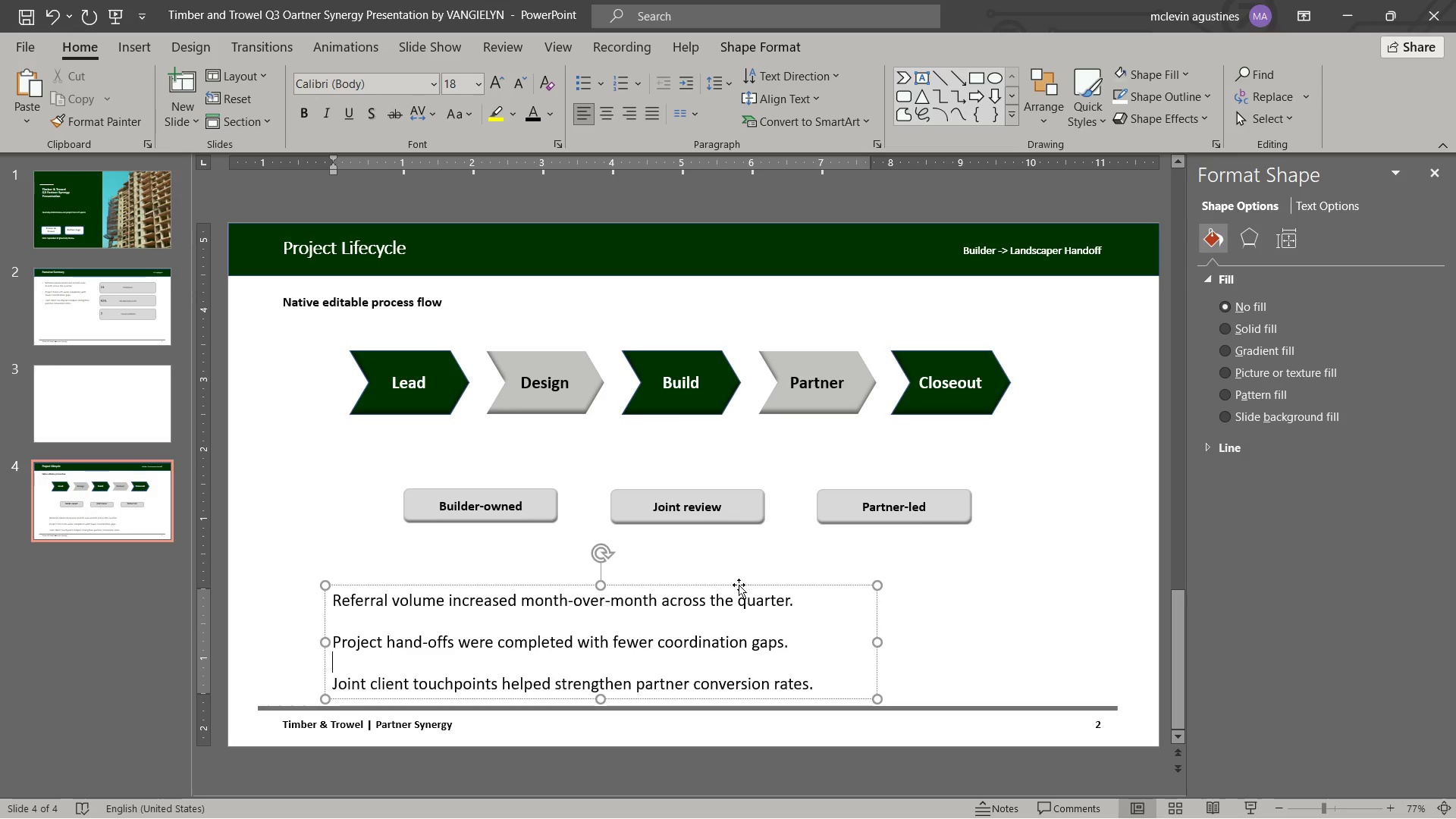 
wait(7.66)
 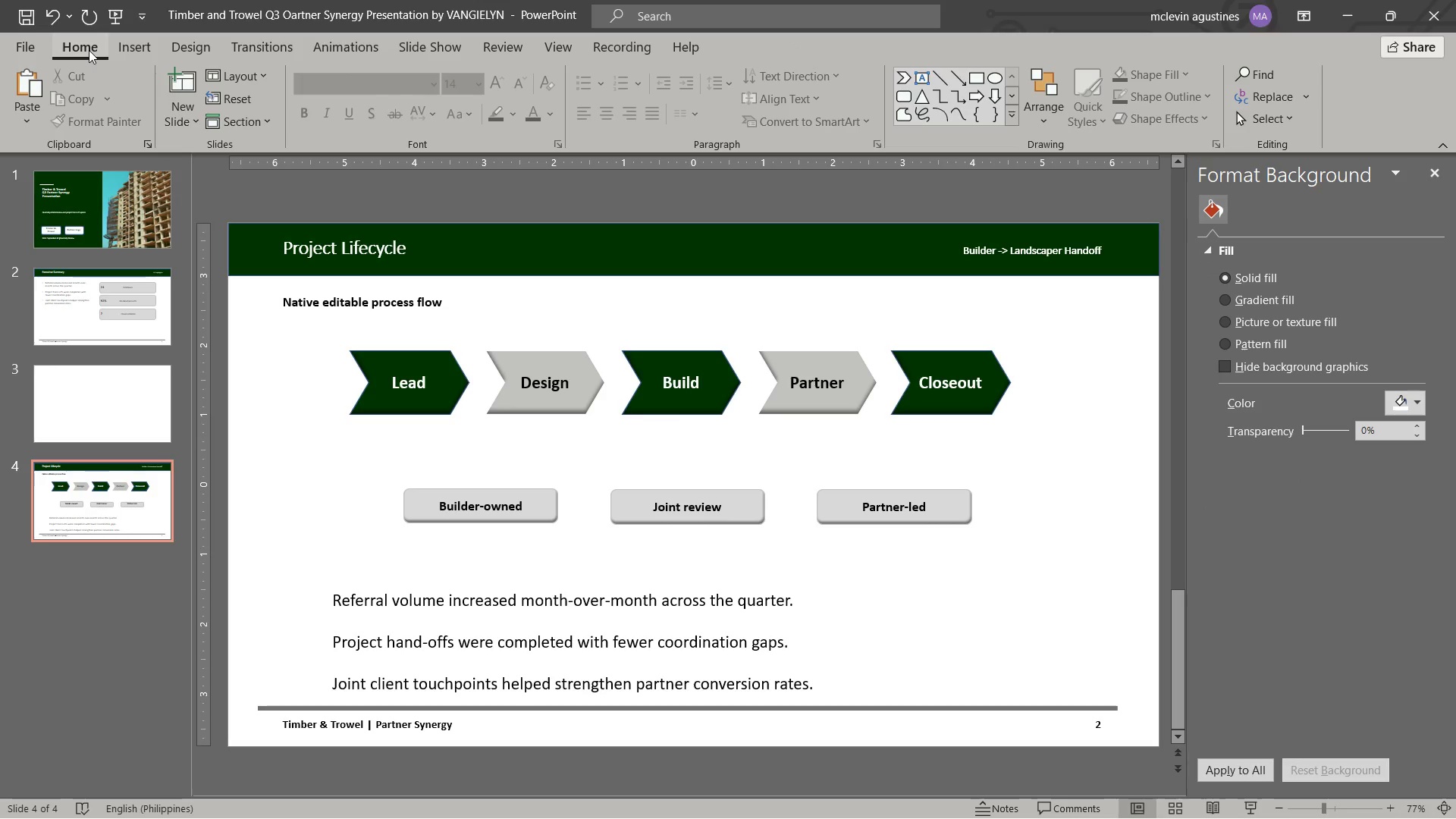 
left_click_drag(start_coordinate=[335, 601], to_coordinate=[859, 689])
 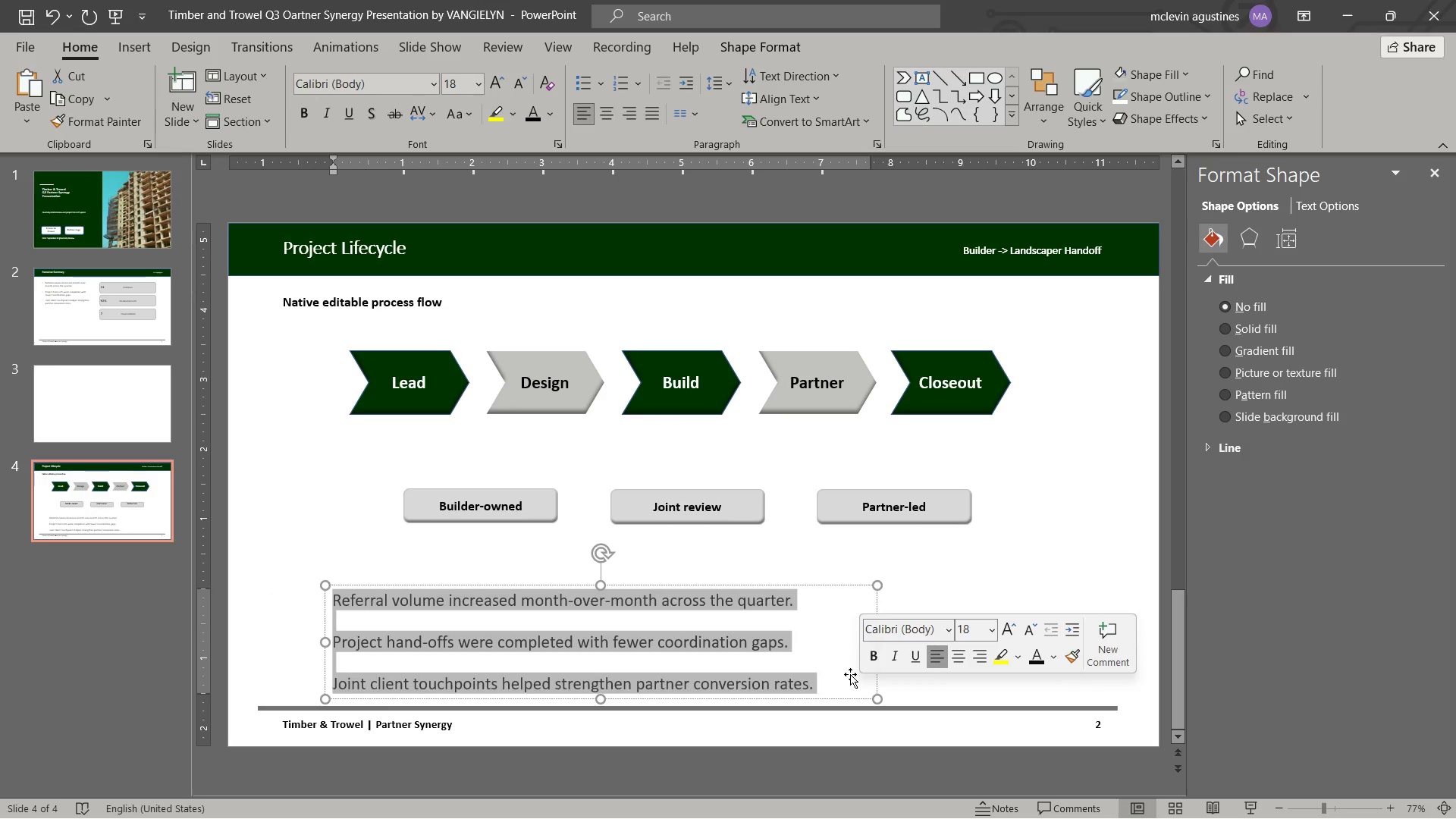 
type(key hand-off focus:)
 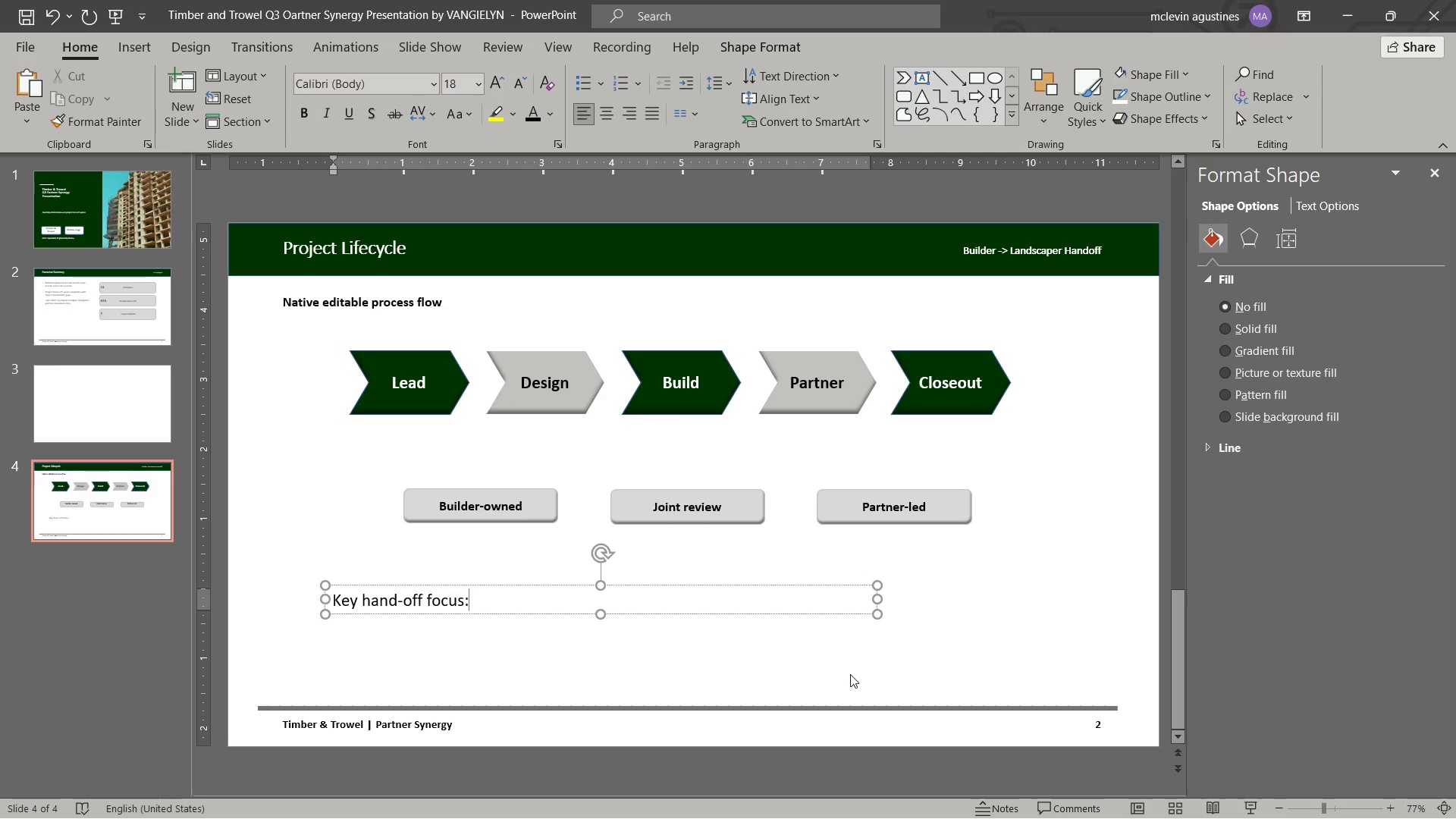 
type( aline scope, timing, and site conditions before landscaping stars)
 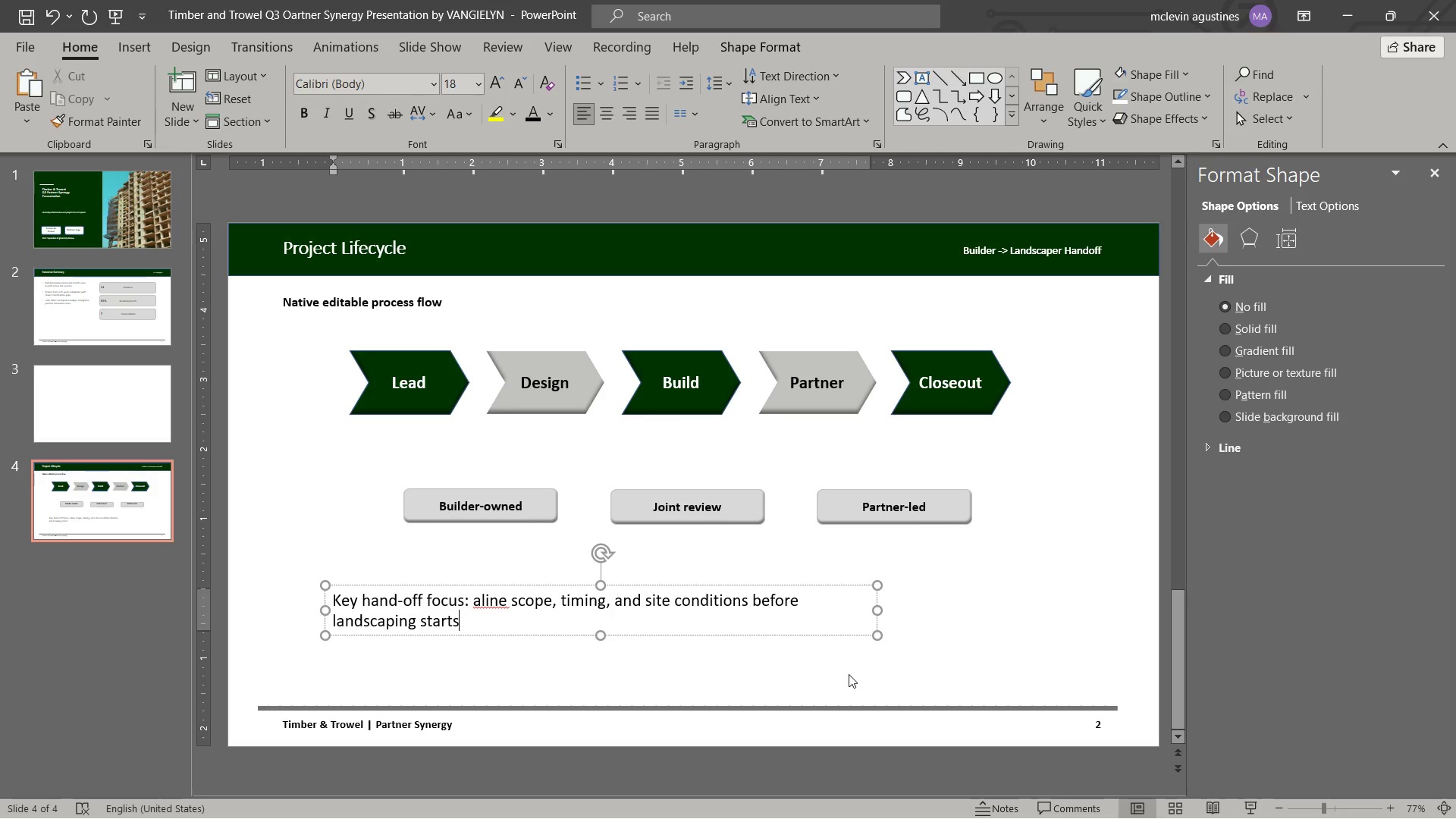 
hold_key(key=T, duration=0.31)
 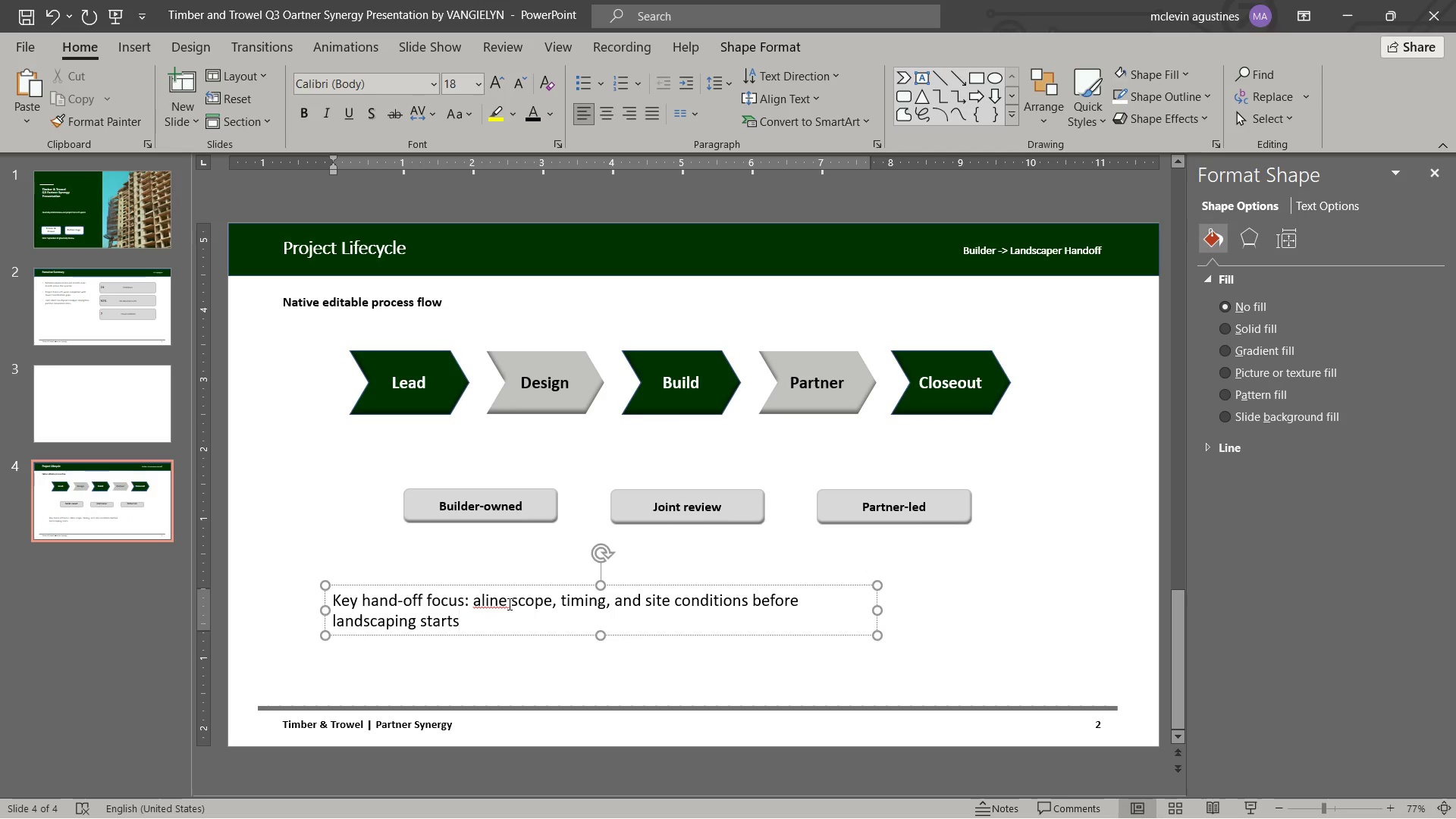 
left_click_drag(start_coordinate=[496, 601], to_coordinate=[505, 602])
 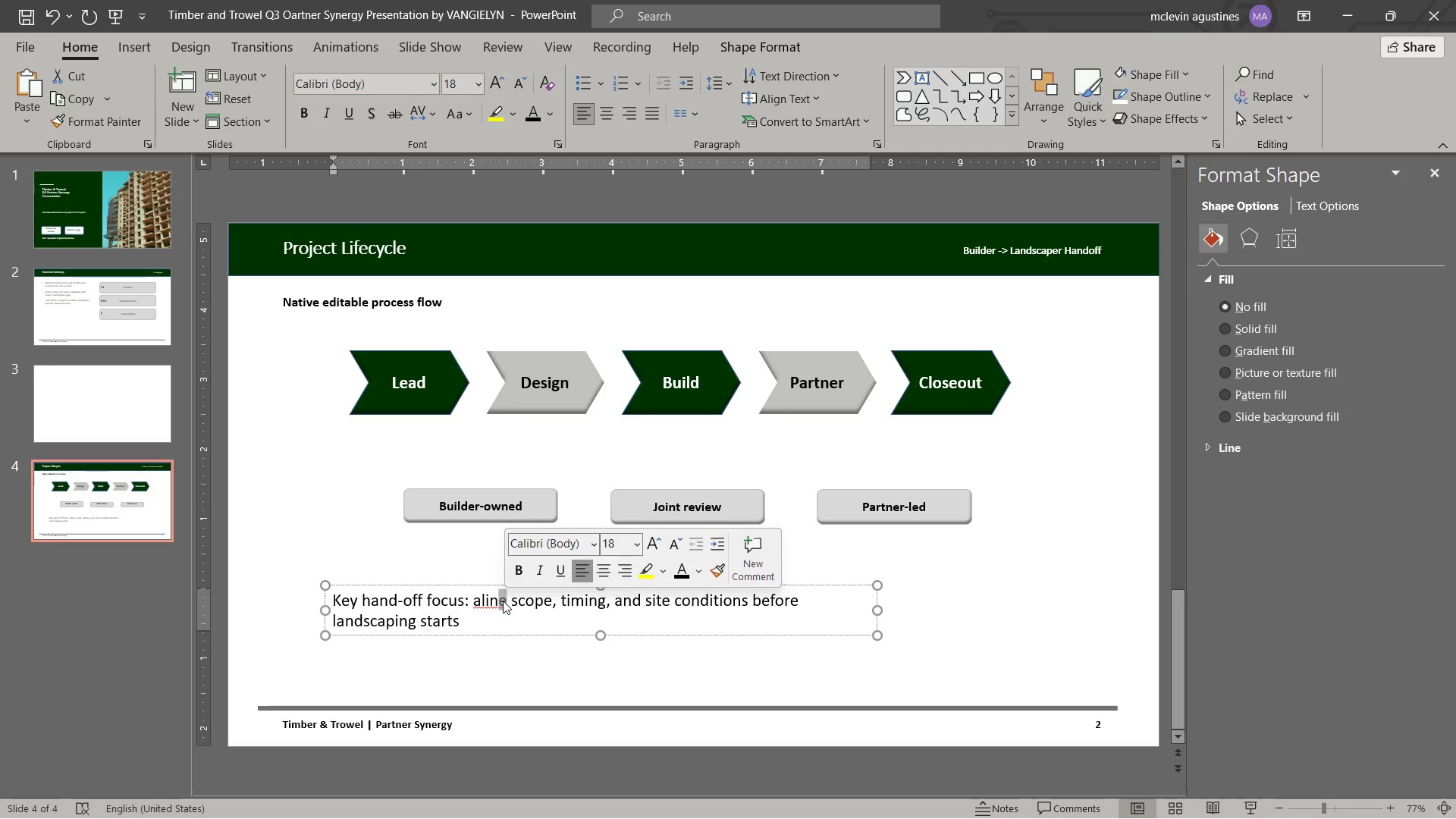 
key(Backspace)
 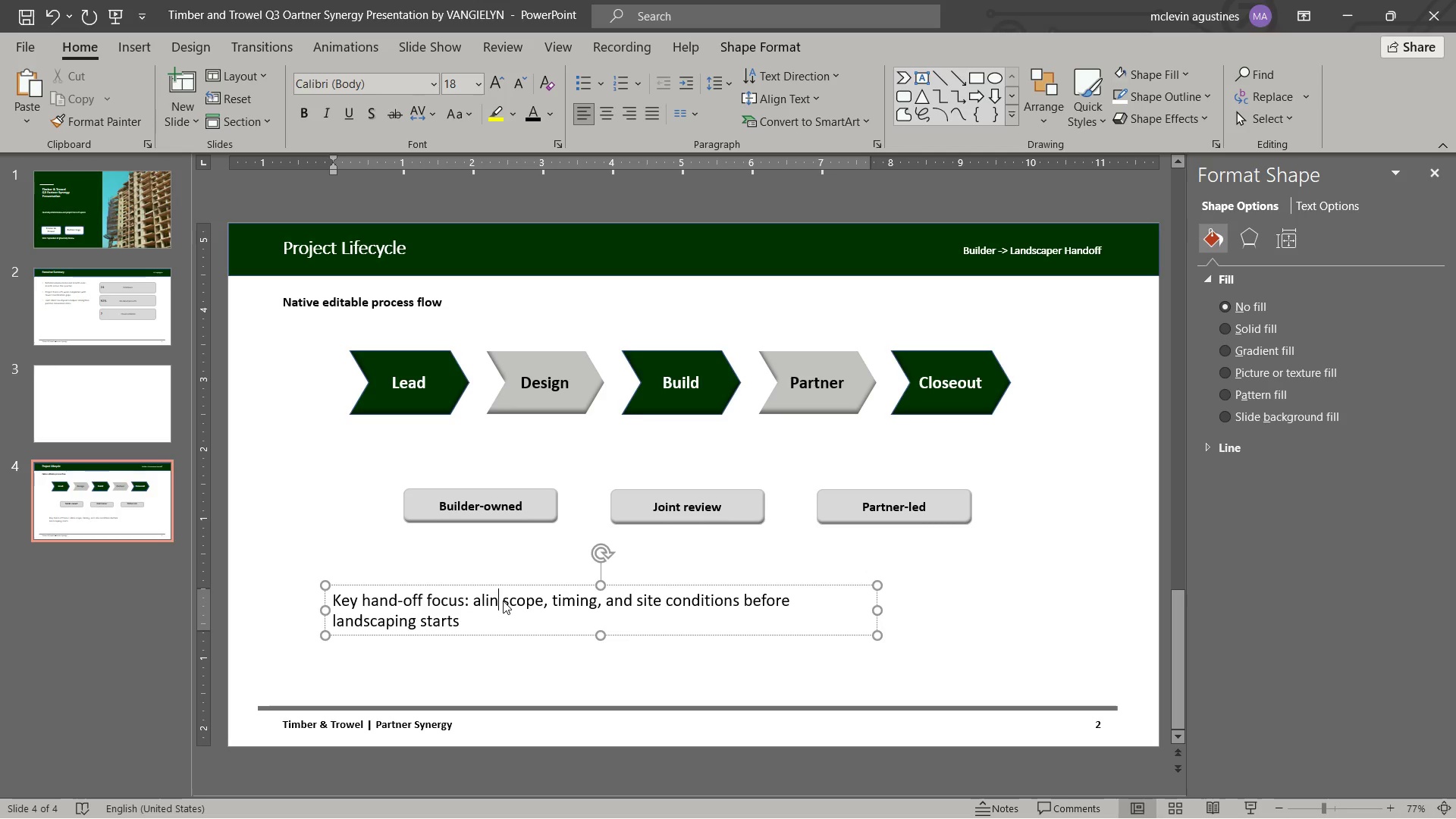 
key(ArrowLeft)
 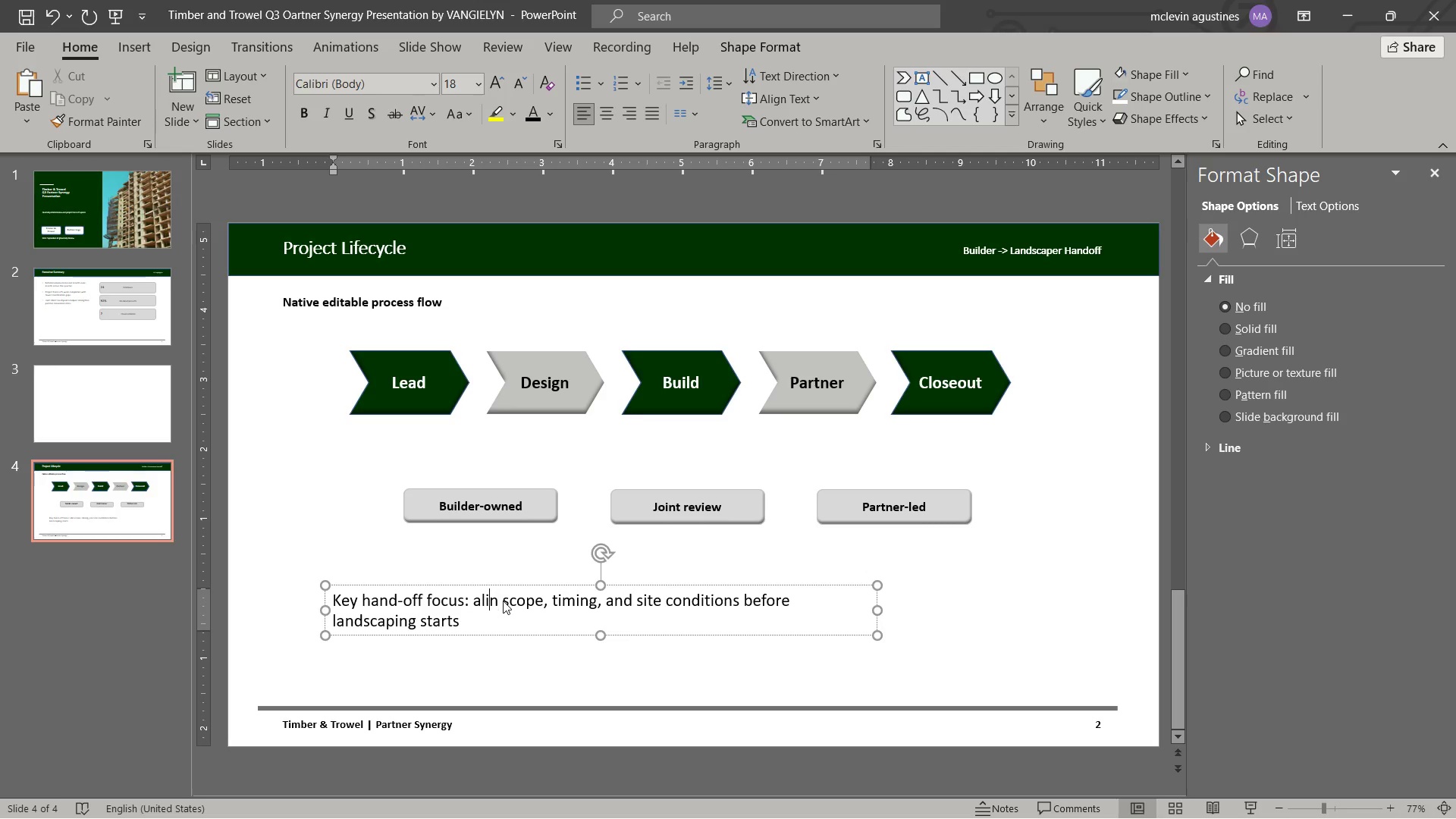 
key(G)
 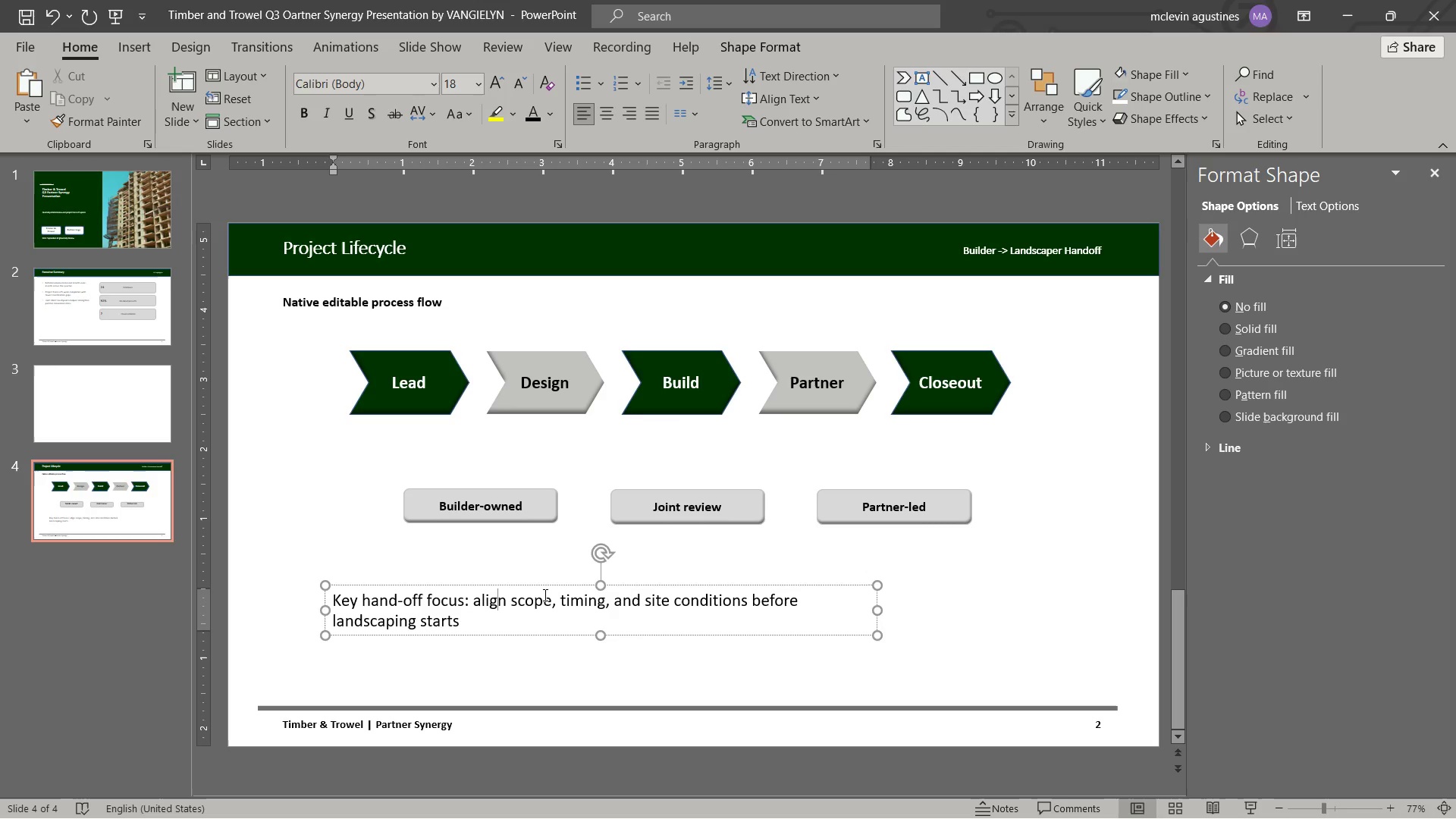 
left_click([495, 623])
 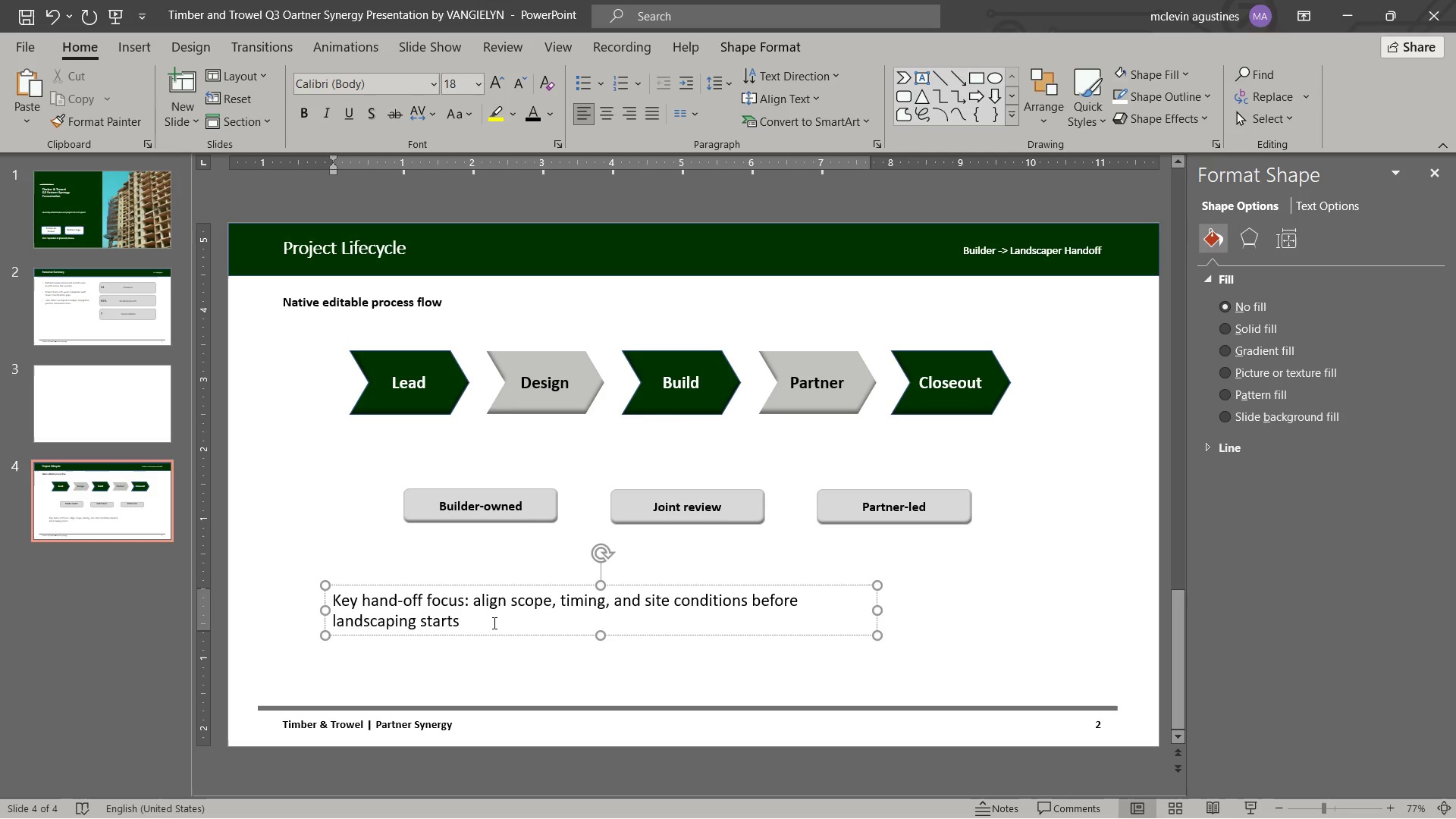 
key(Period)
 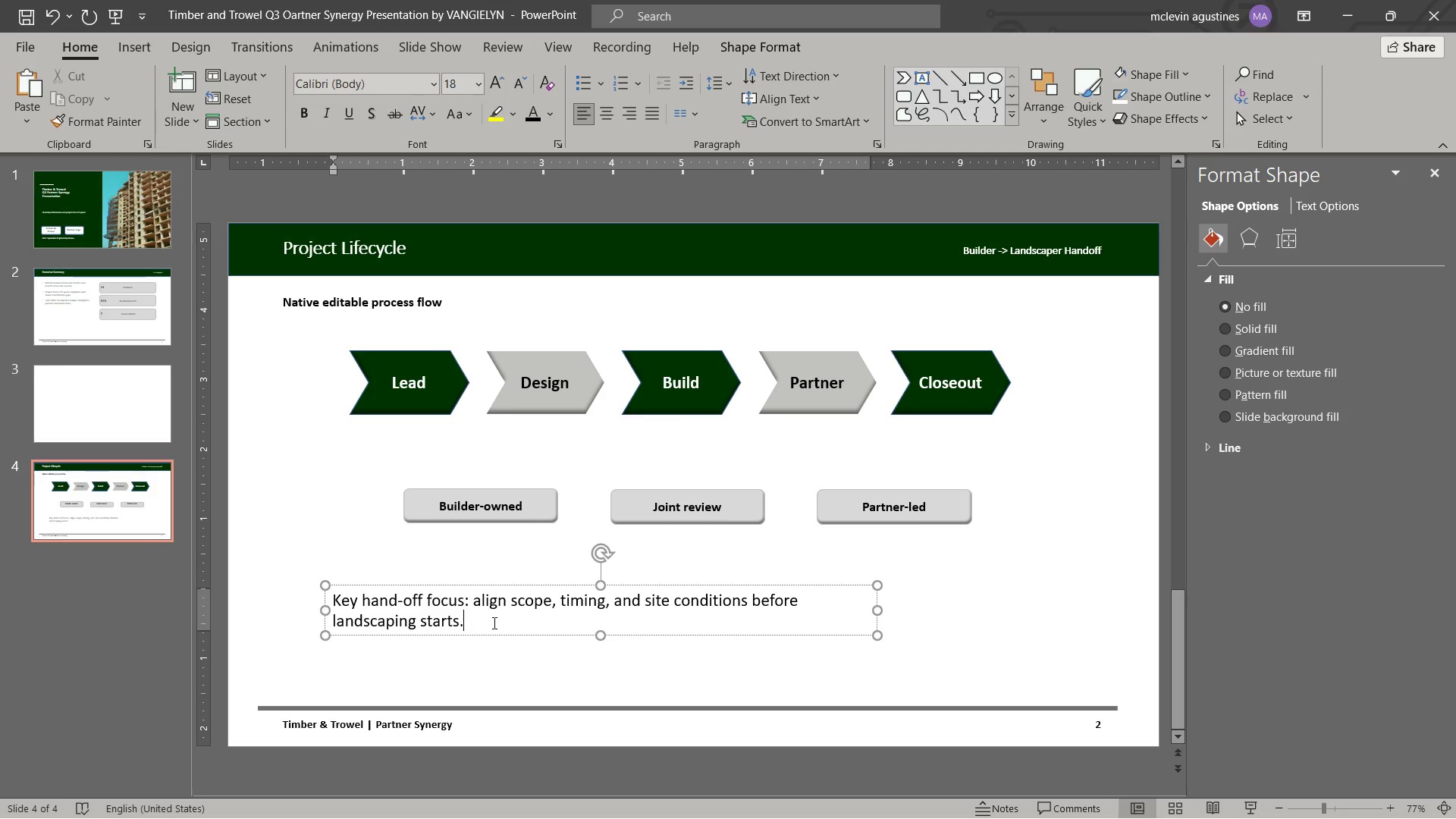 
key(Control+E)
 